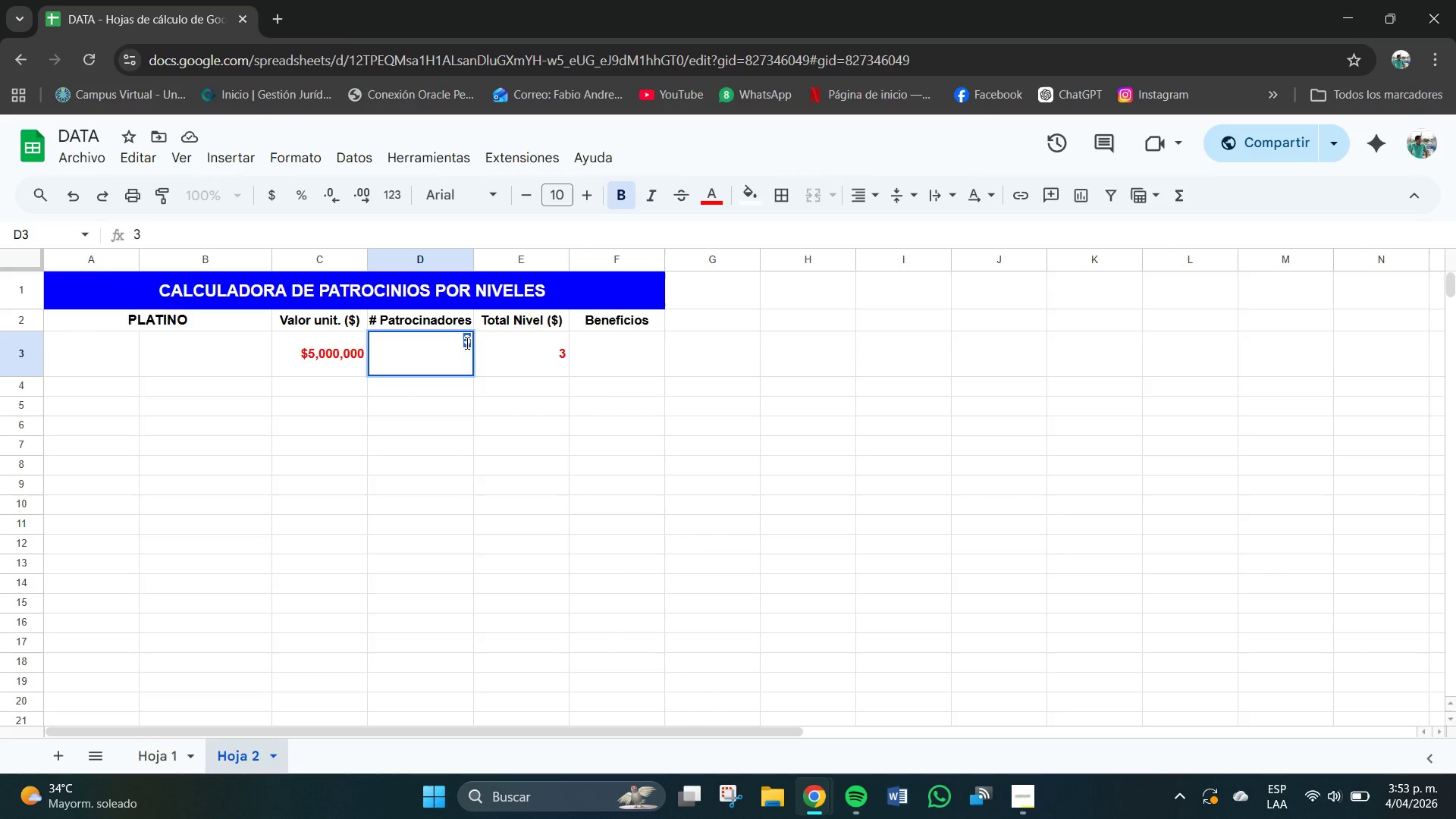 
key(Backspace)
 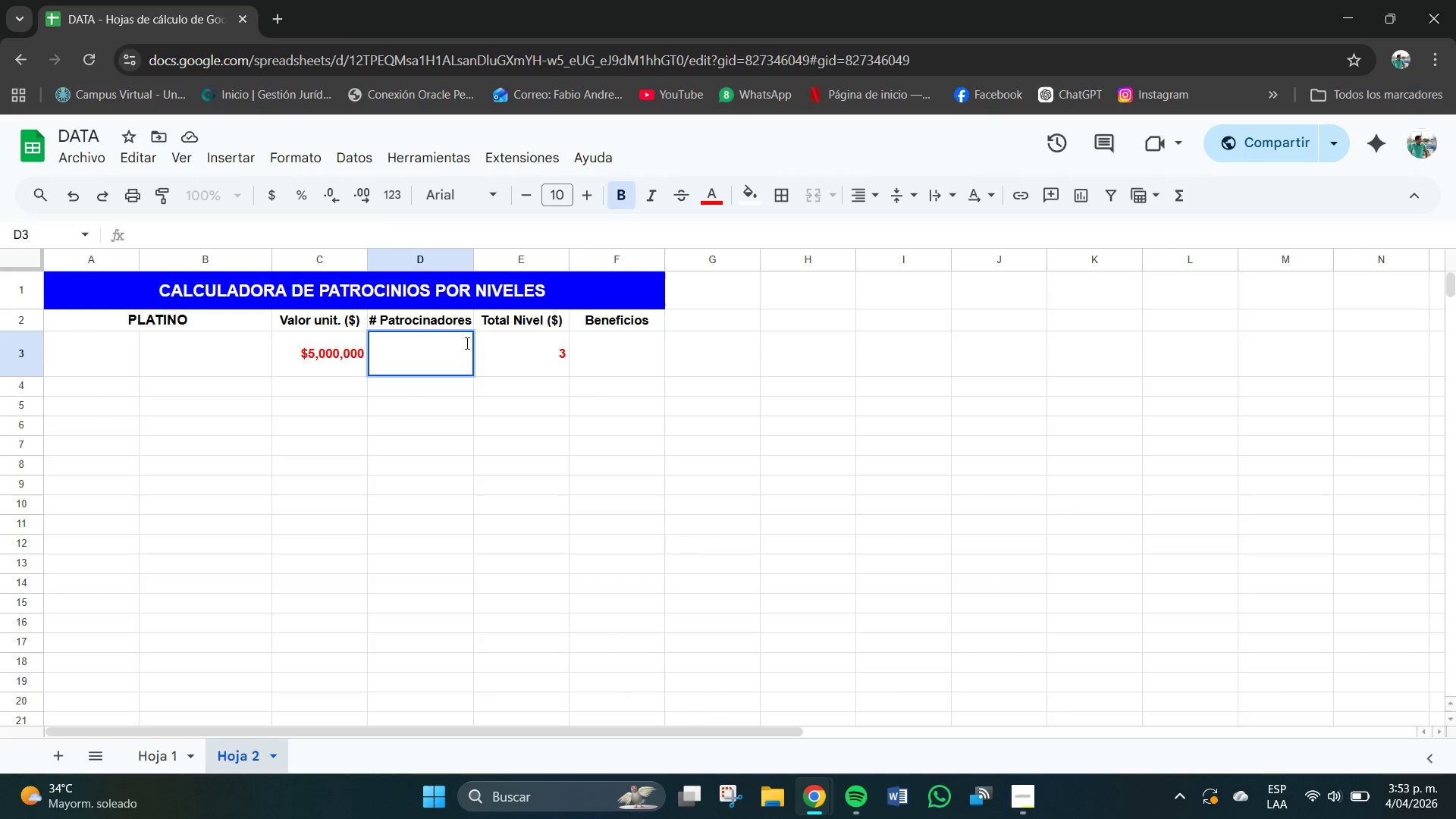 
key(Numpad3)
 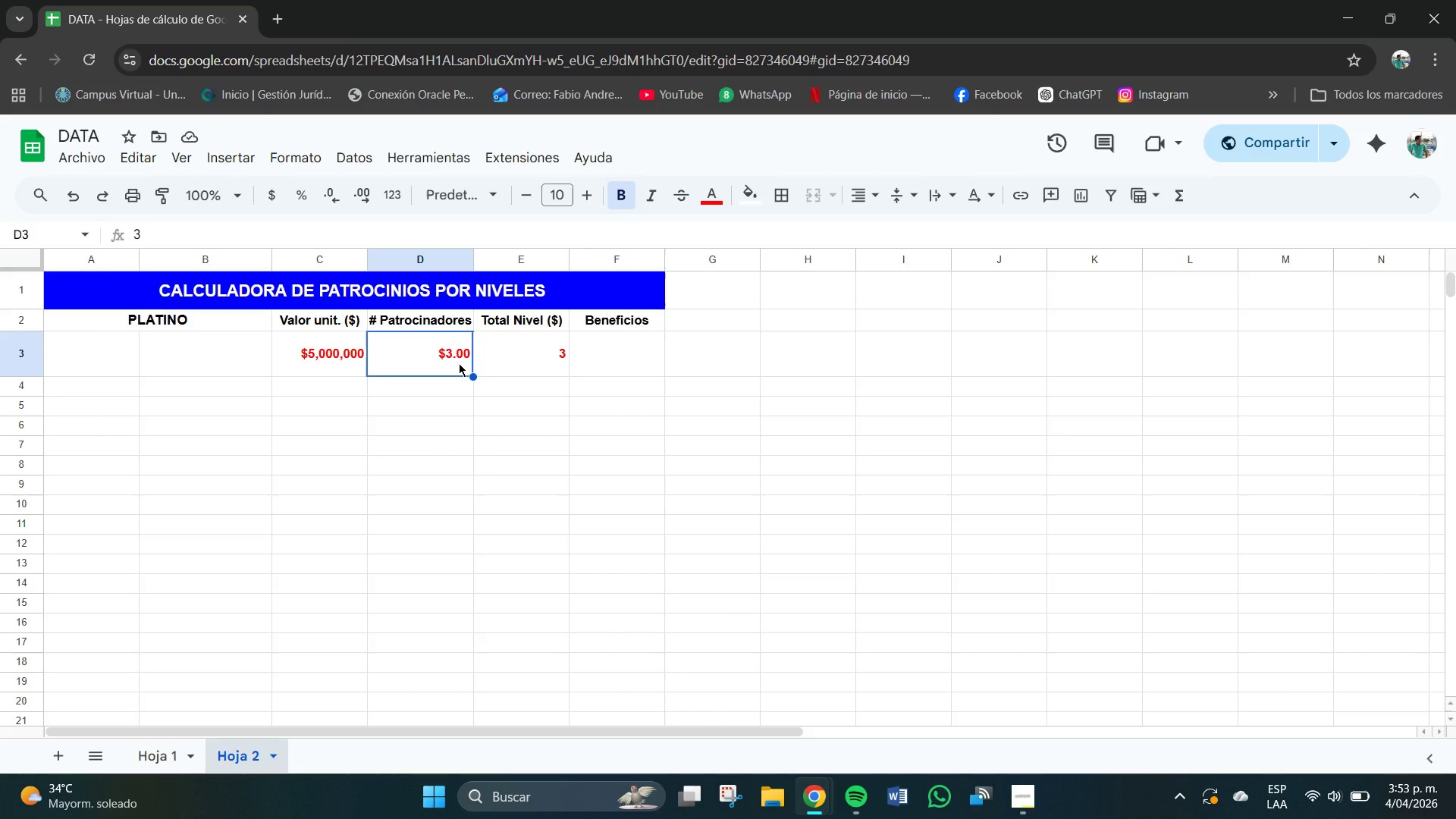 
wait(5.89)
 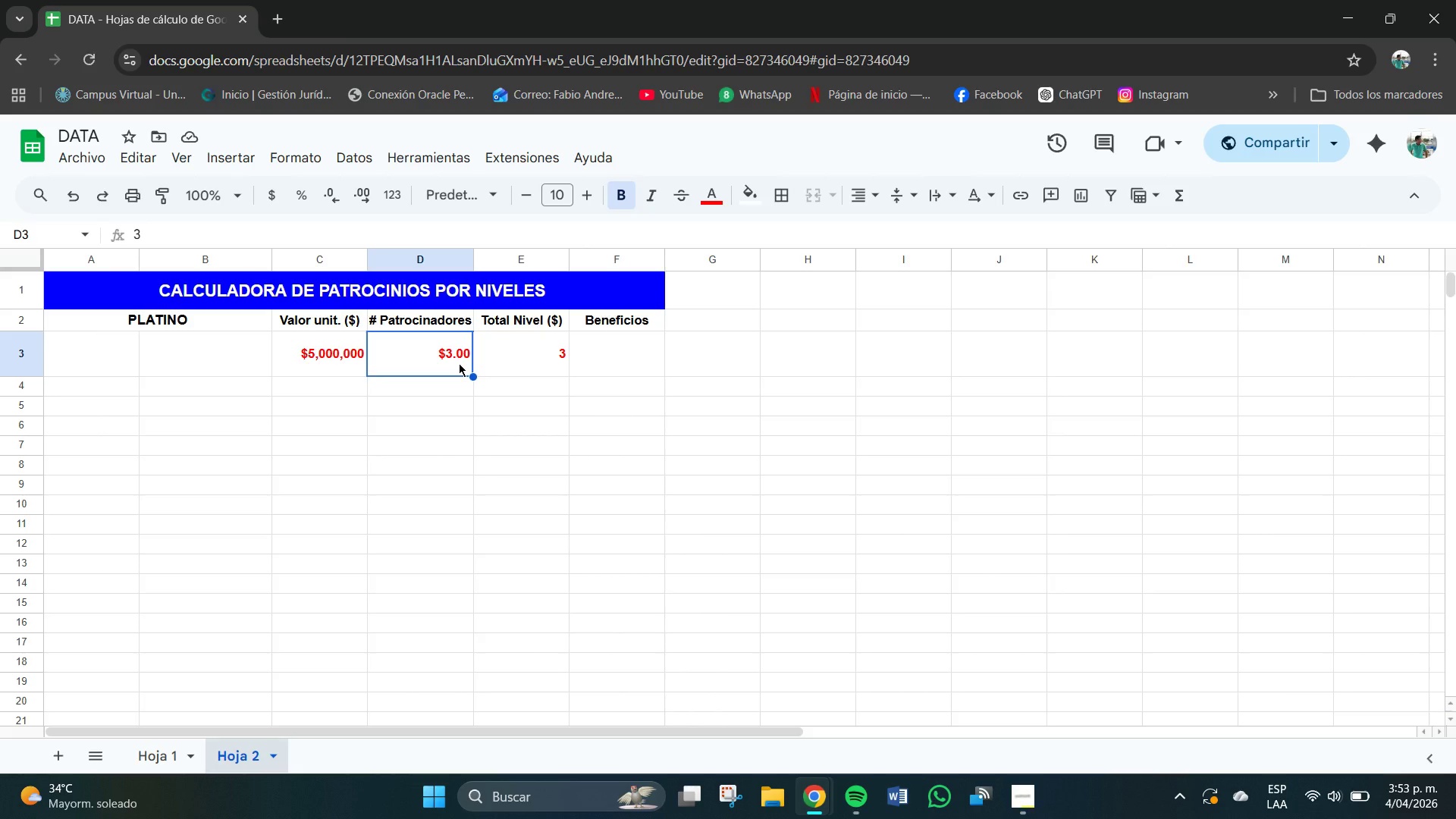 
double_click([459, 363])
 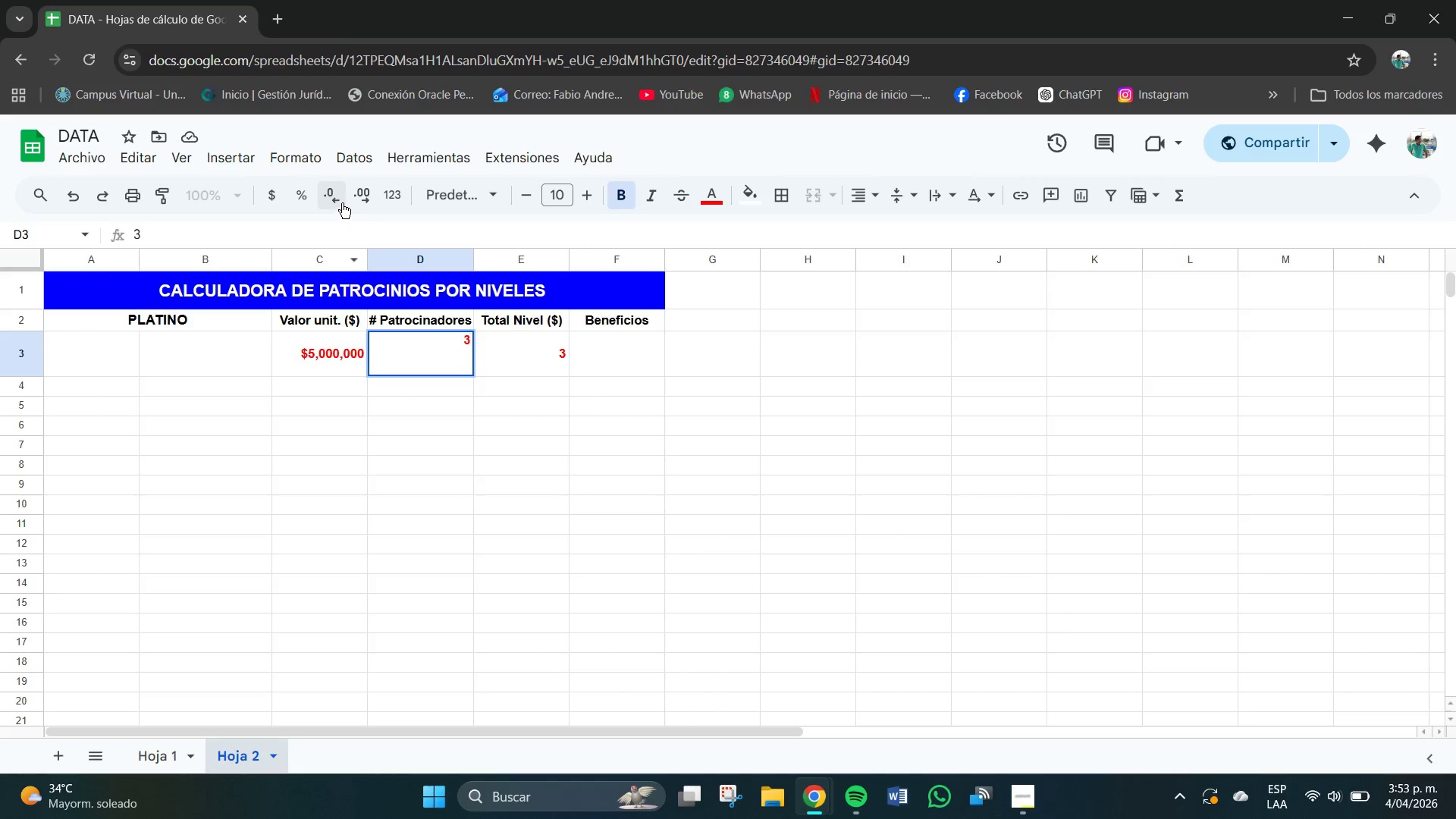 
left_click([329, 195])
 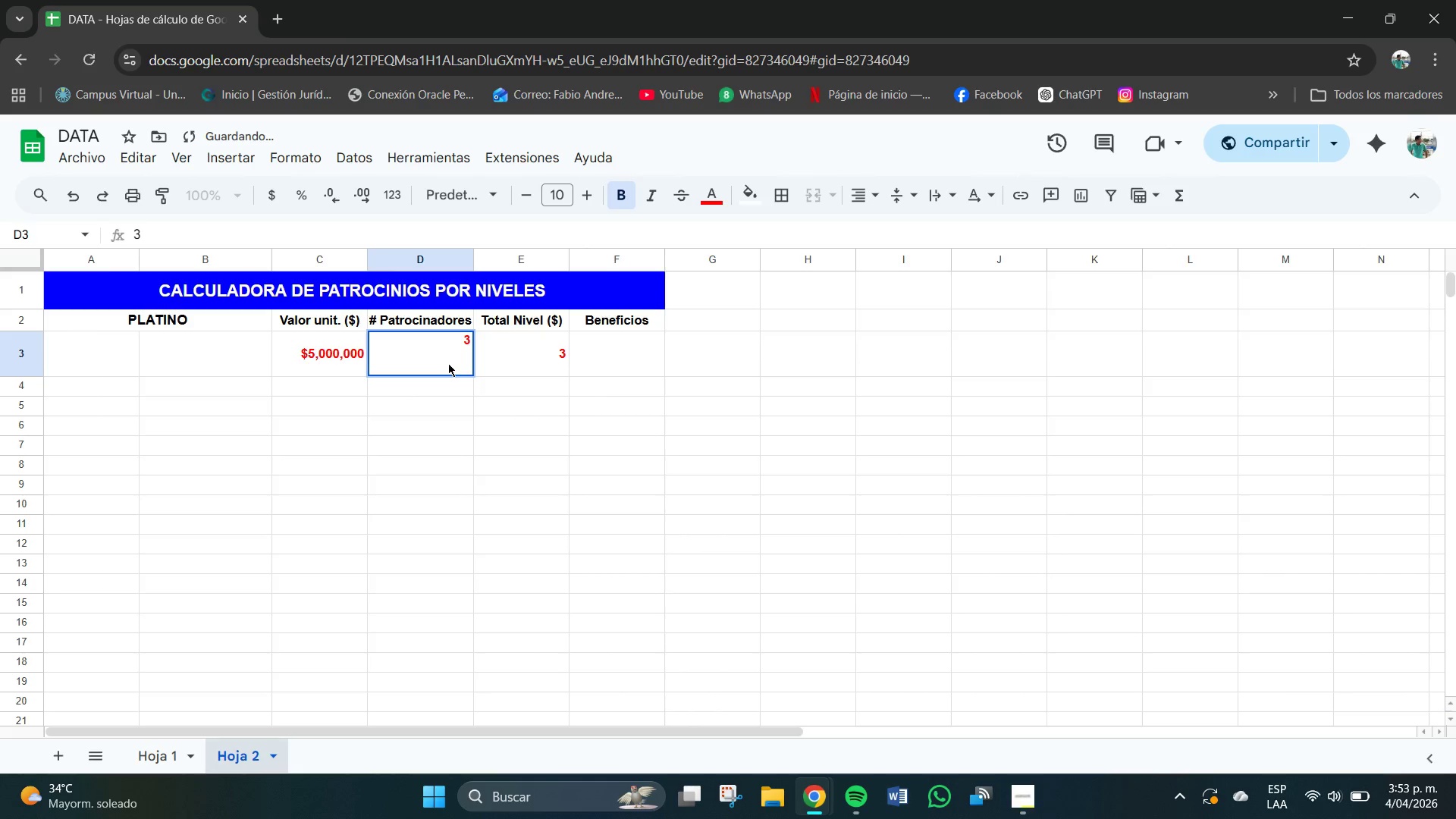 
double_click([501, 353])
 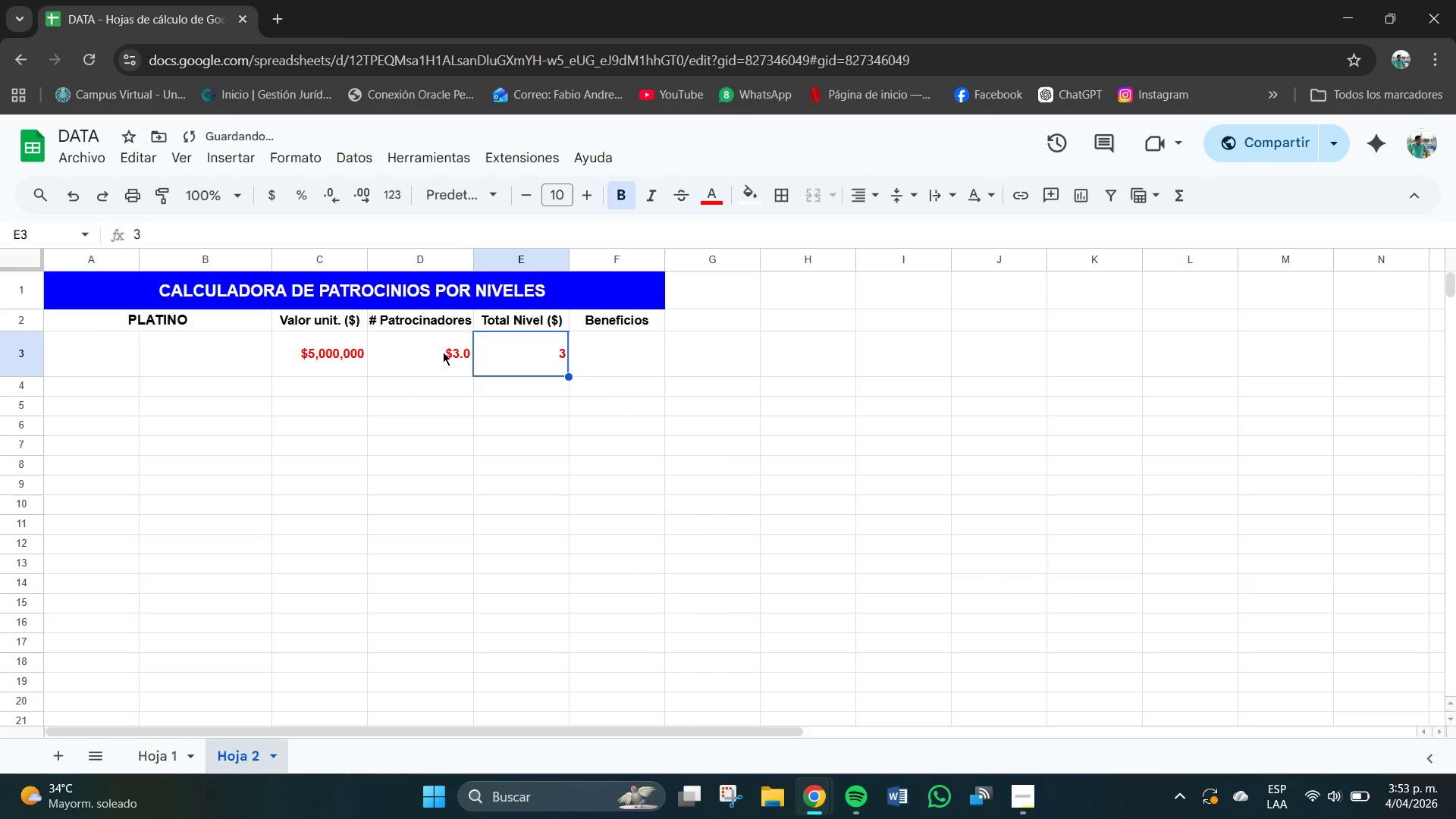 
triple_click([435, 353])
 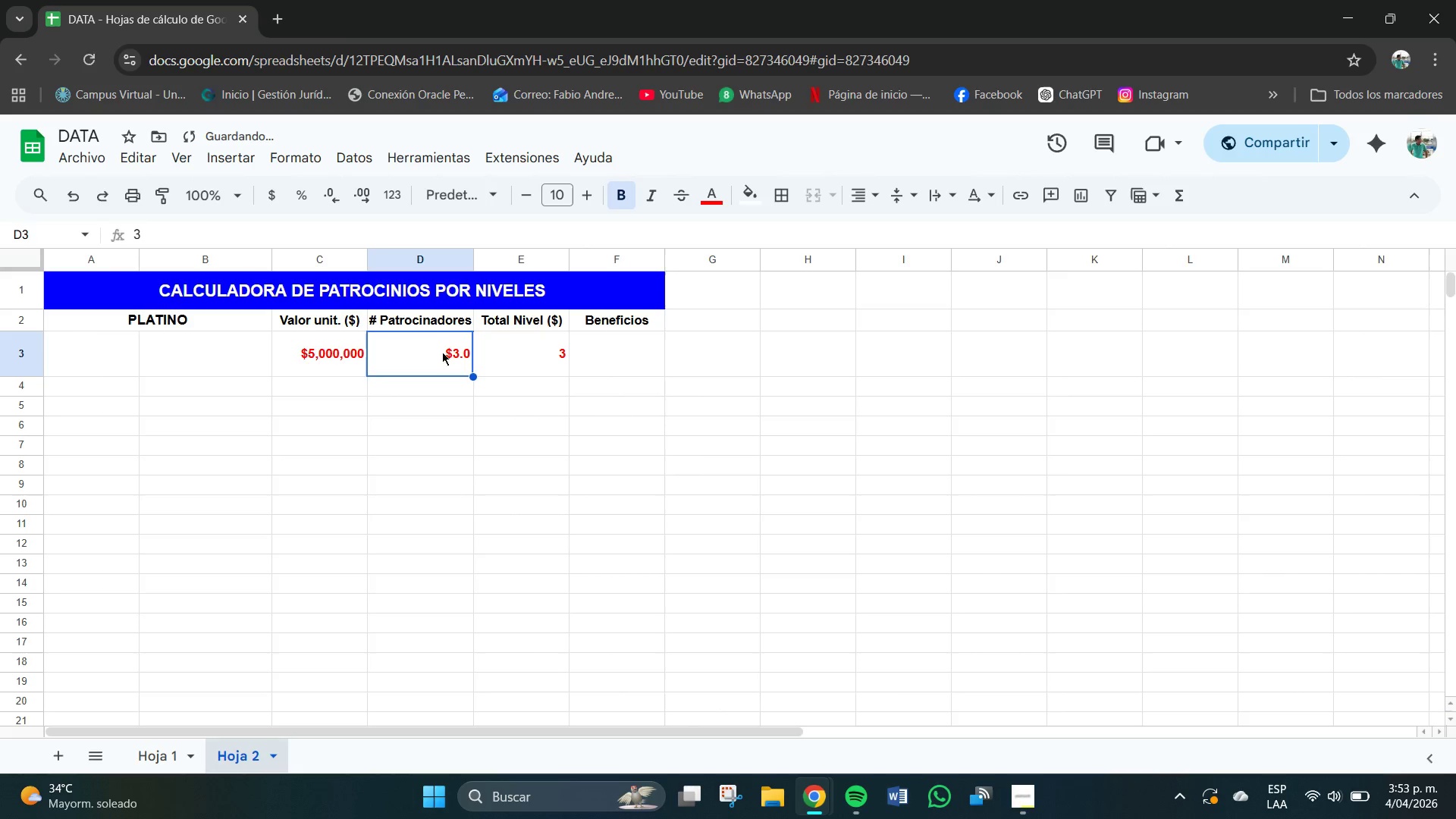 
triple_click([453, 352])
 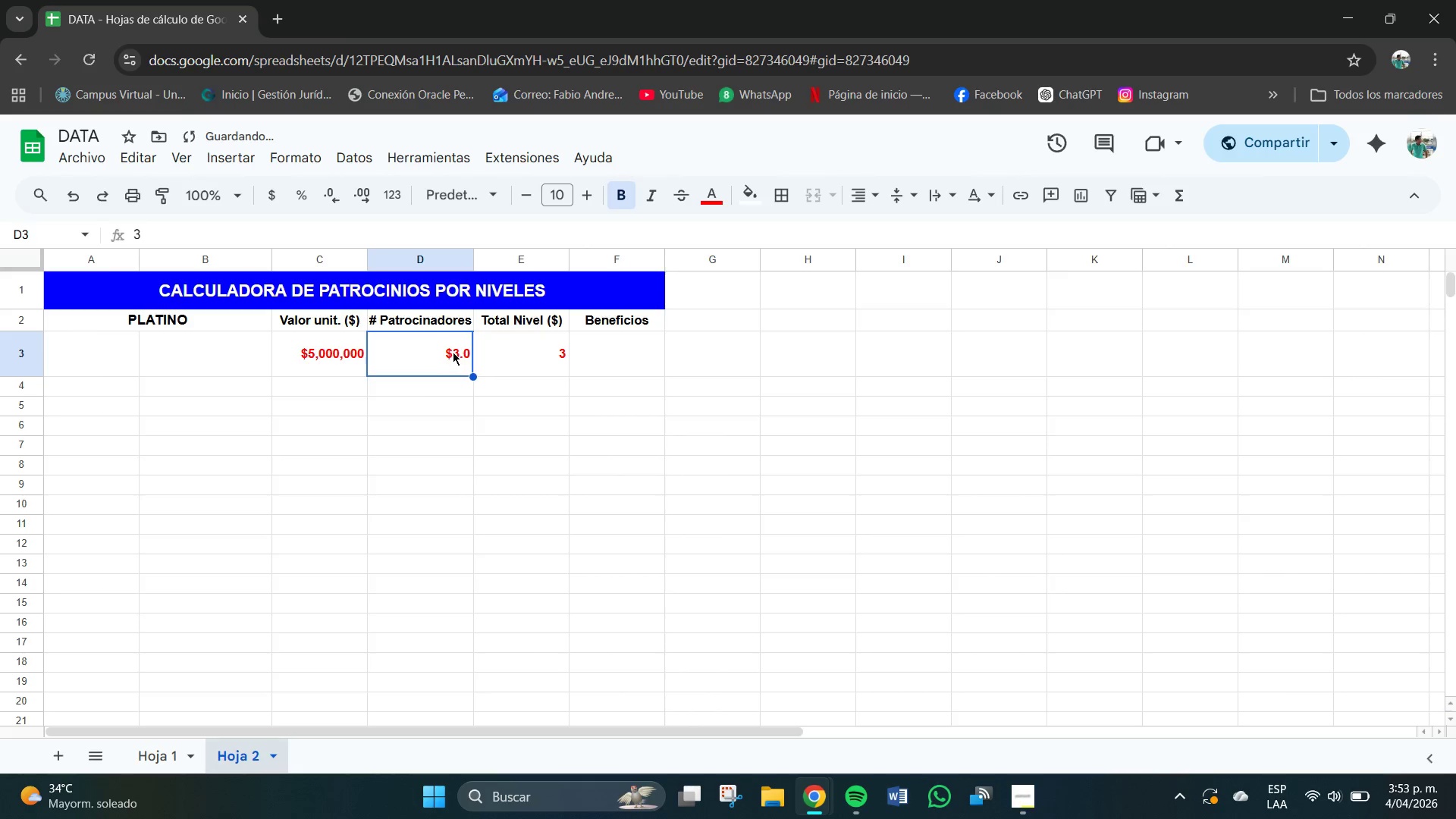 
triple_click([453, 352])
 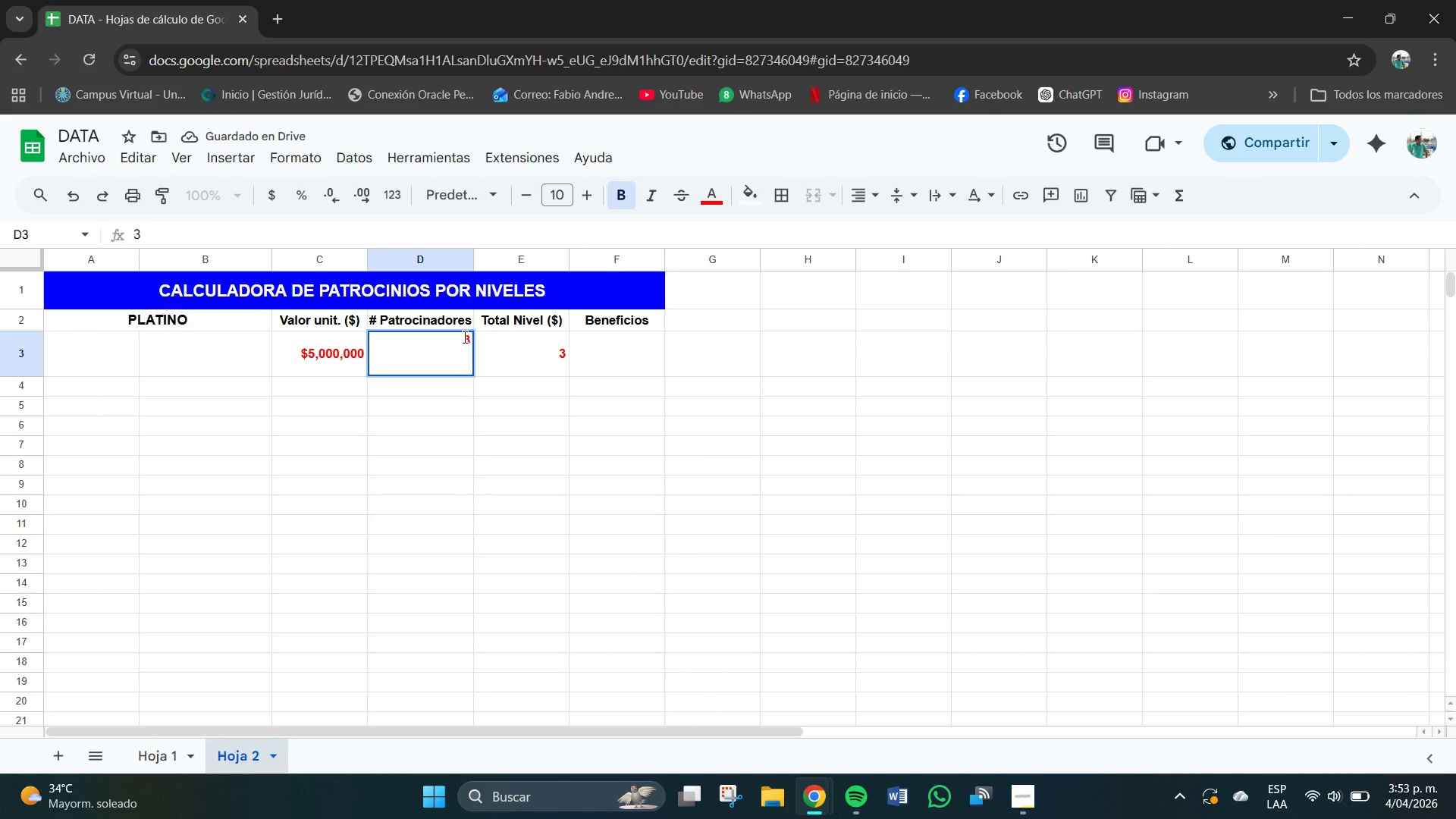 
key(Backspace)
 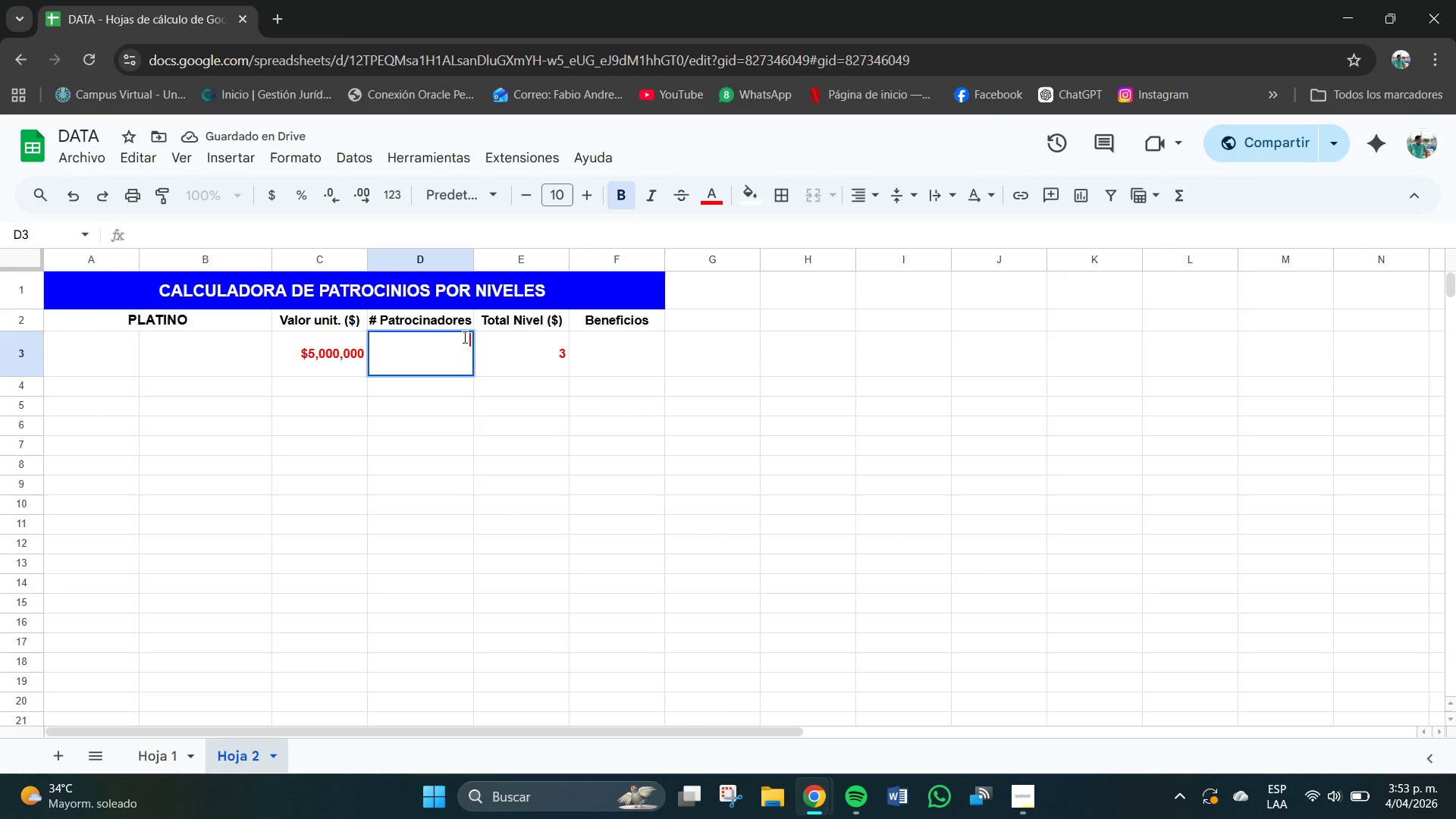 
key(Backspace)
 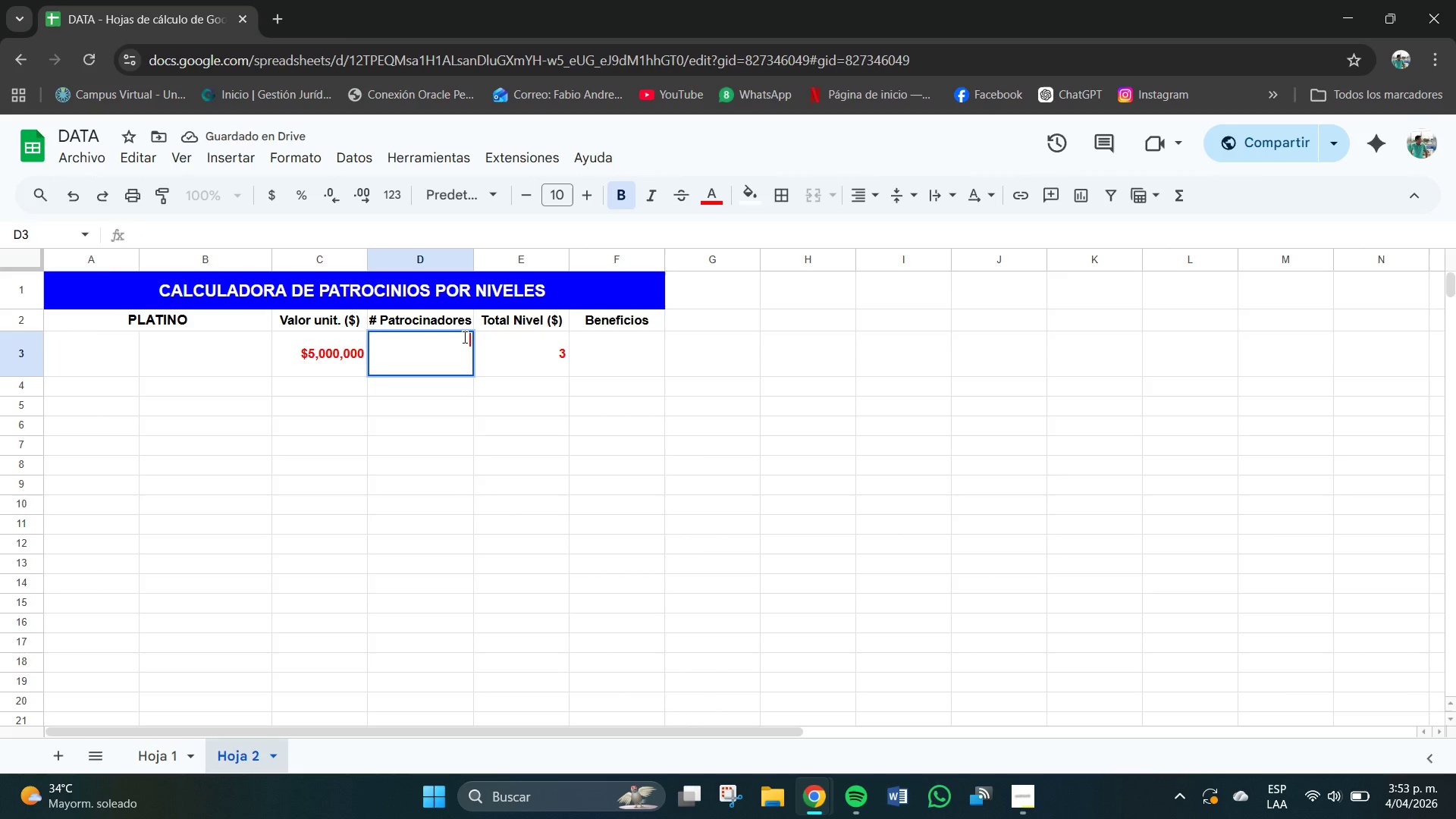 
key(Backspace)
 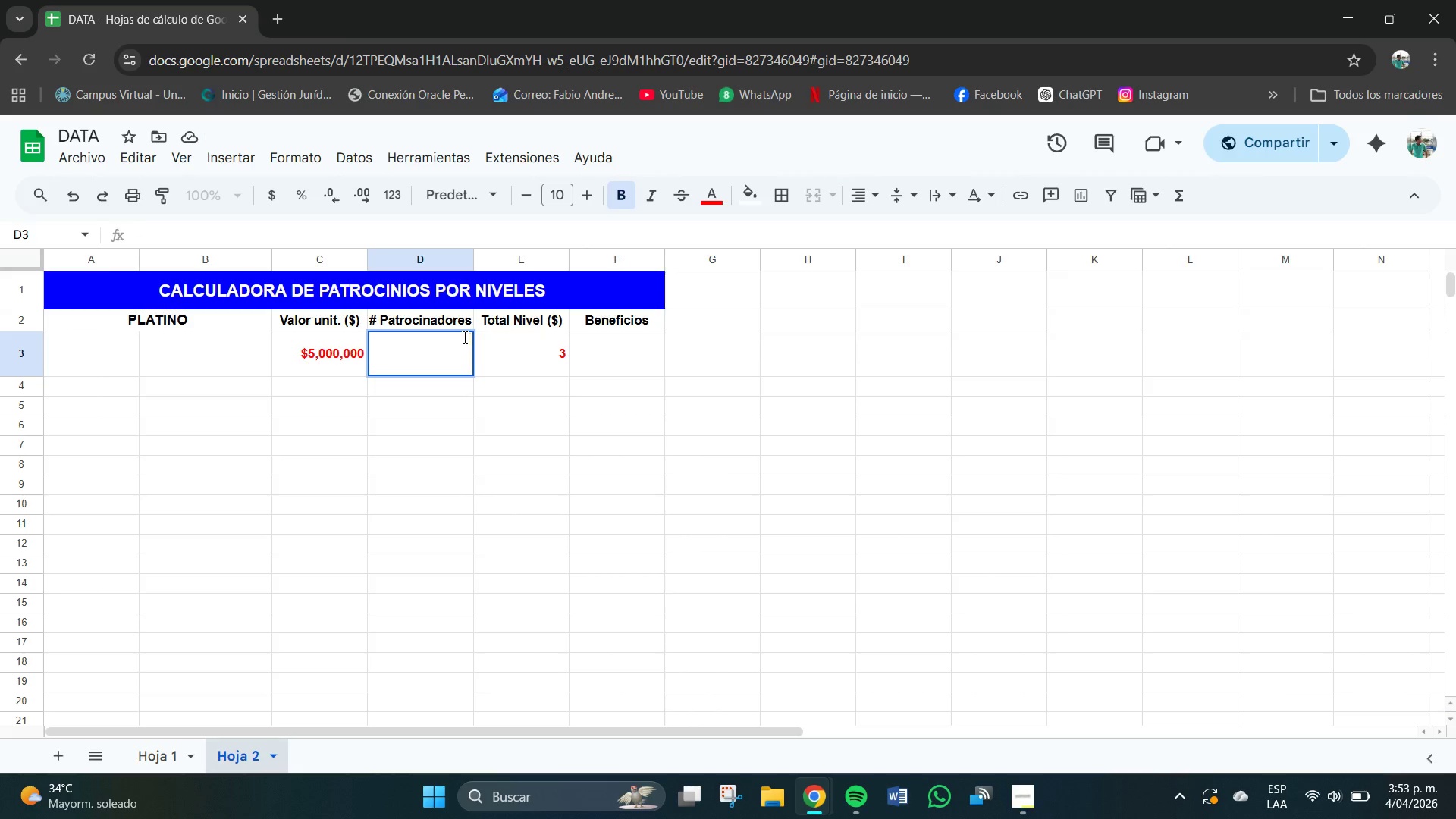 
key(Backspace)
 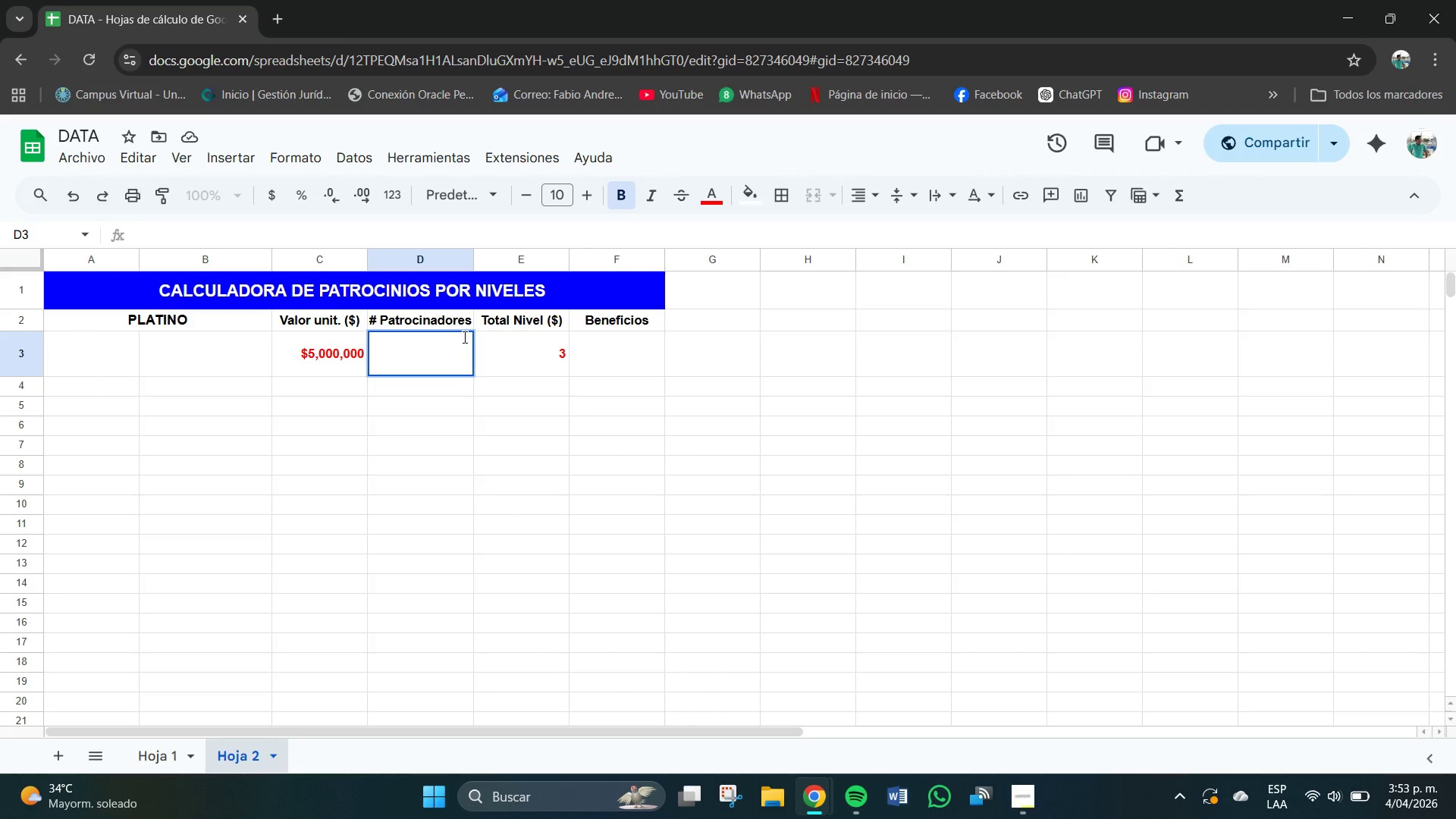 
key(Backspace)
 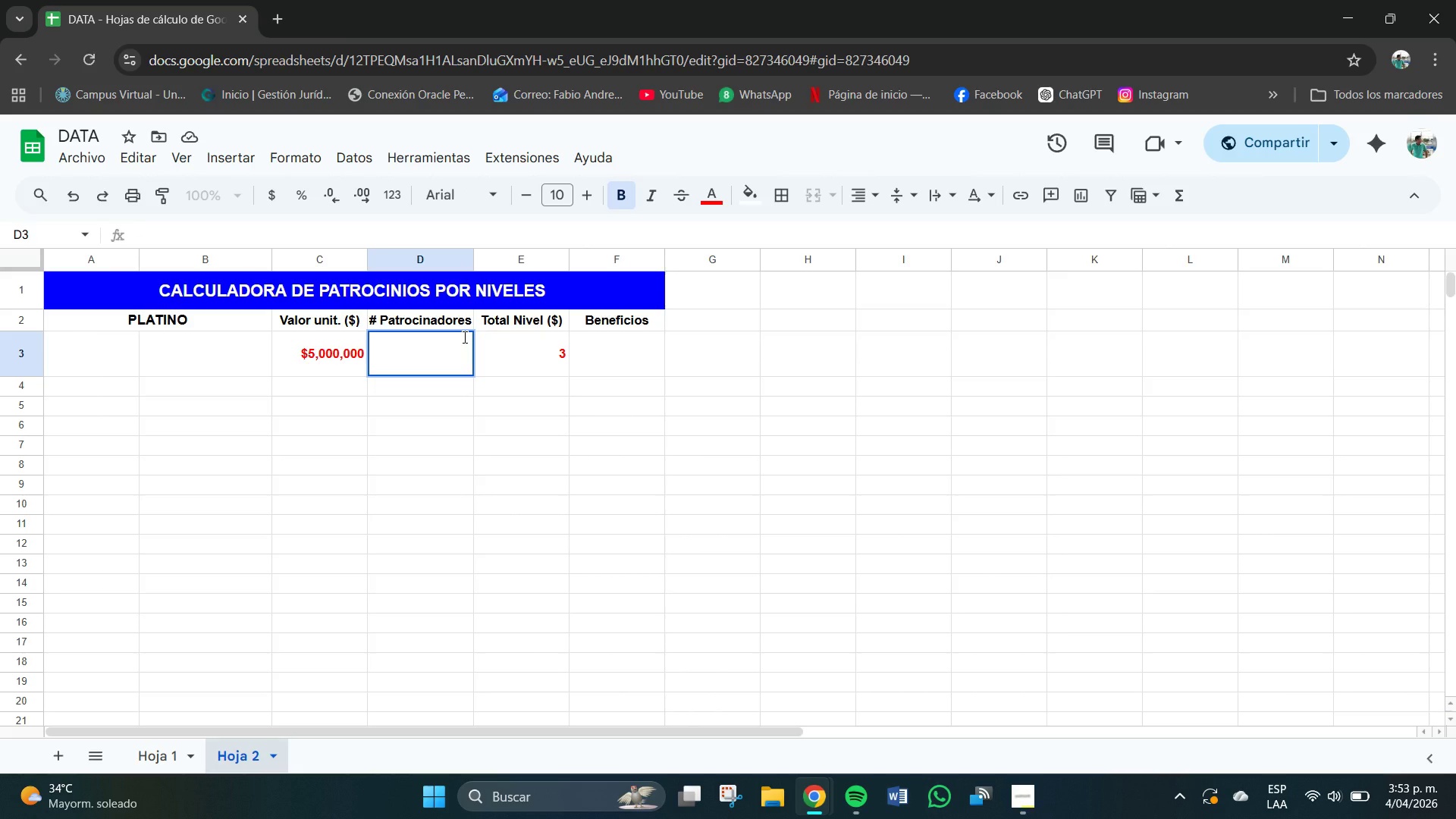 
key(Backspace)
 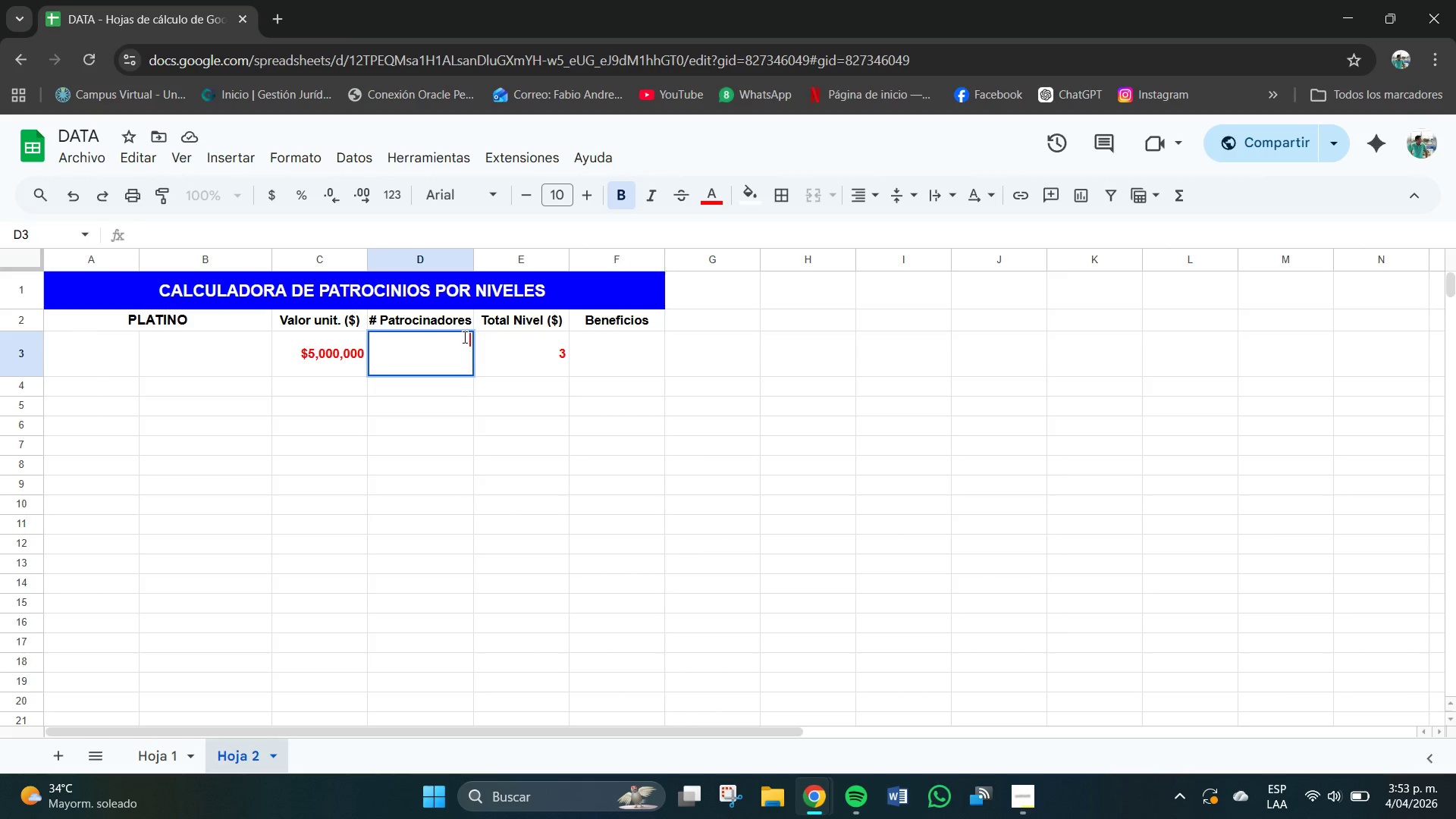 
key(Backspace)
 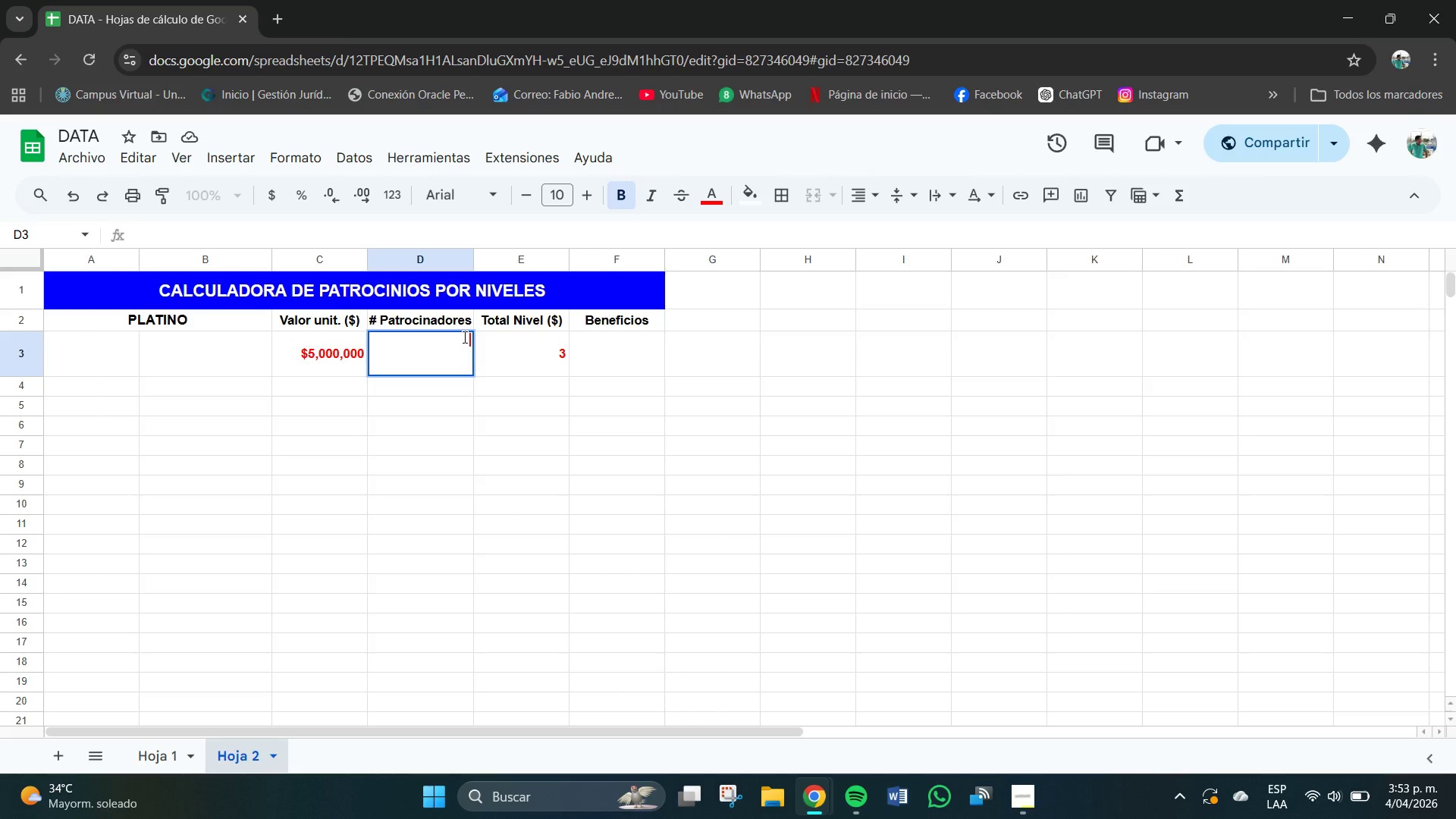 
key(Backspace)
 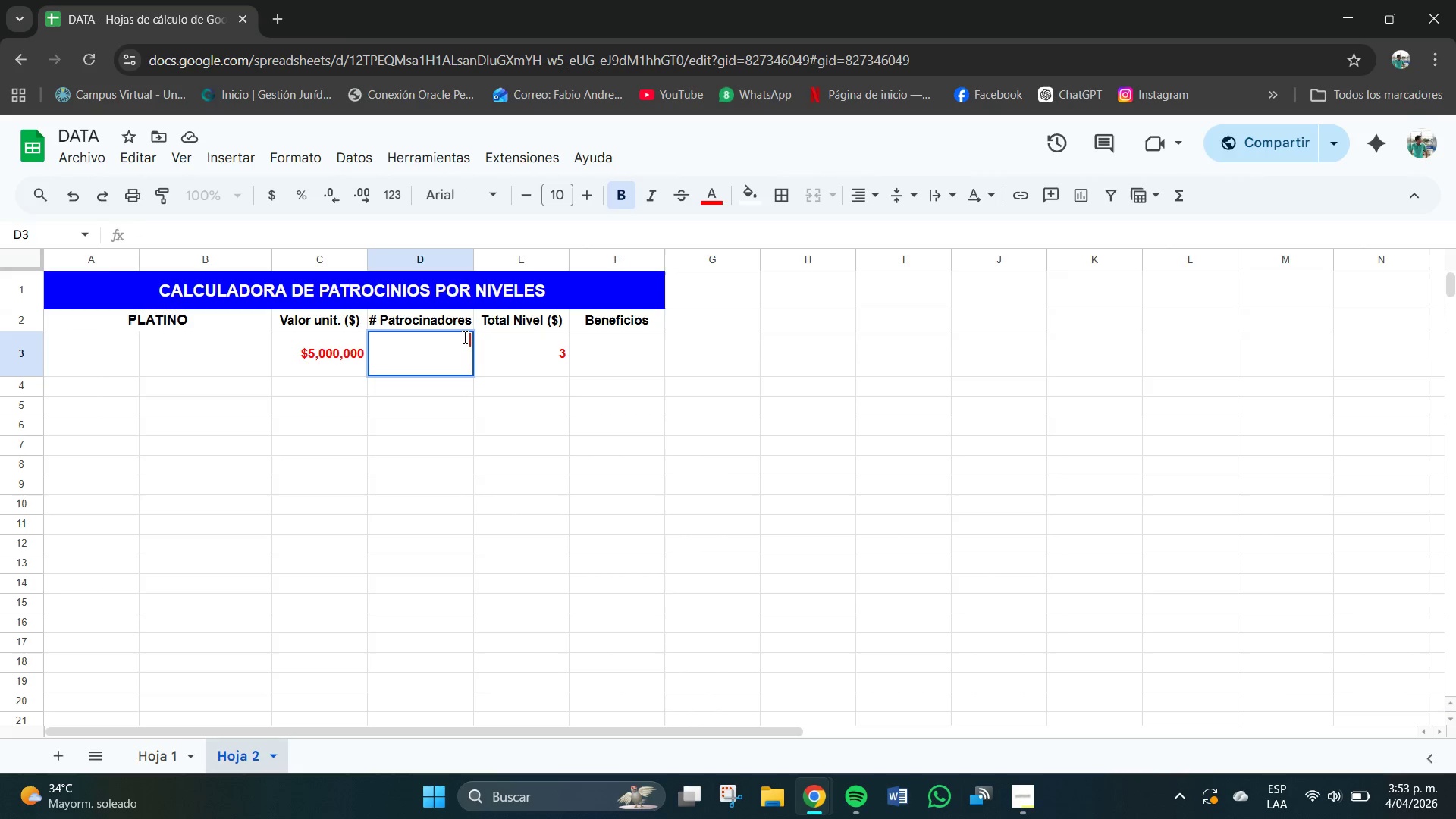 
key(Backspace)
 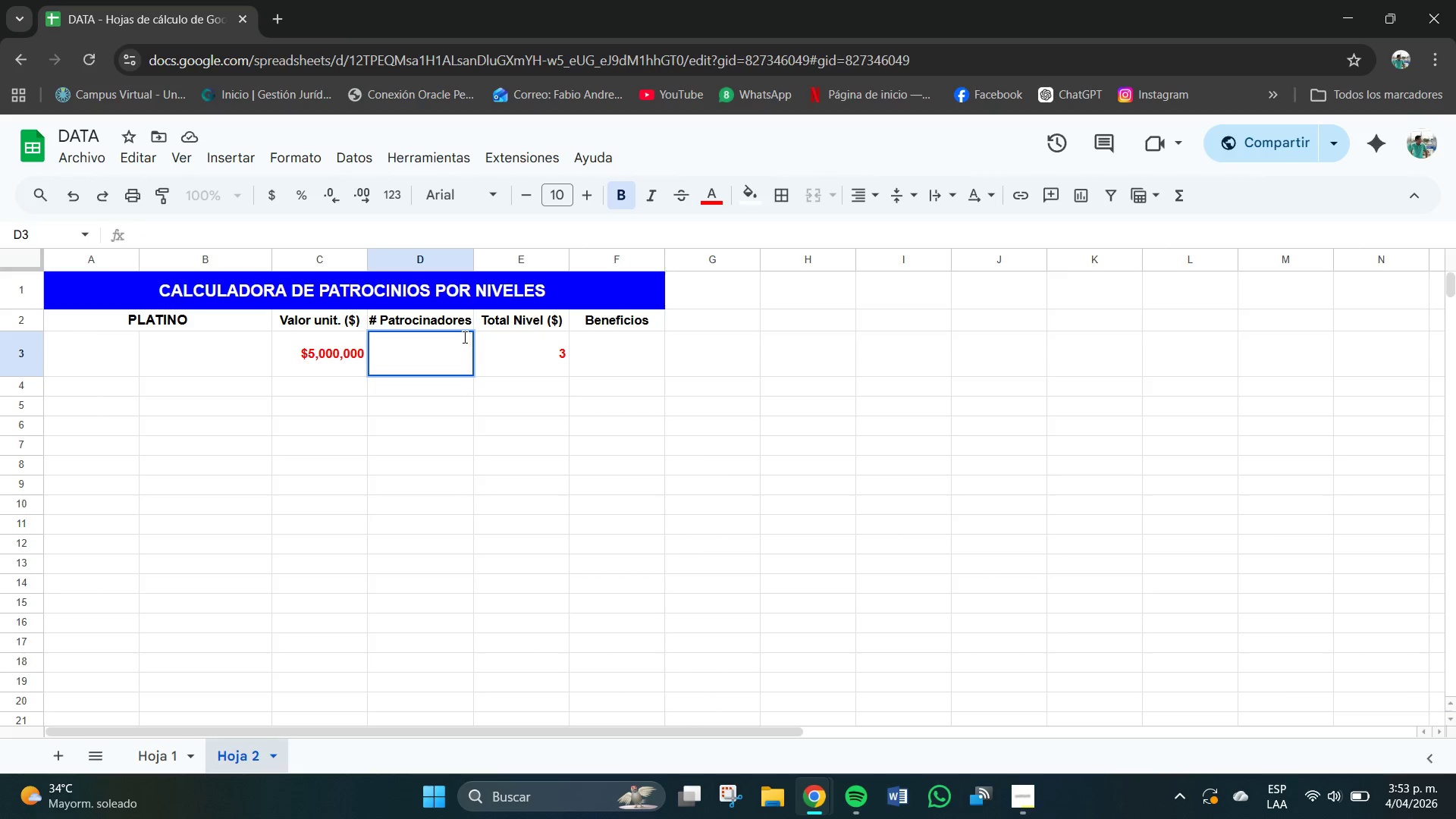 
key(Backspace)
 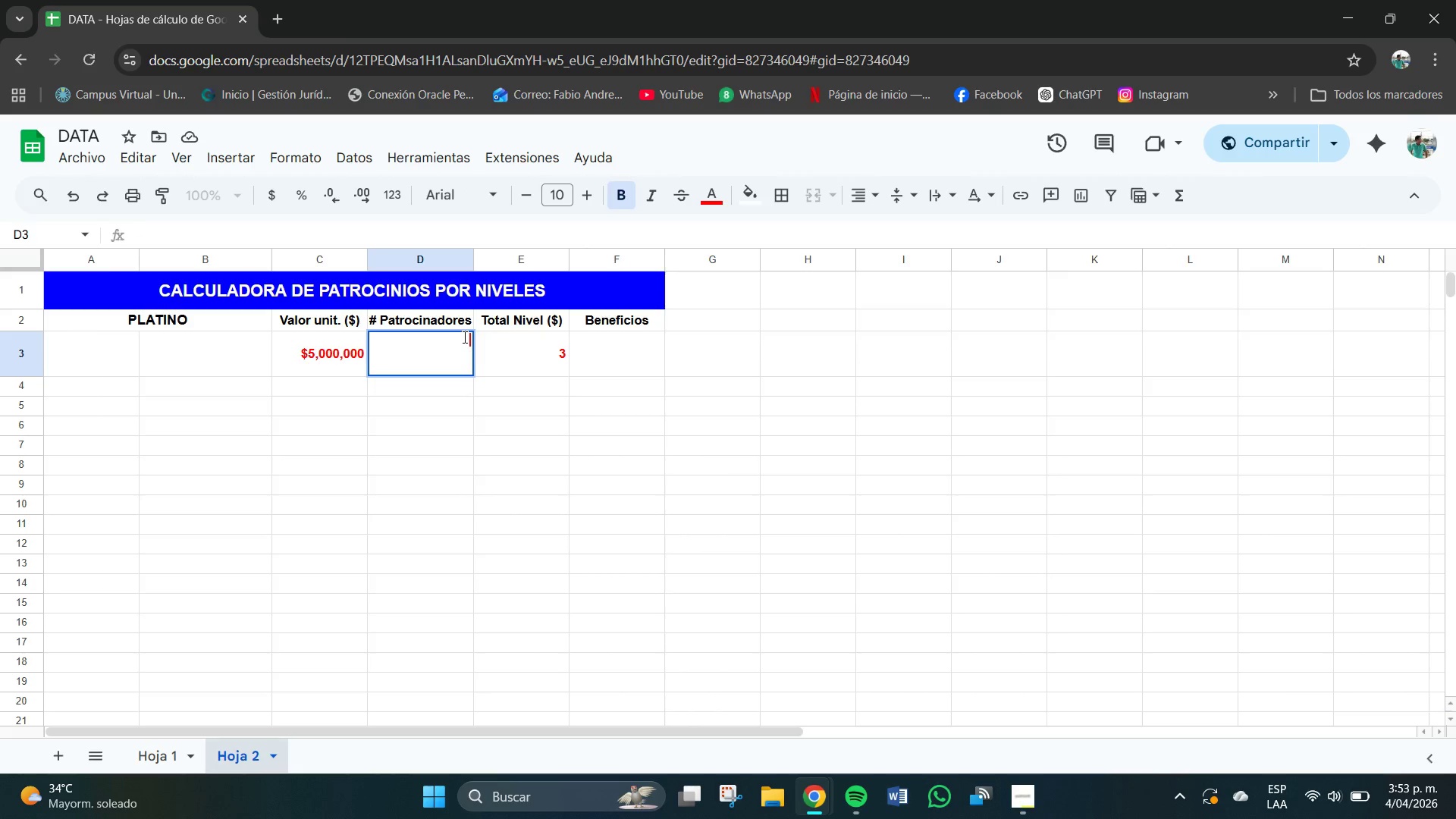 
key(Numpad3)
 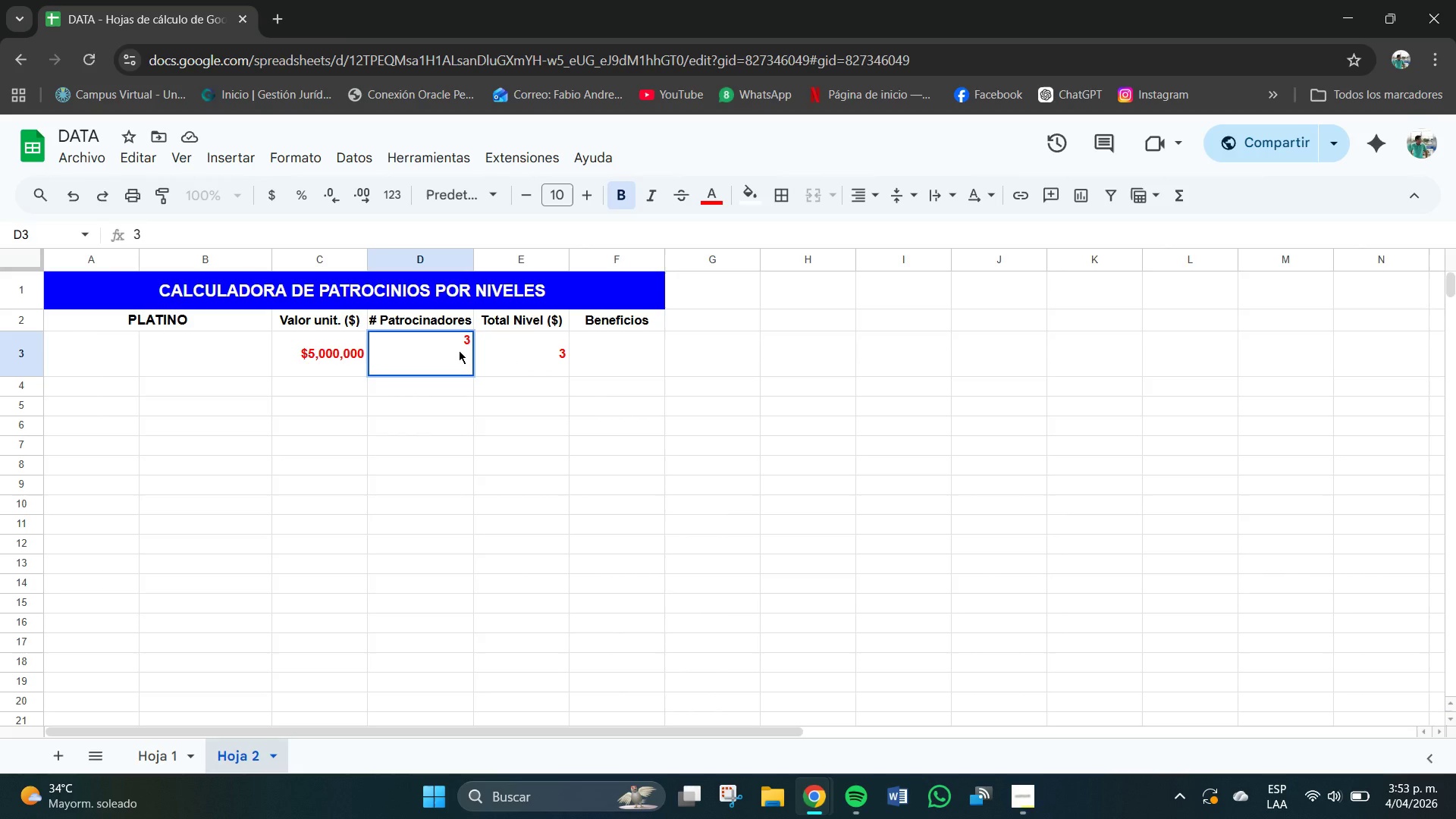 
key(Backspace)
 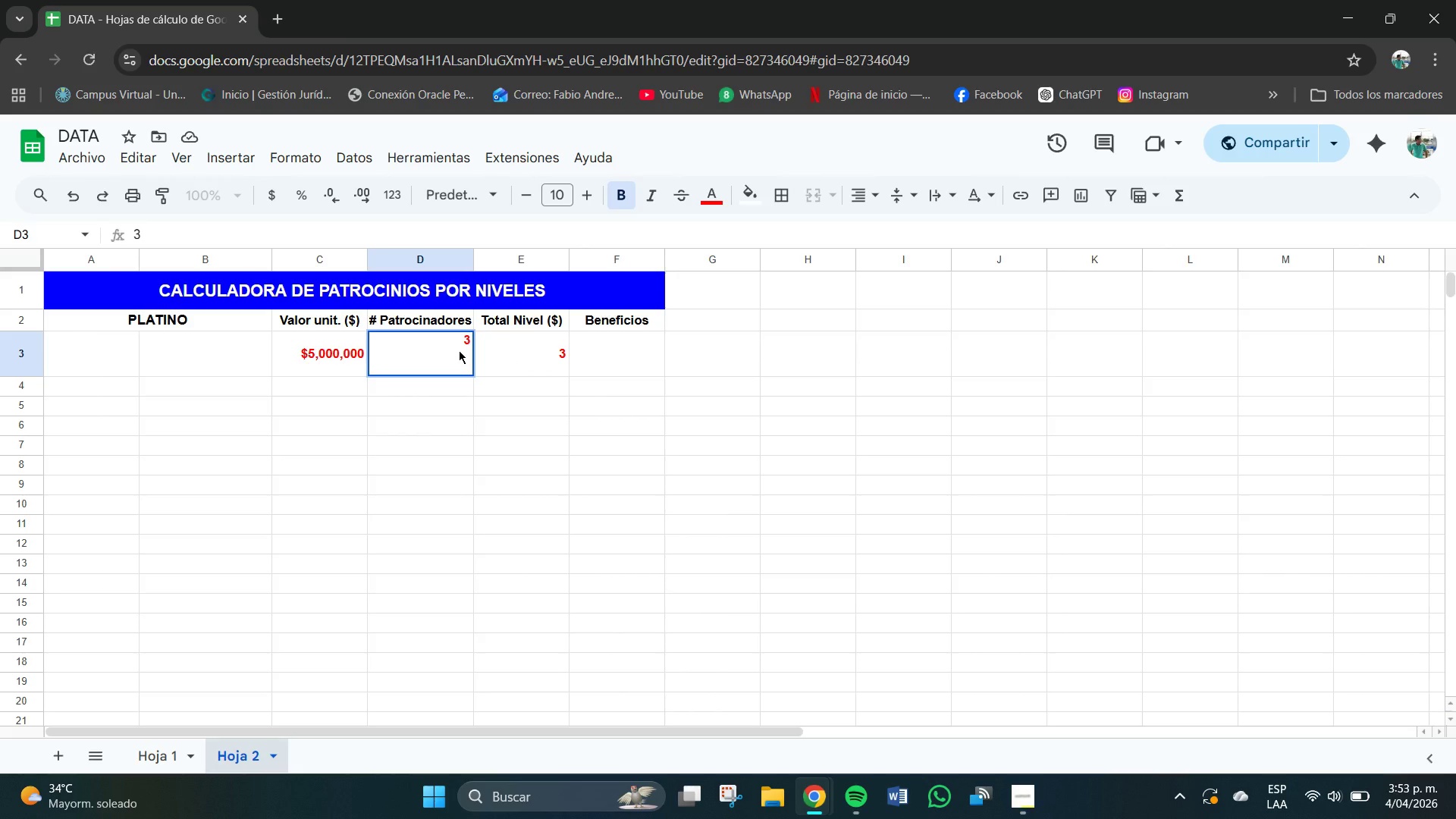 
key(Backspace)
 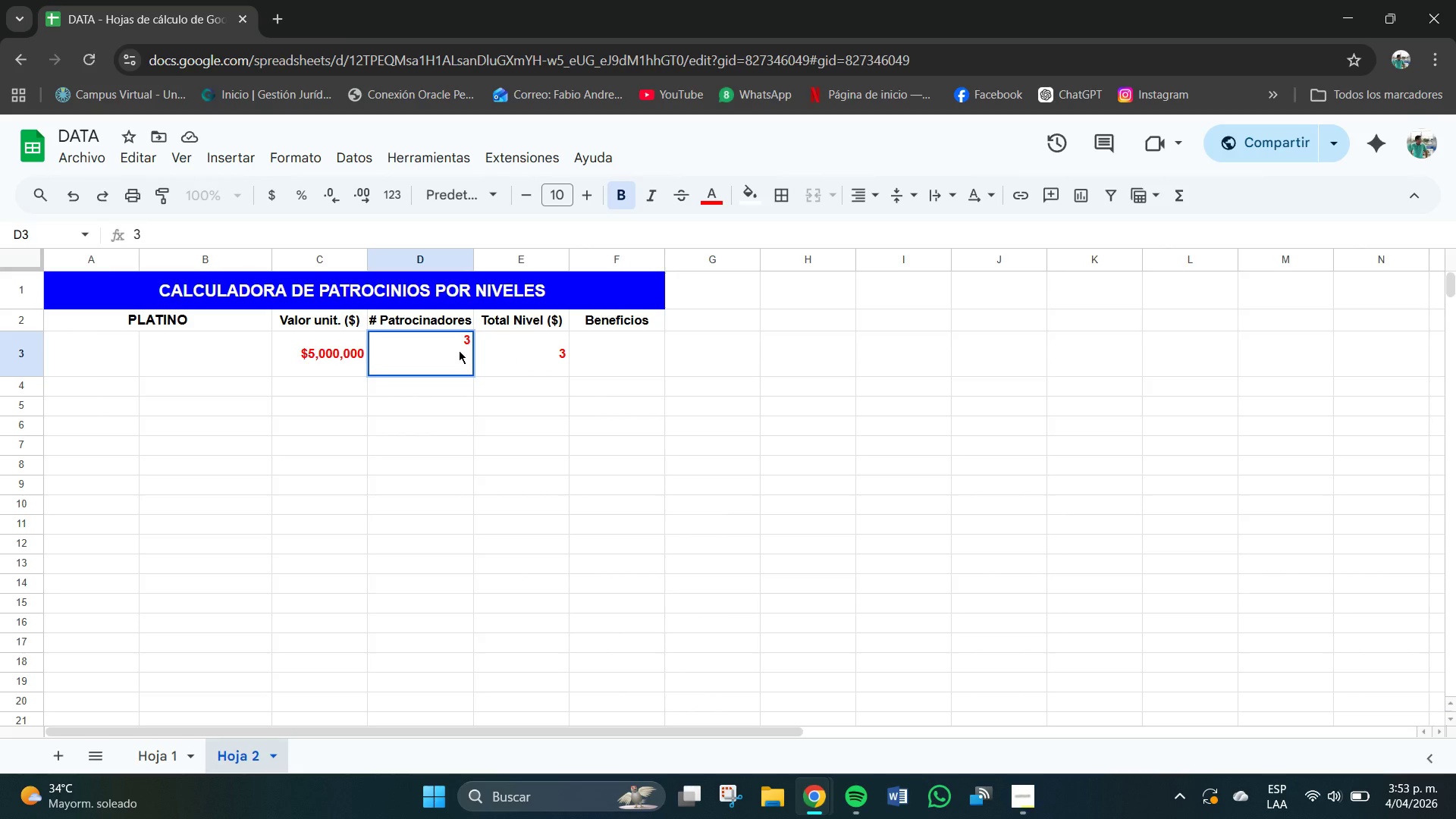 
key(Backspace)
 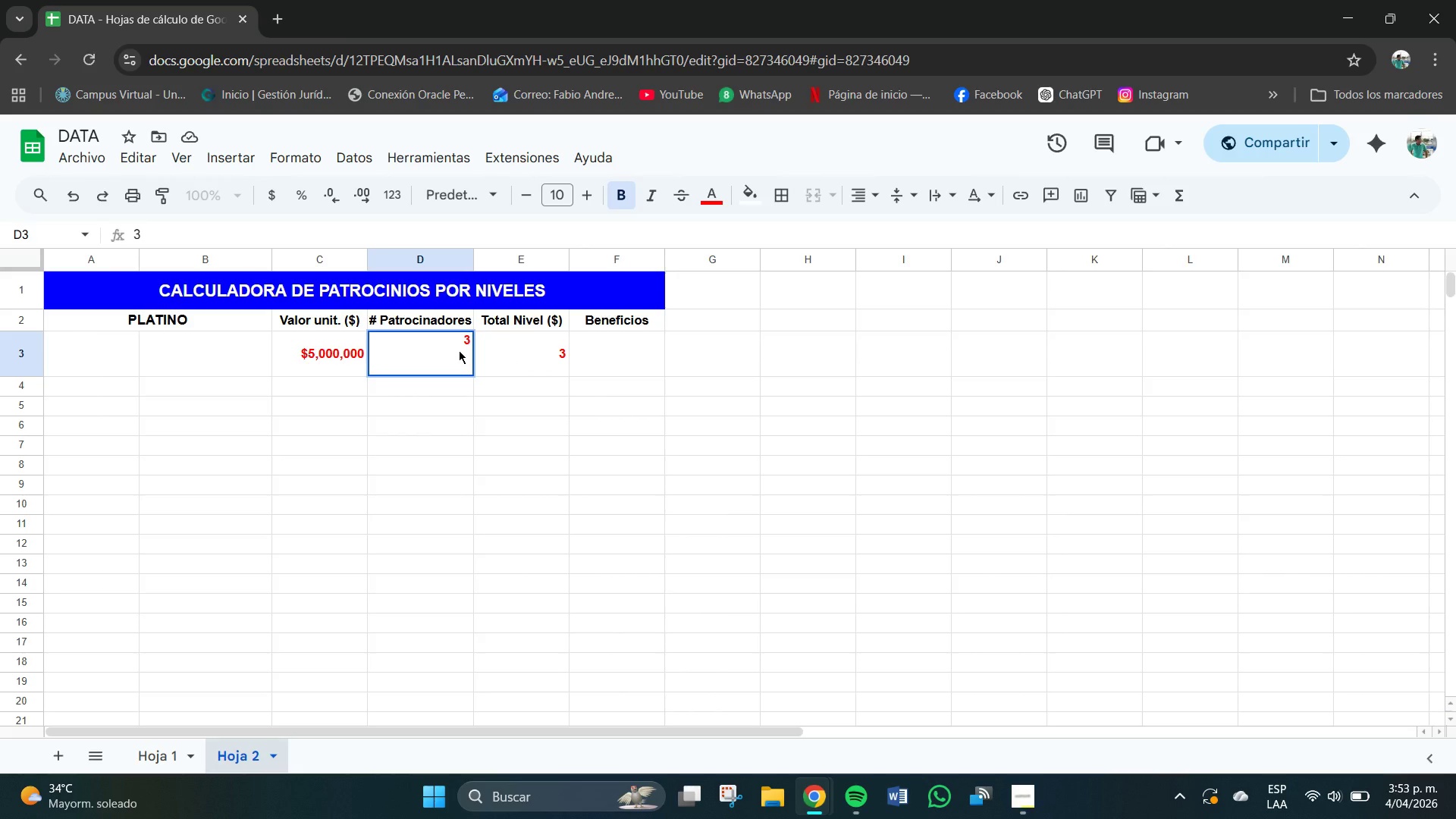 
key(Backspace)
 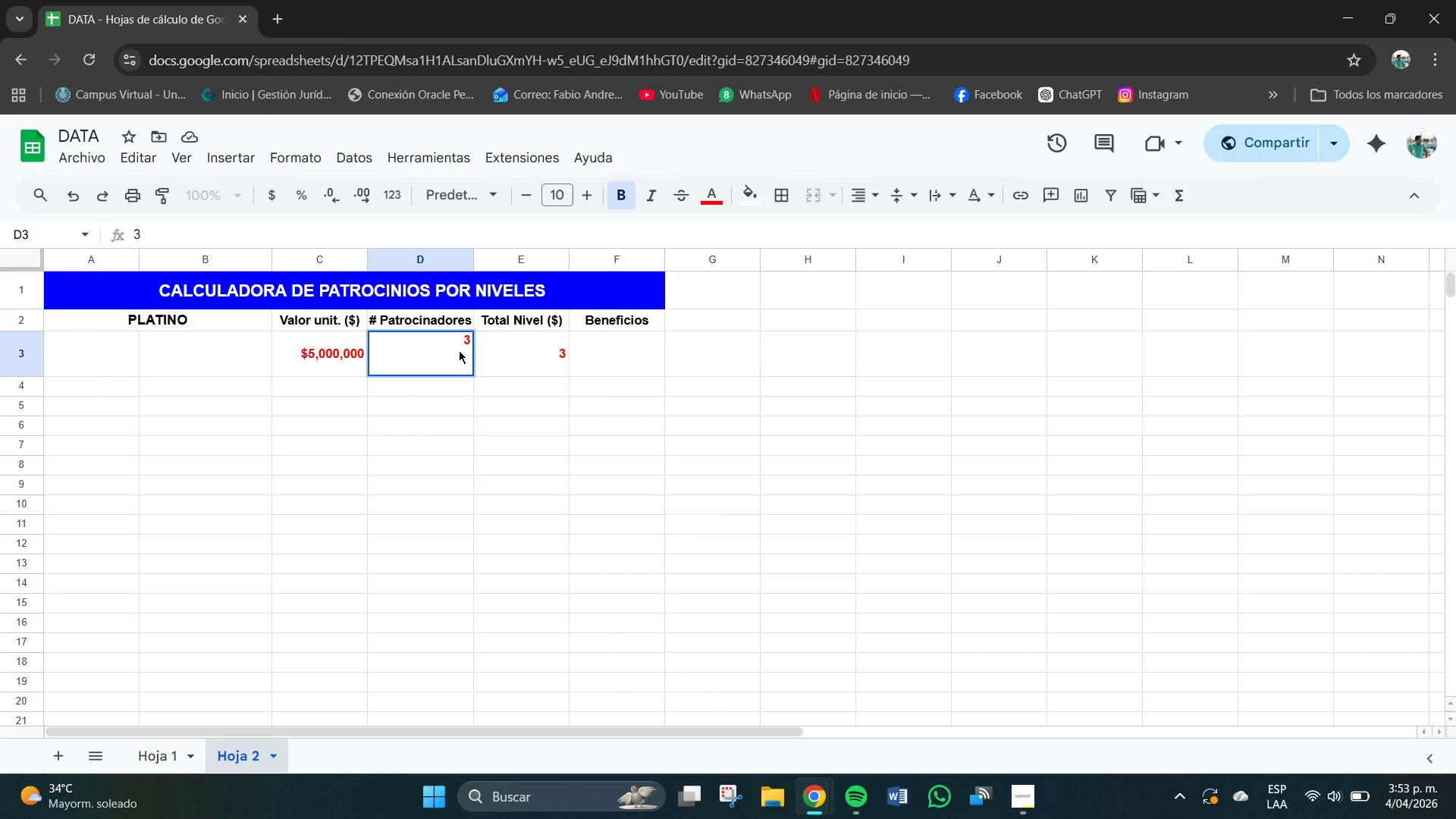 
key(Backspace)
 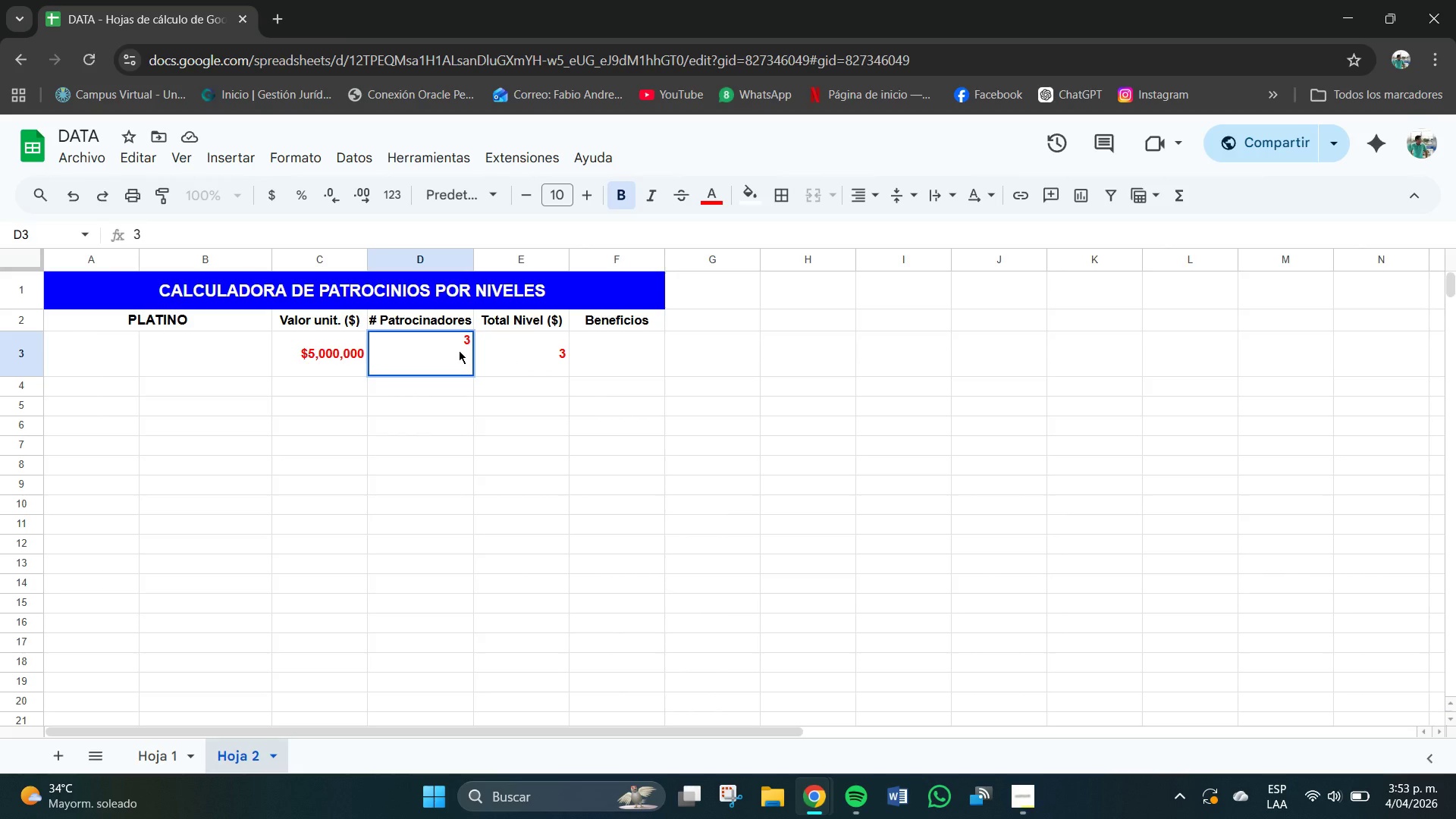 
key(Backspace)
 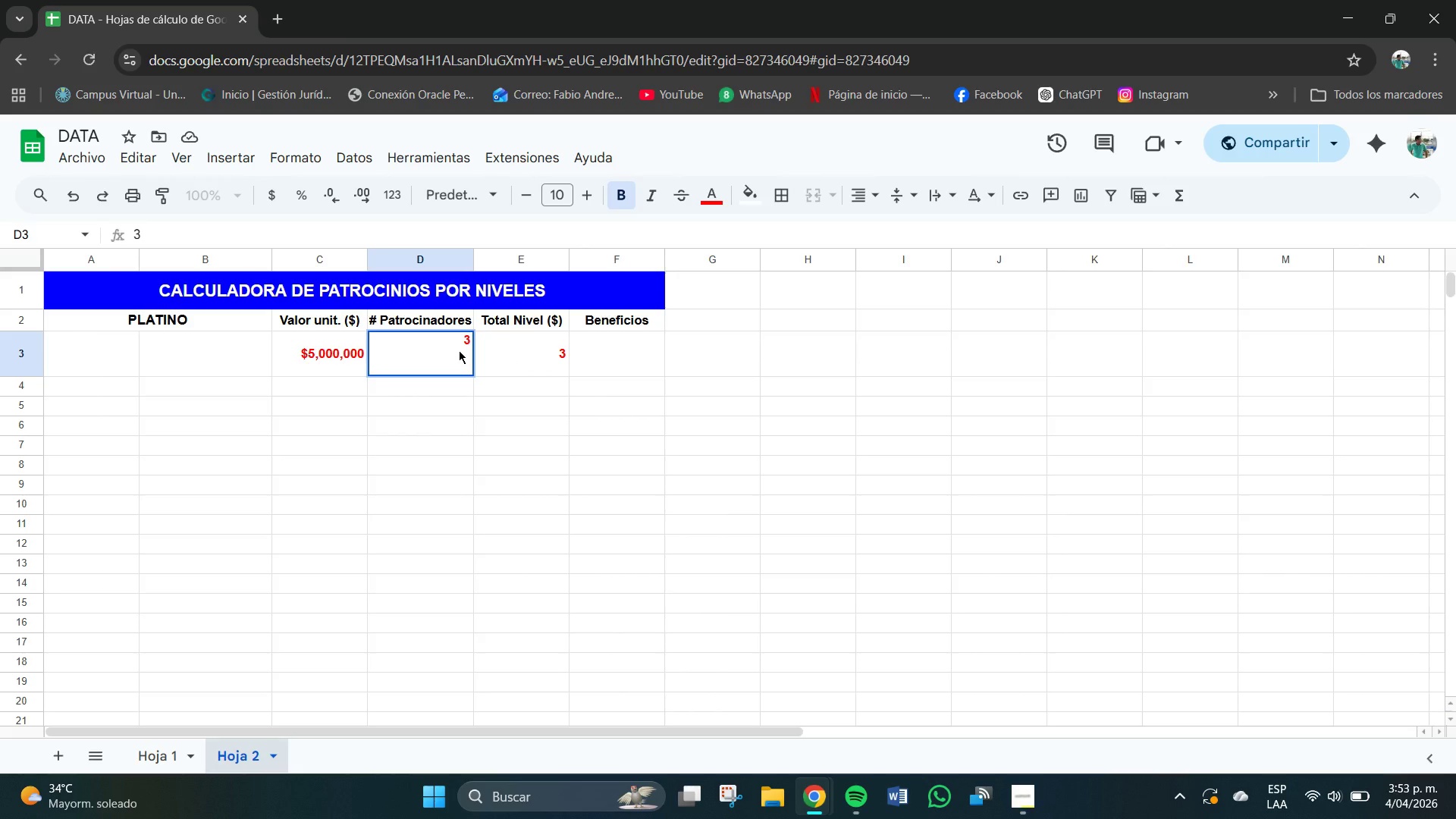 
key(Backspace)
 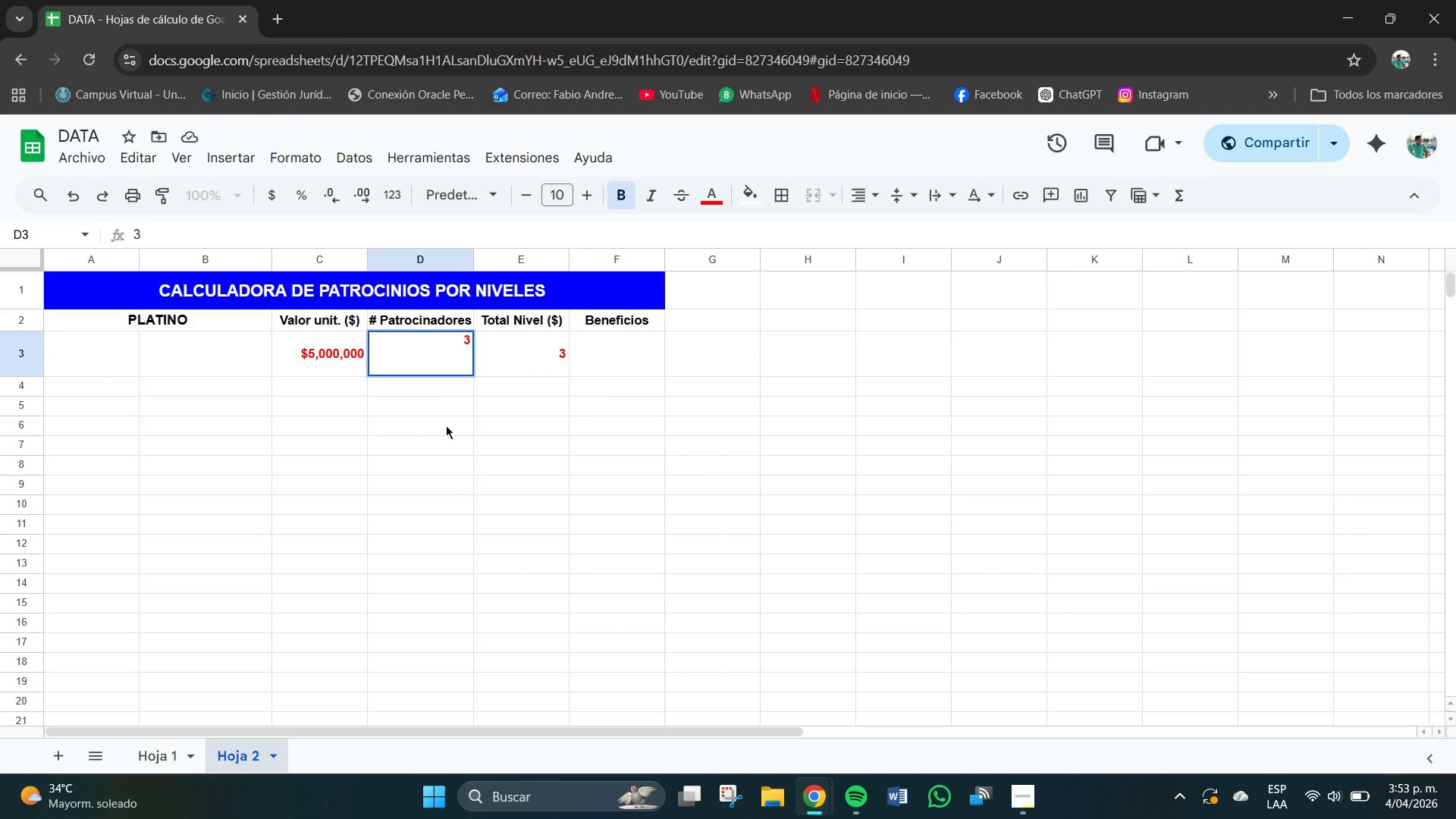 
double_click([441, 354])
 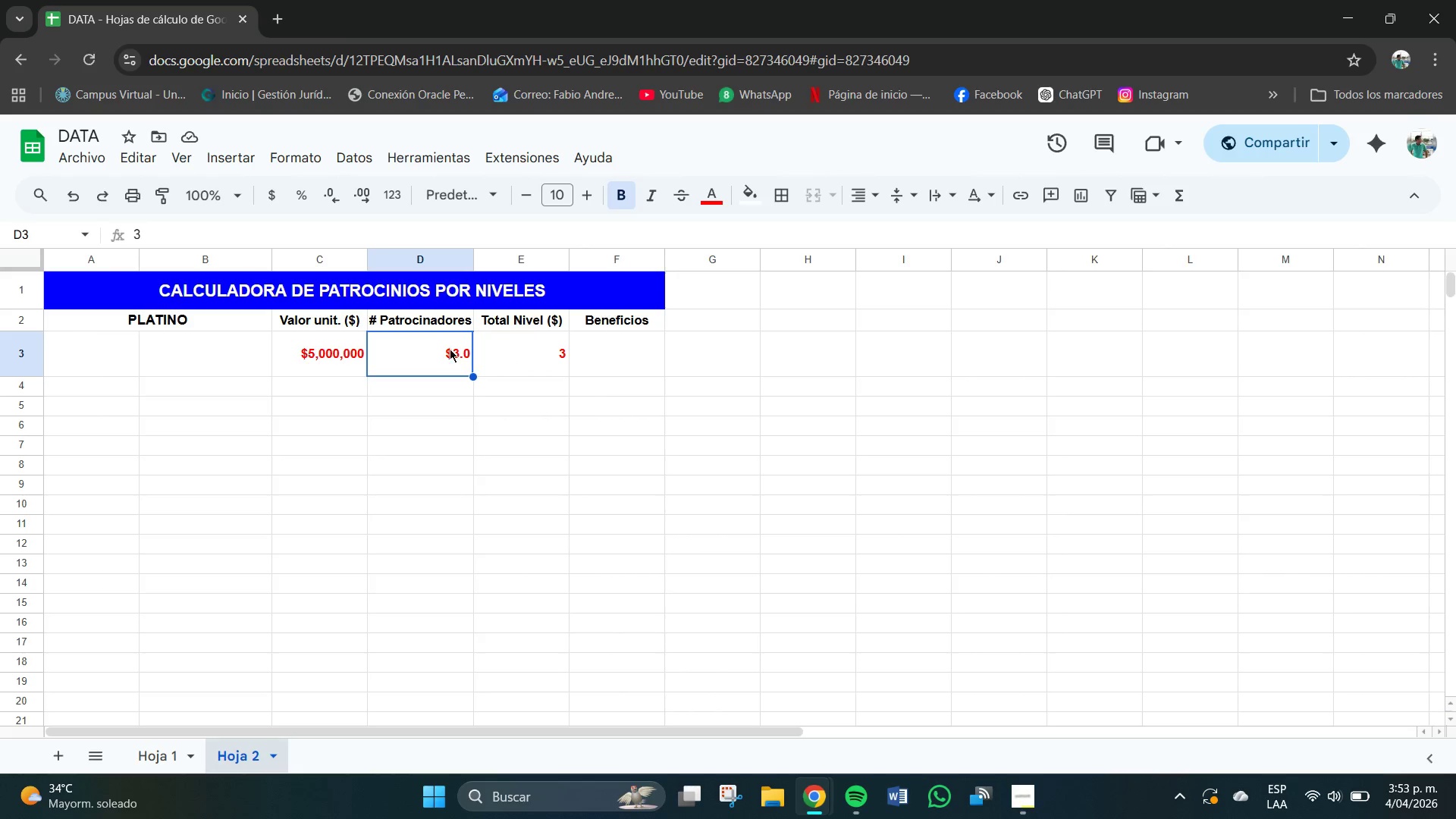 
triple_click([462, 349])
 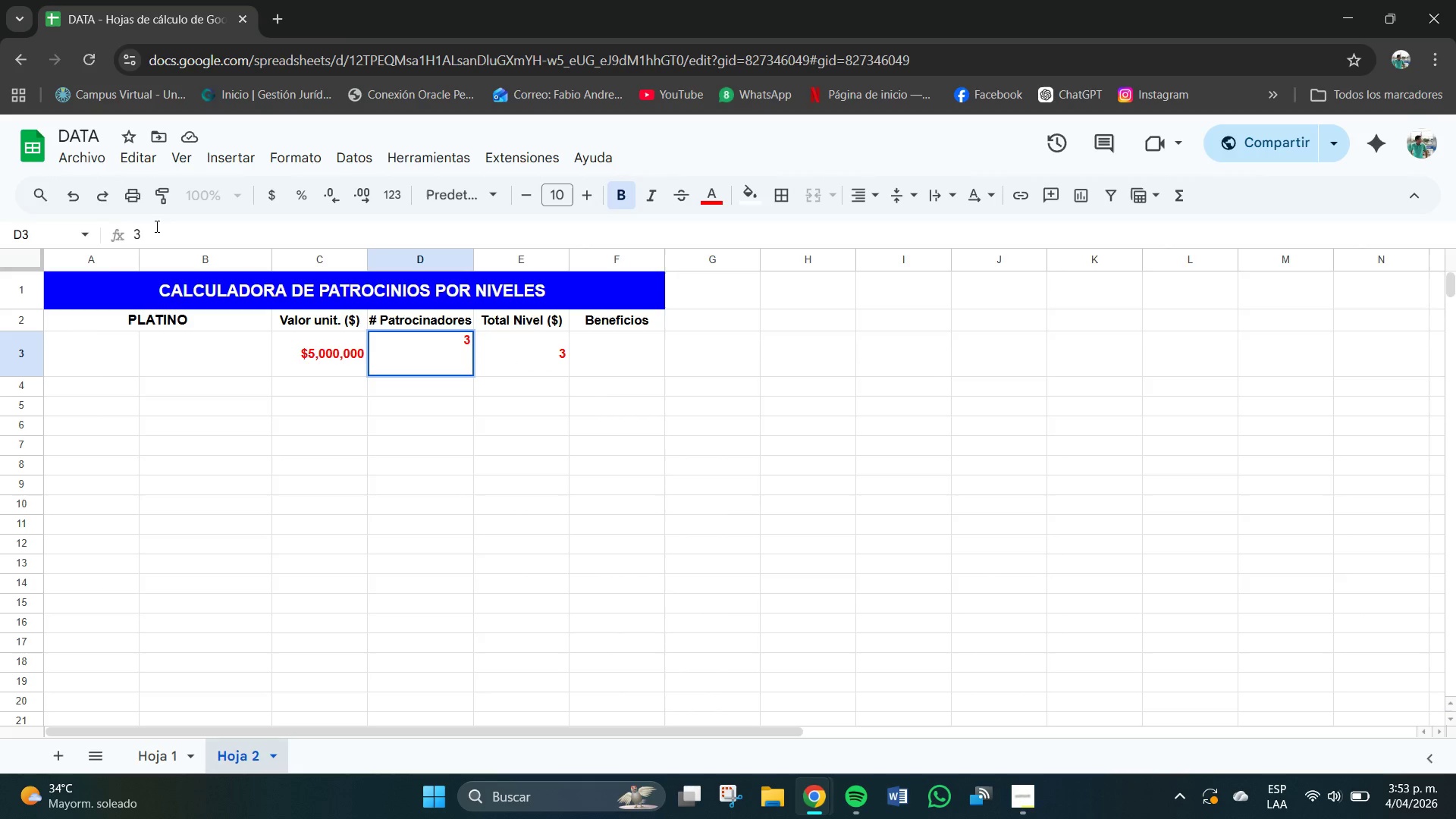 
key(Backspace)
 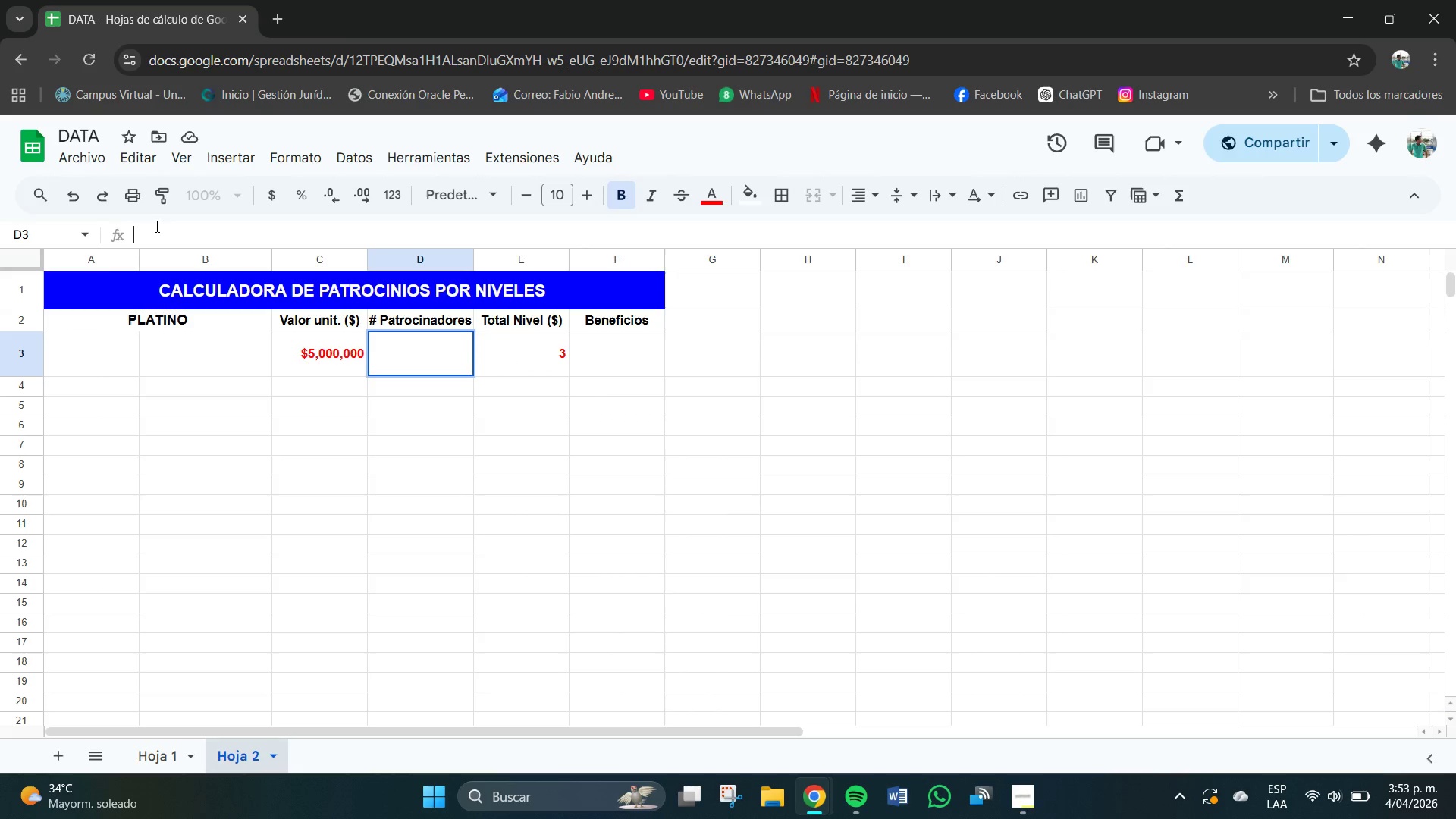 
key(Backspace)
 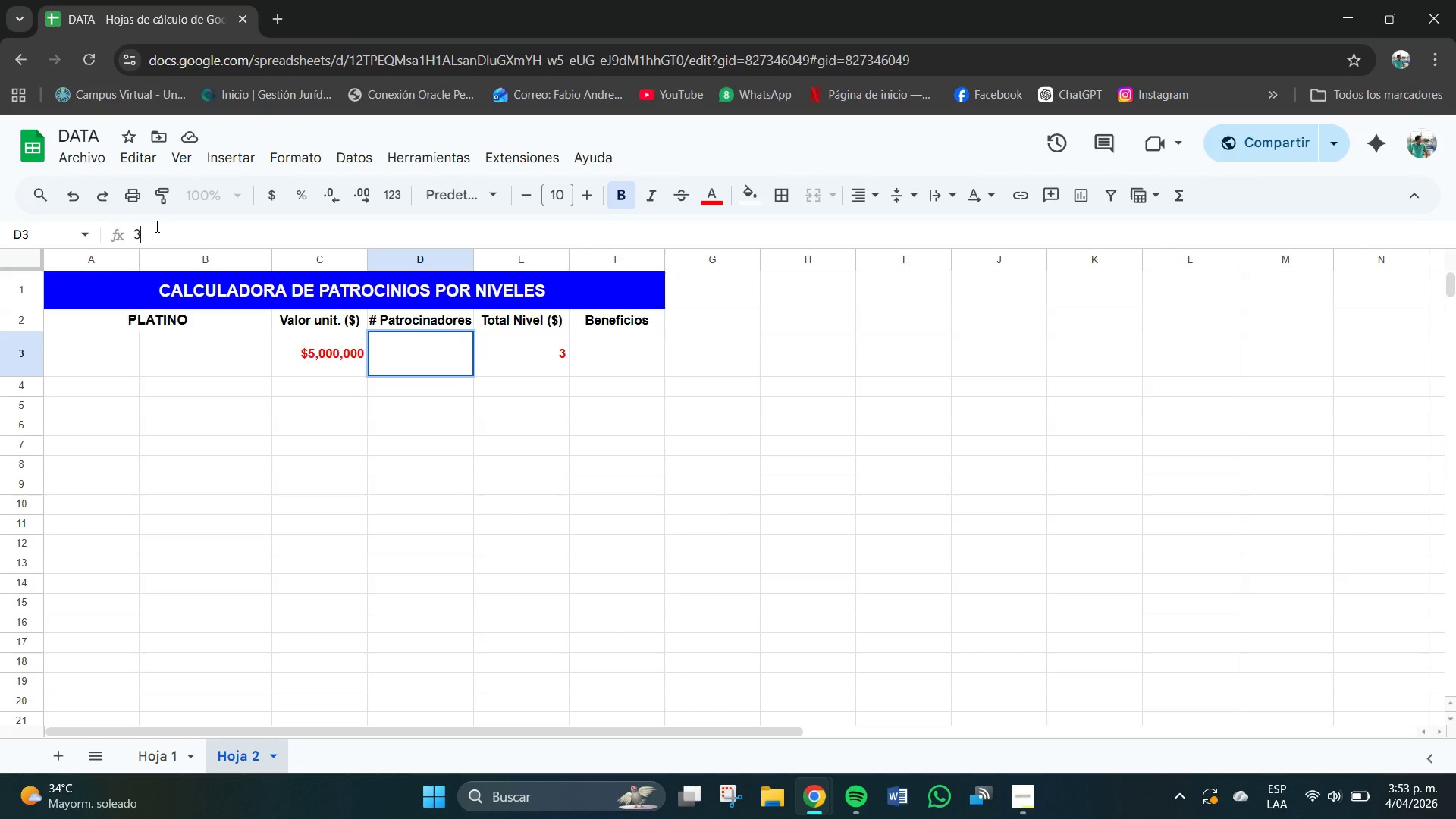 
key(Numpad3)
 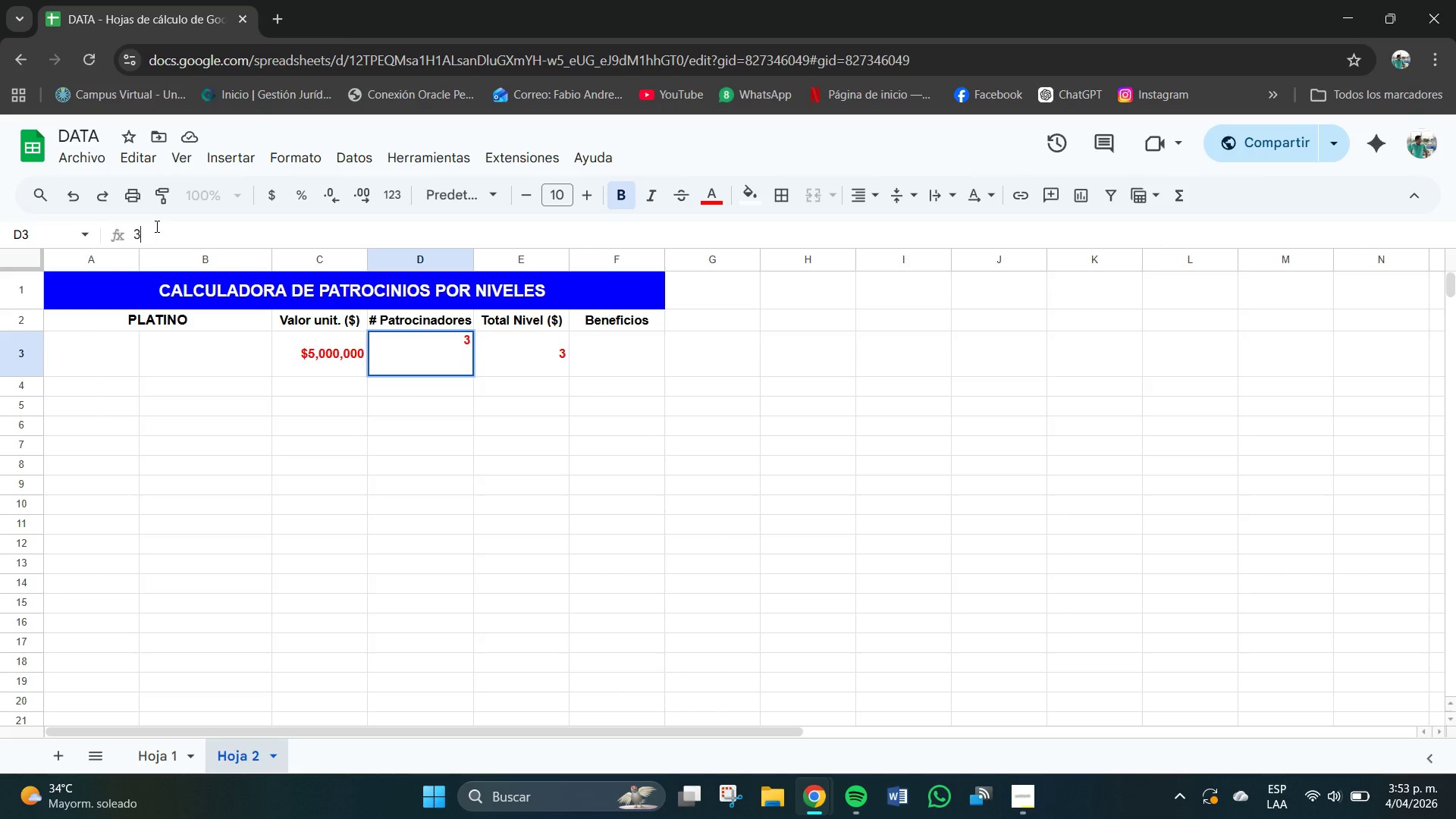 
key(Enter)
 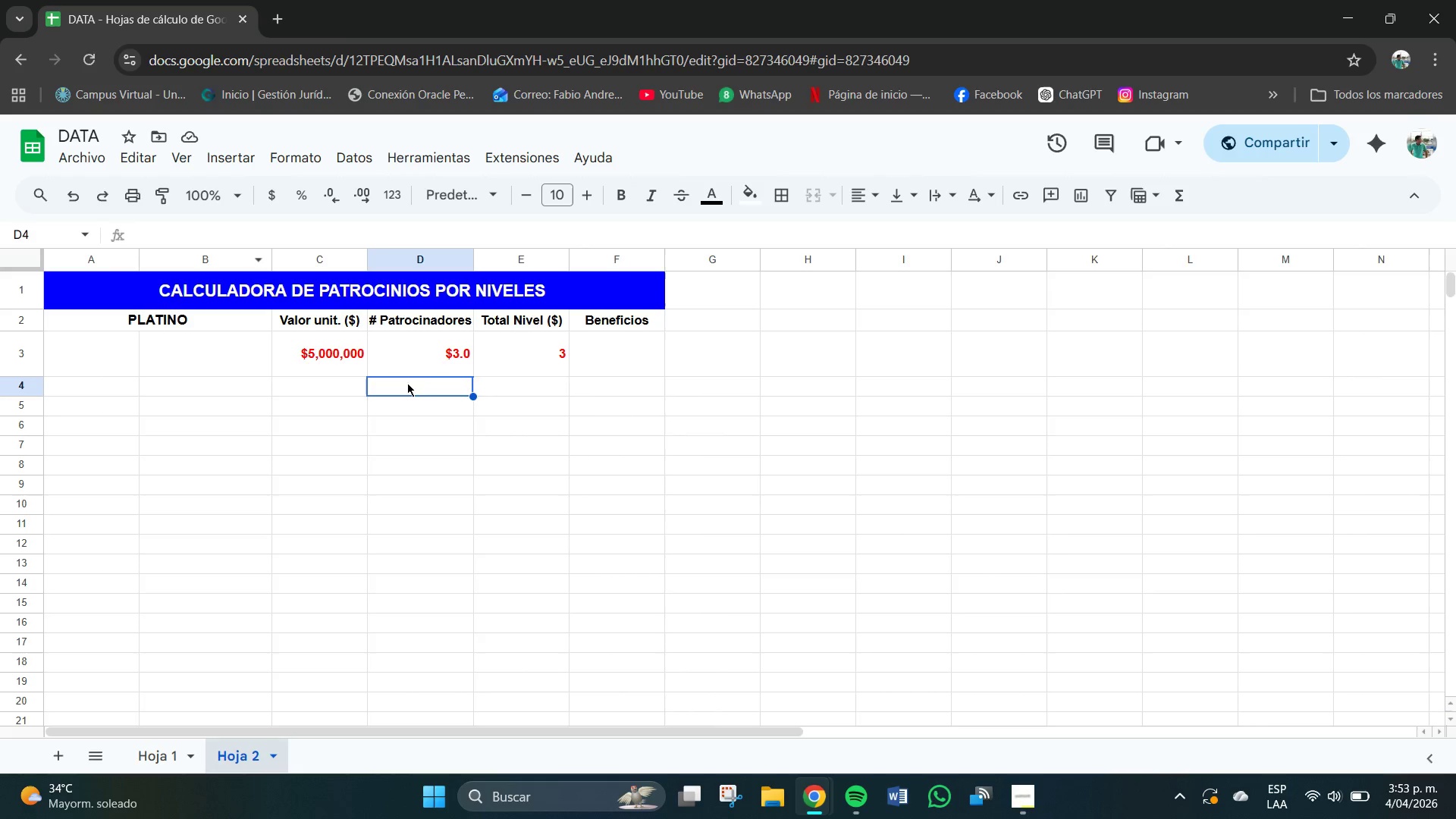 
left_click([434, 361])
 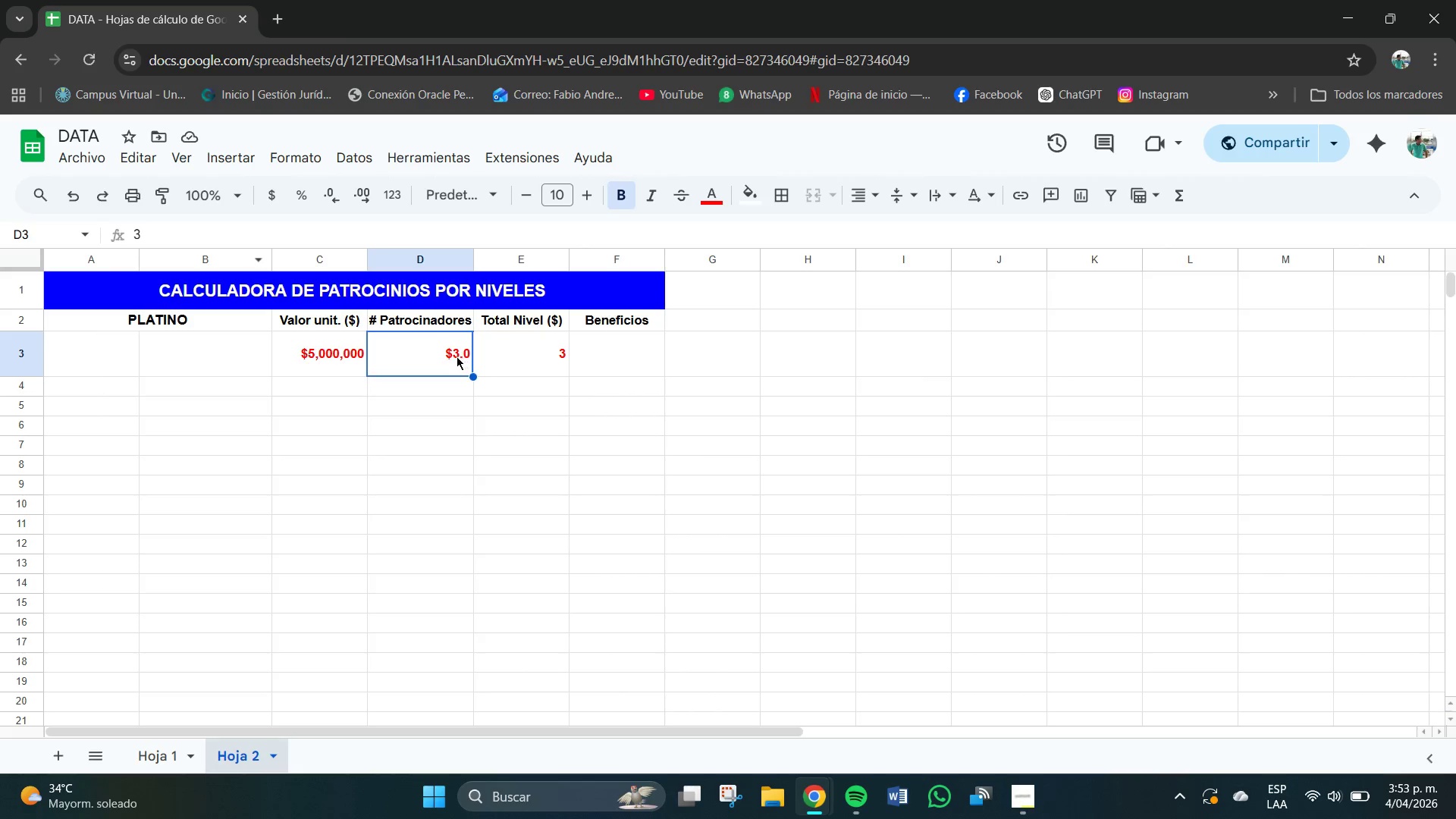 
triple_click([455, 356])
 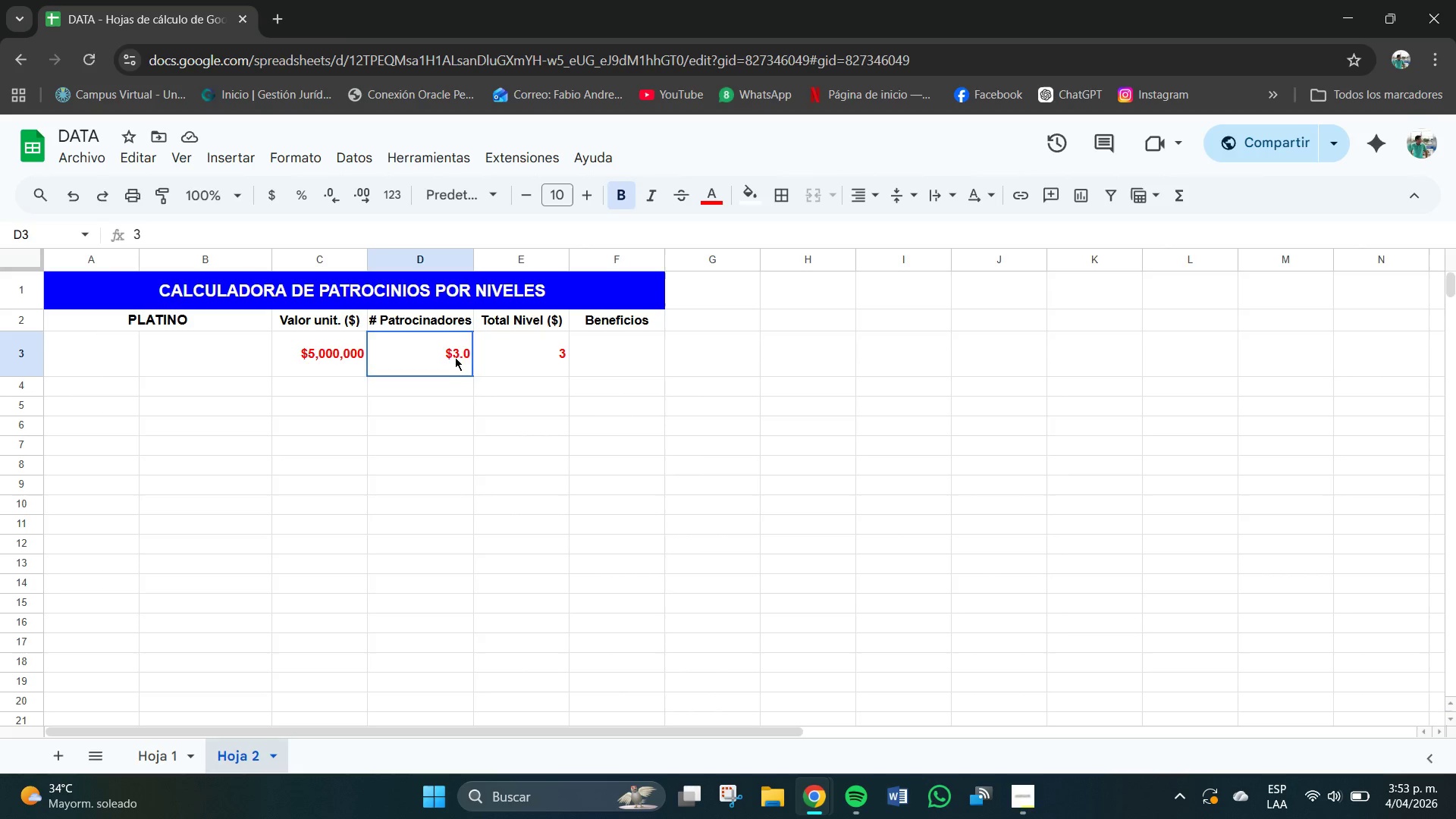 
triple_click([455, 357])
 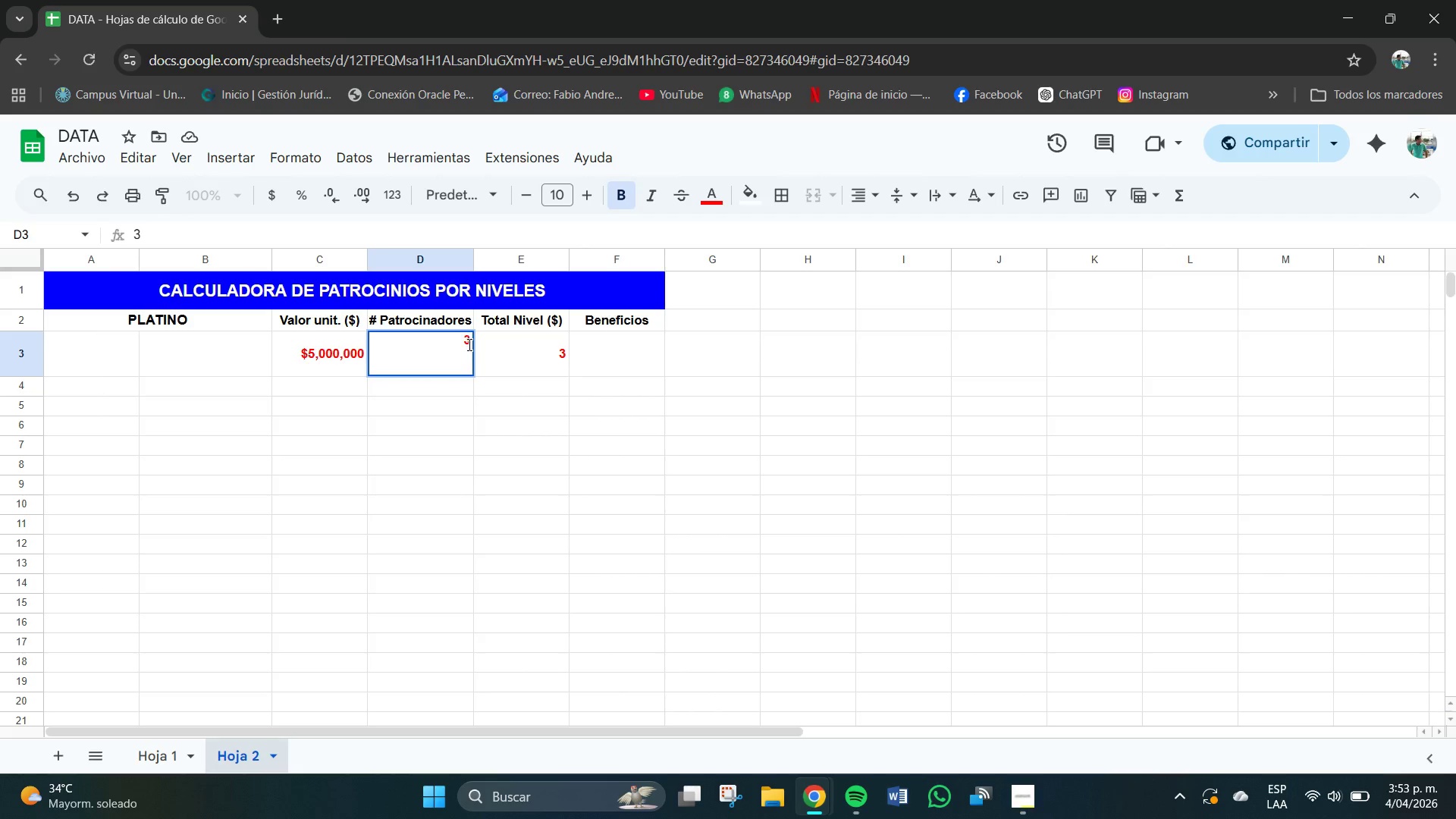 
left_click([466, 347])
 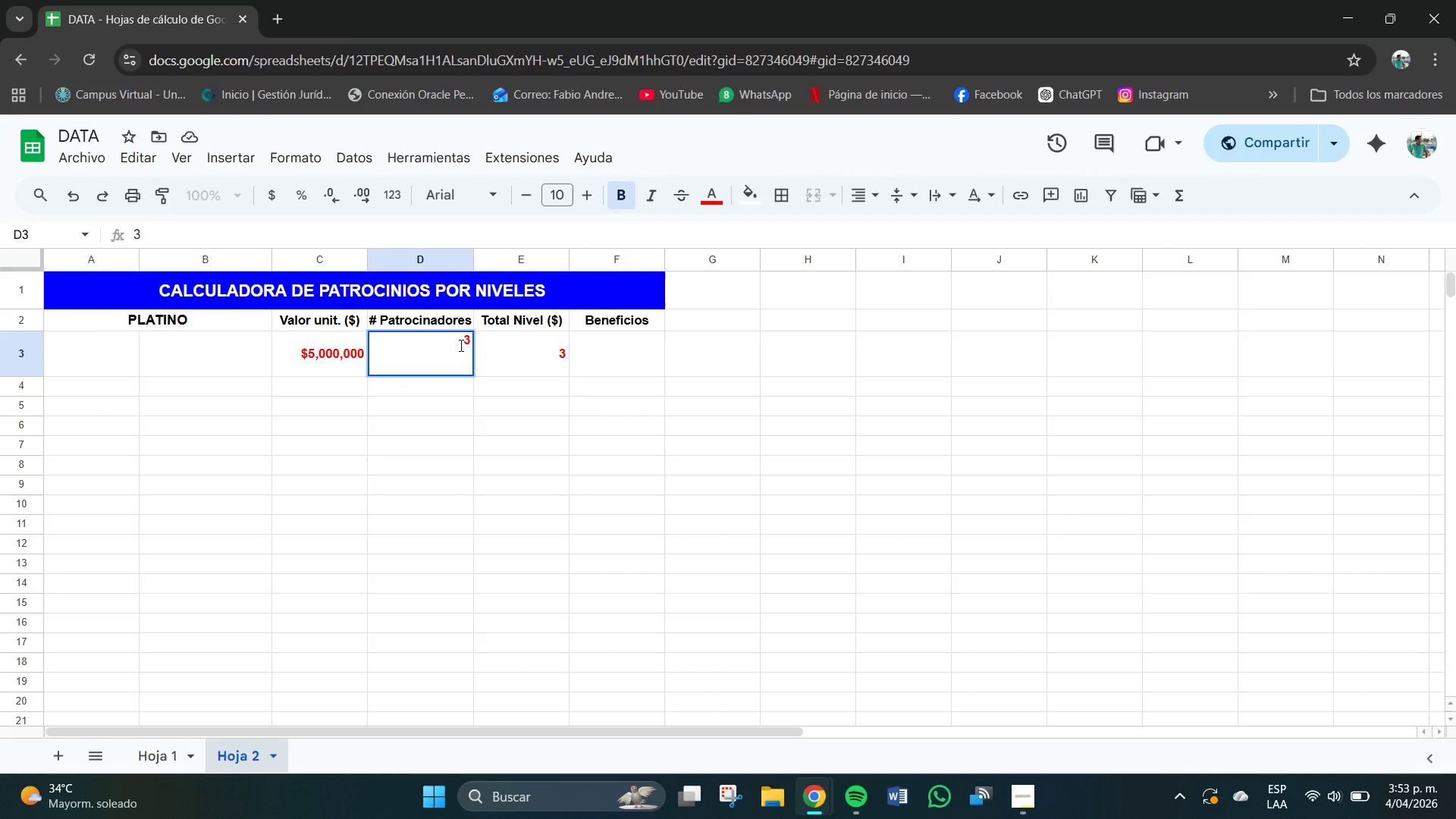 
left_click([519, 362])
 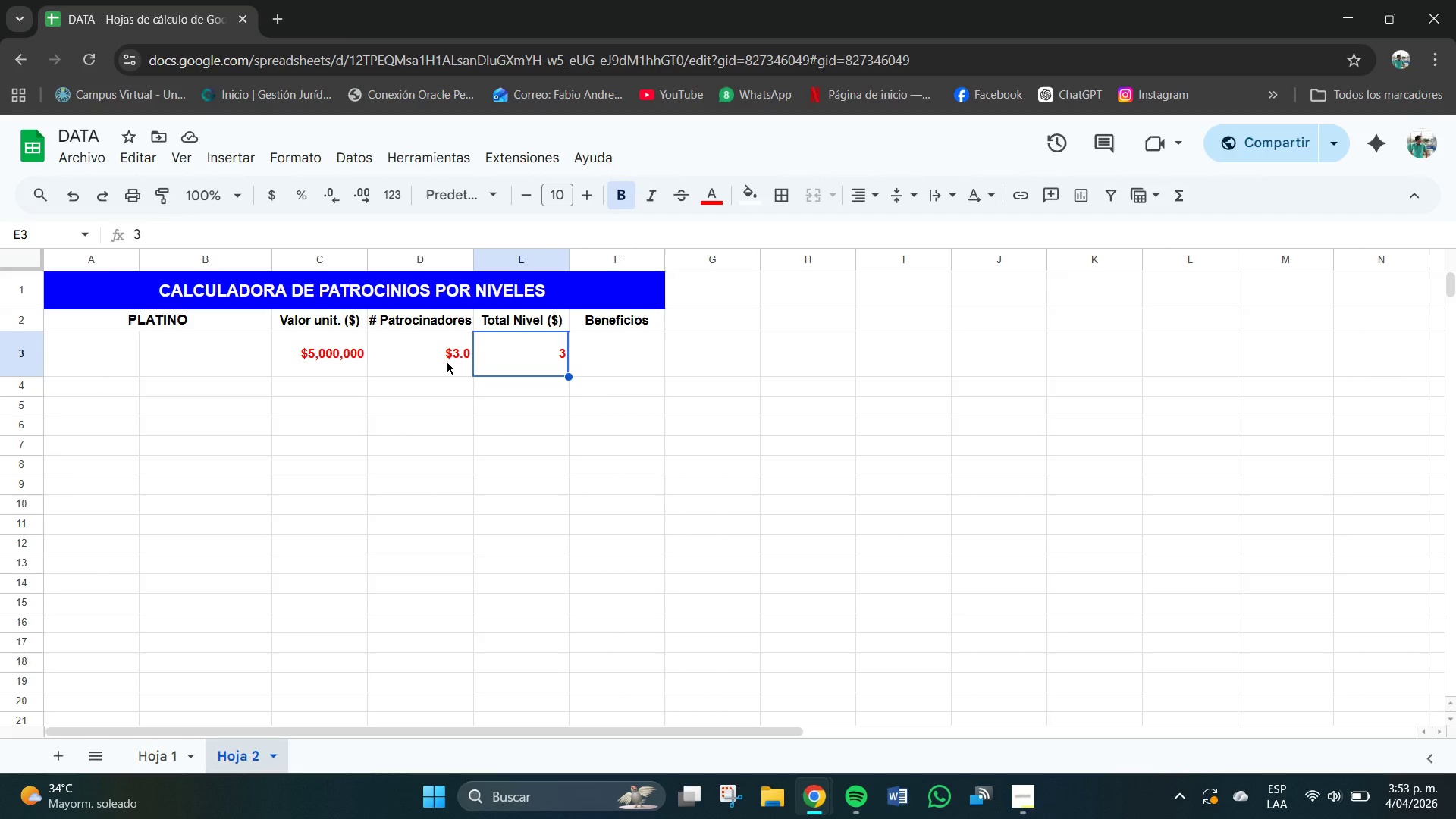 
left_click([447, 362])
 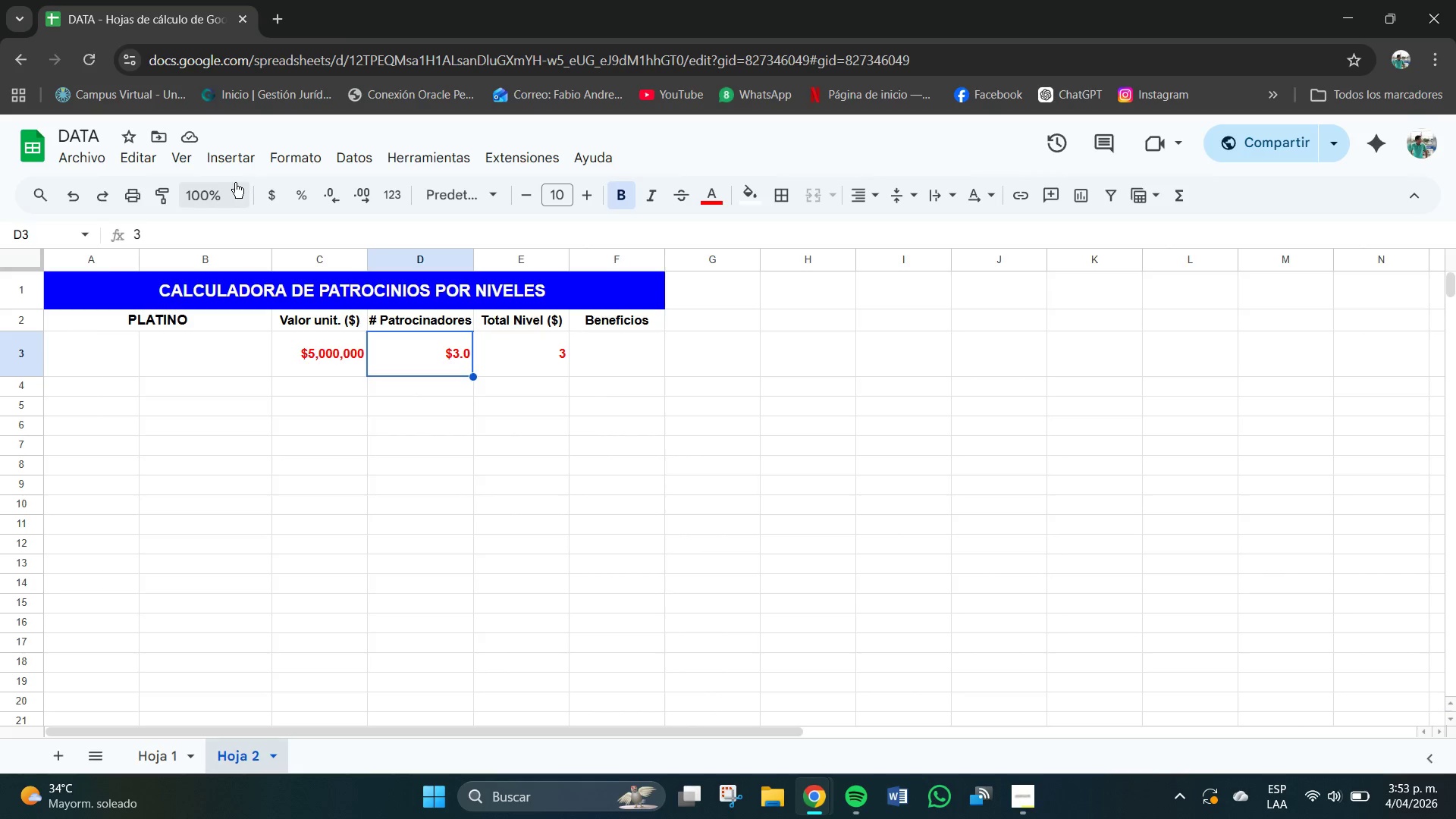 
left_click([272, 197])
 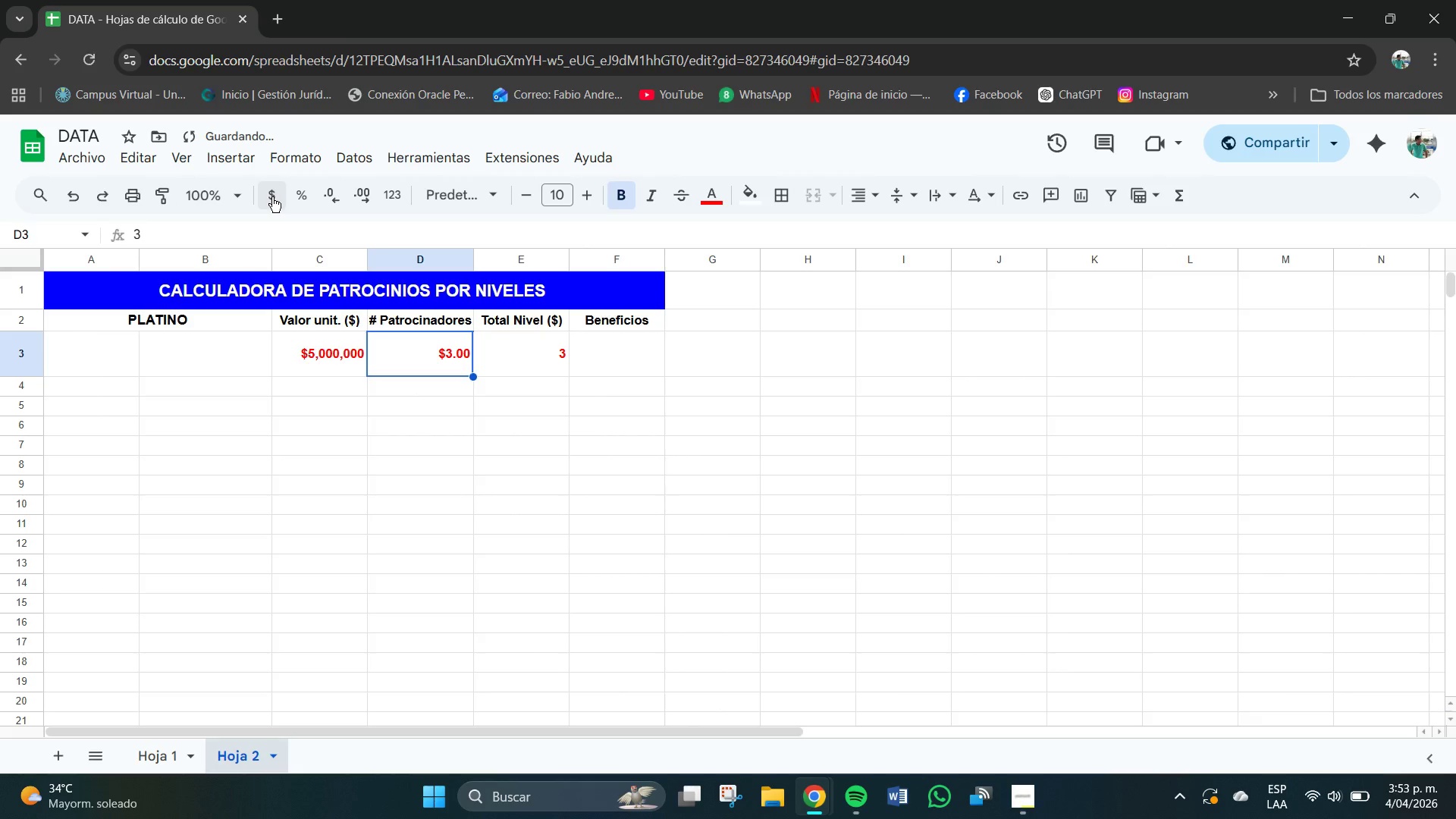 
left_click([272, 197])
 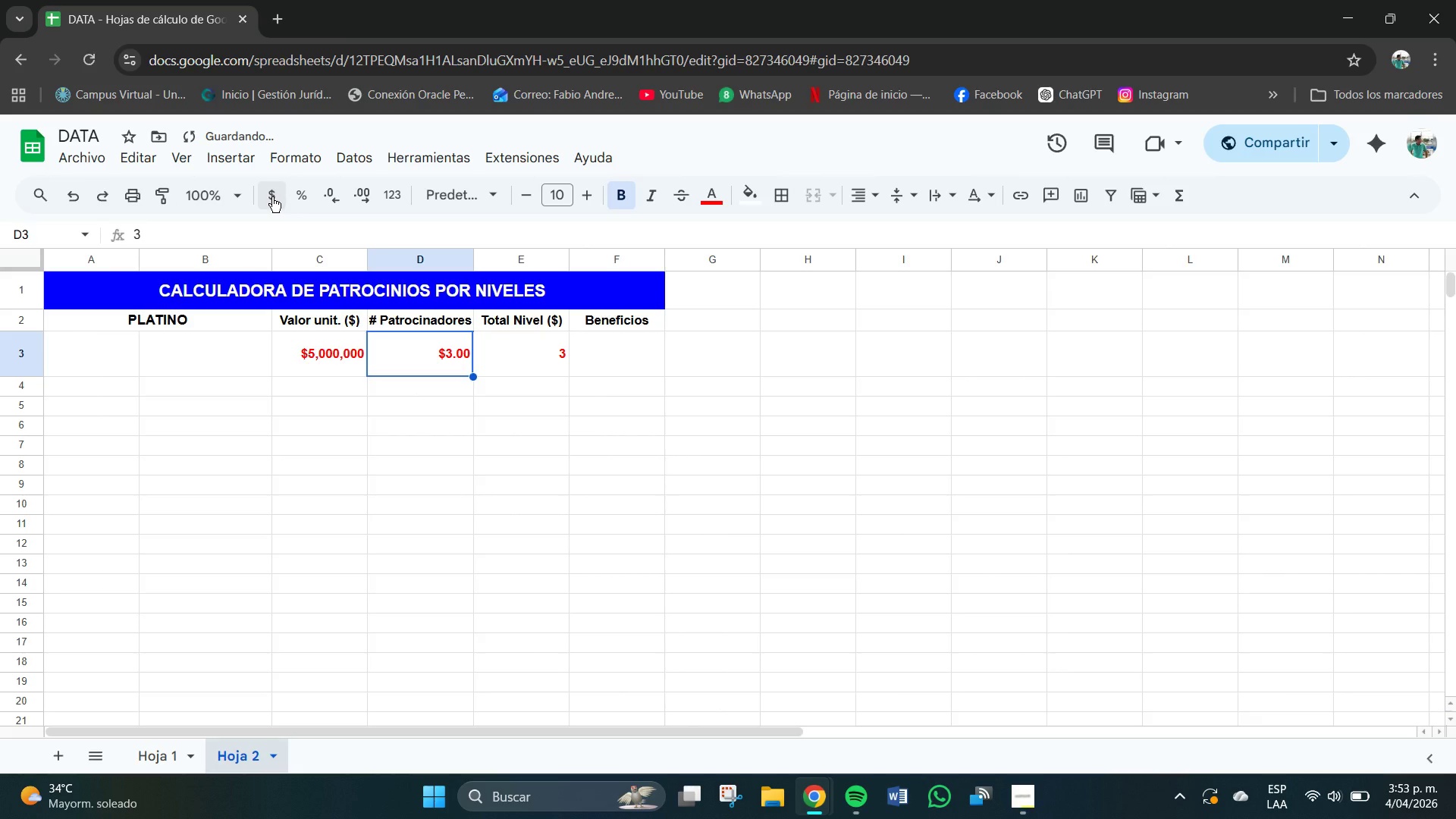 
left_click([272, 197])
 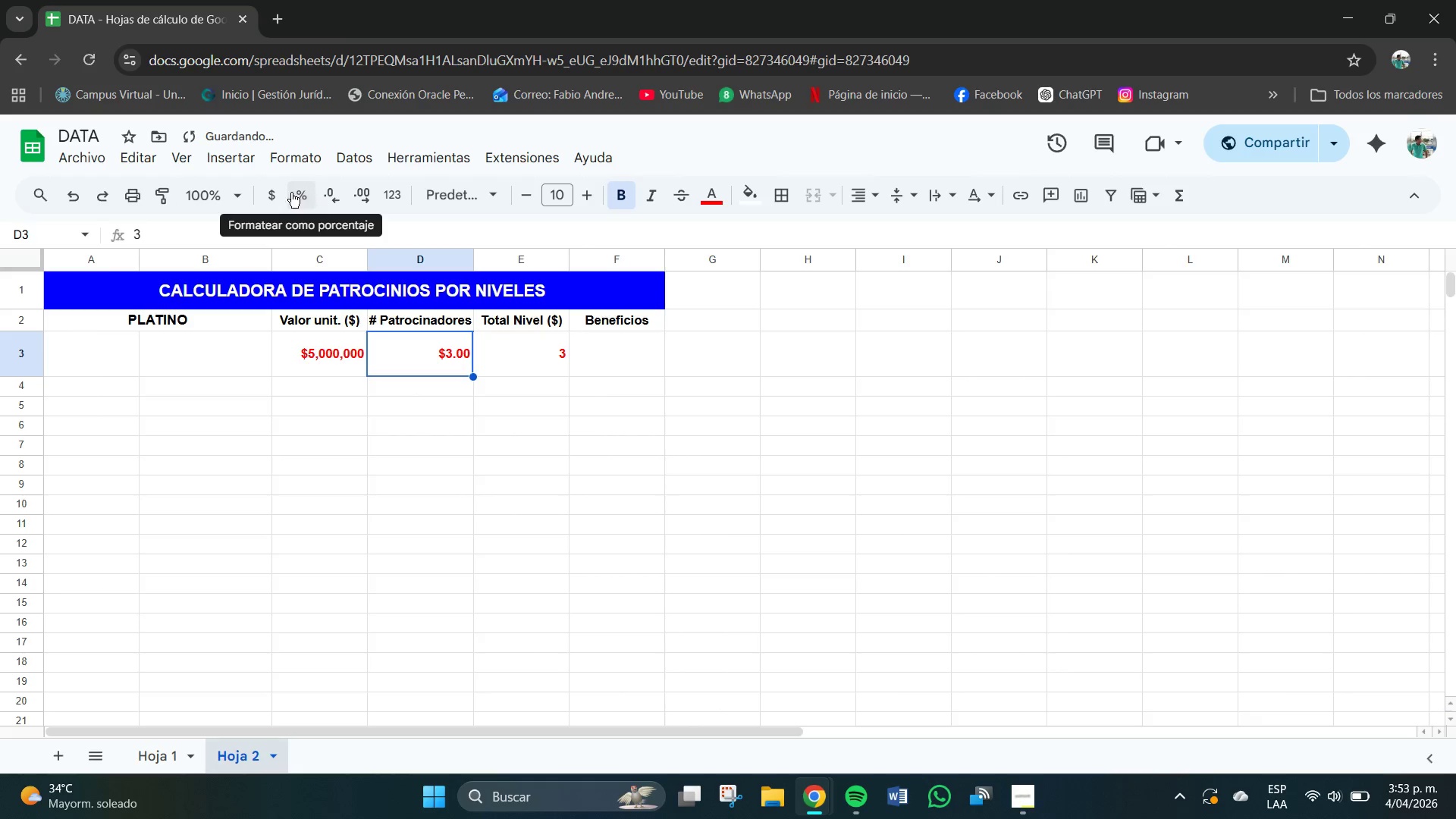 
left_click([271, 196])
 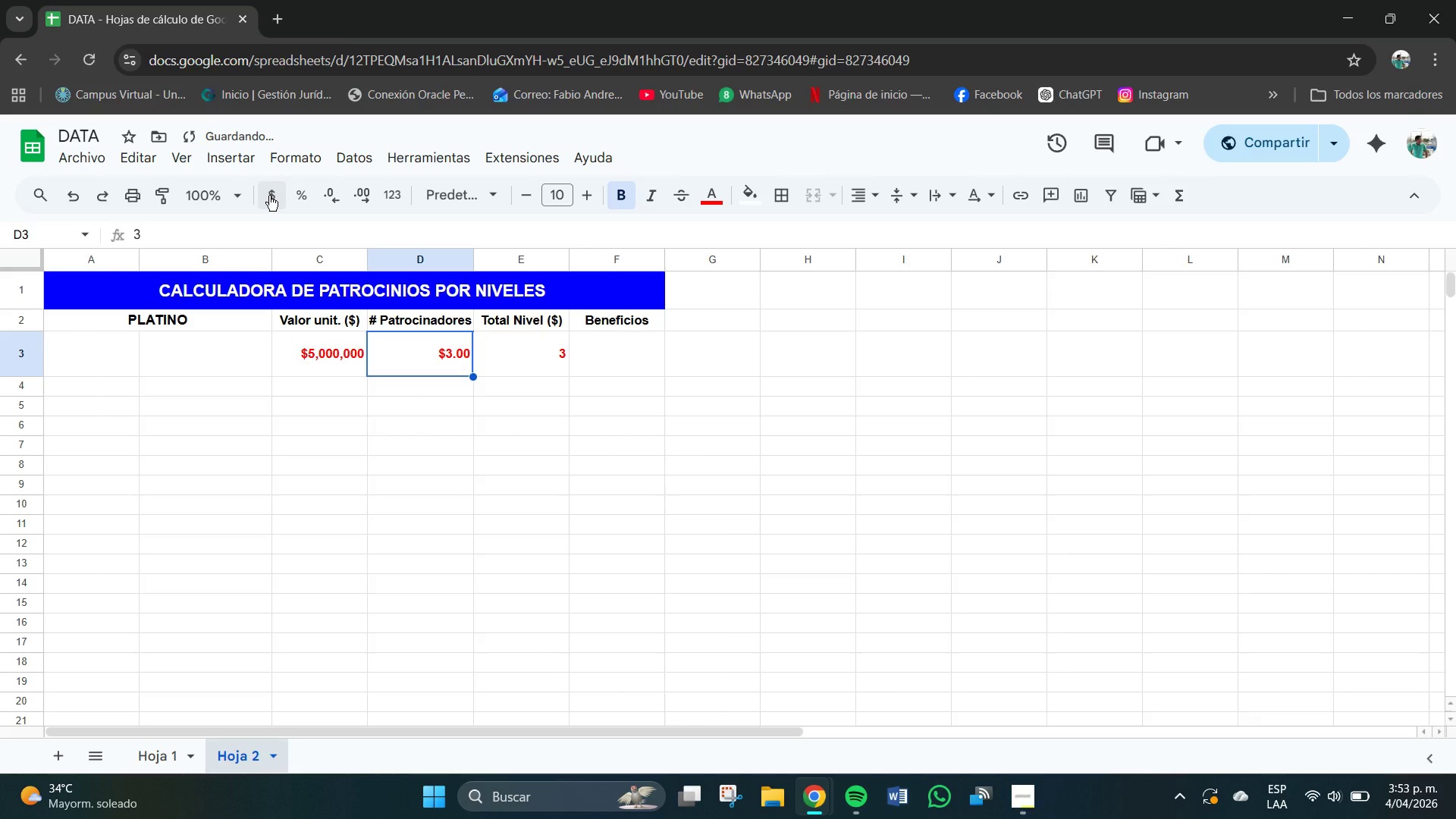 
left_click([269, 196])
 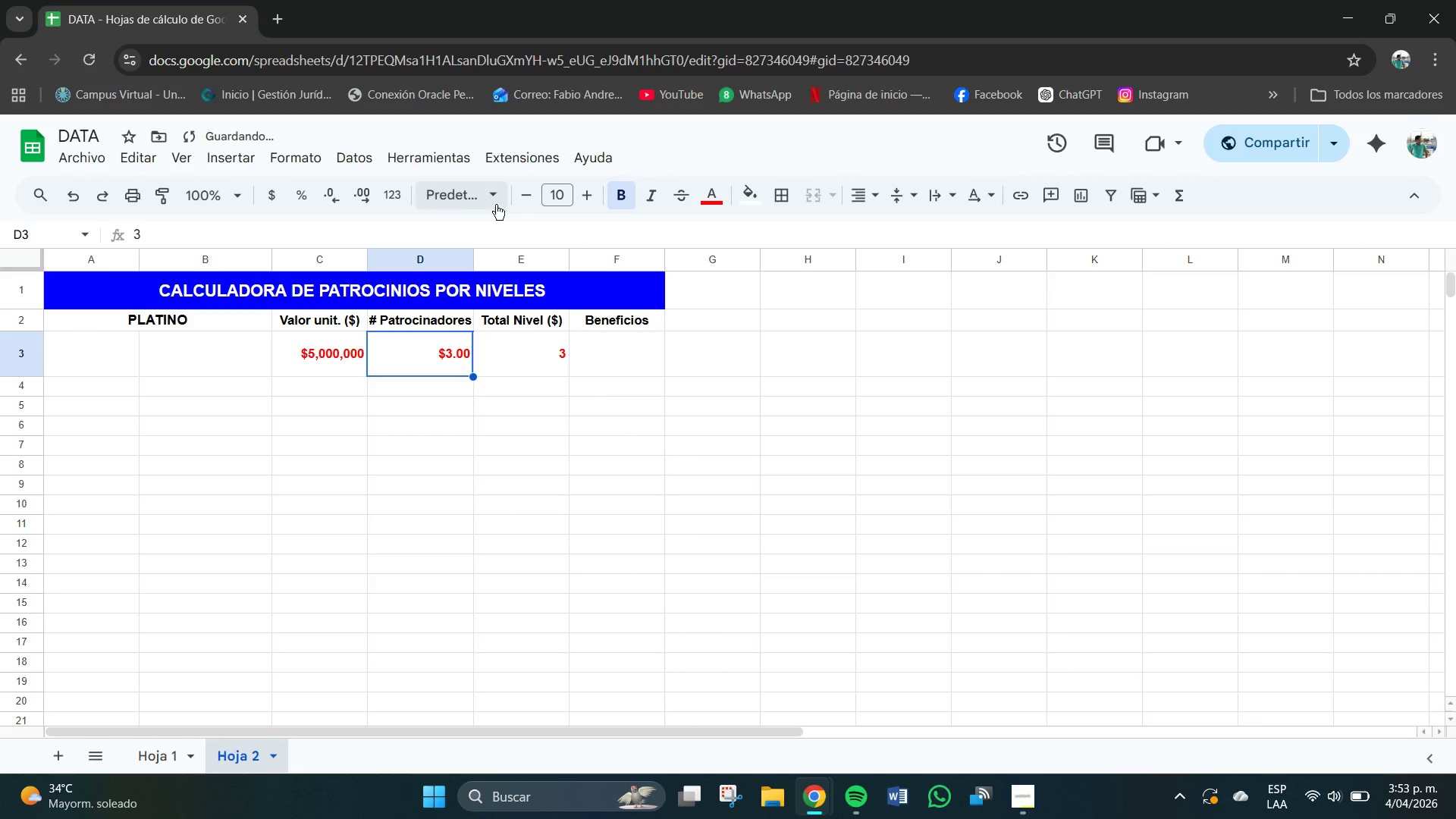 
left_click([496, 194])
 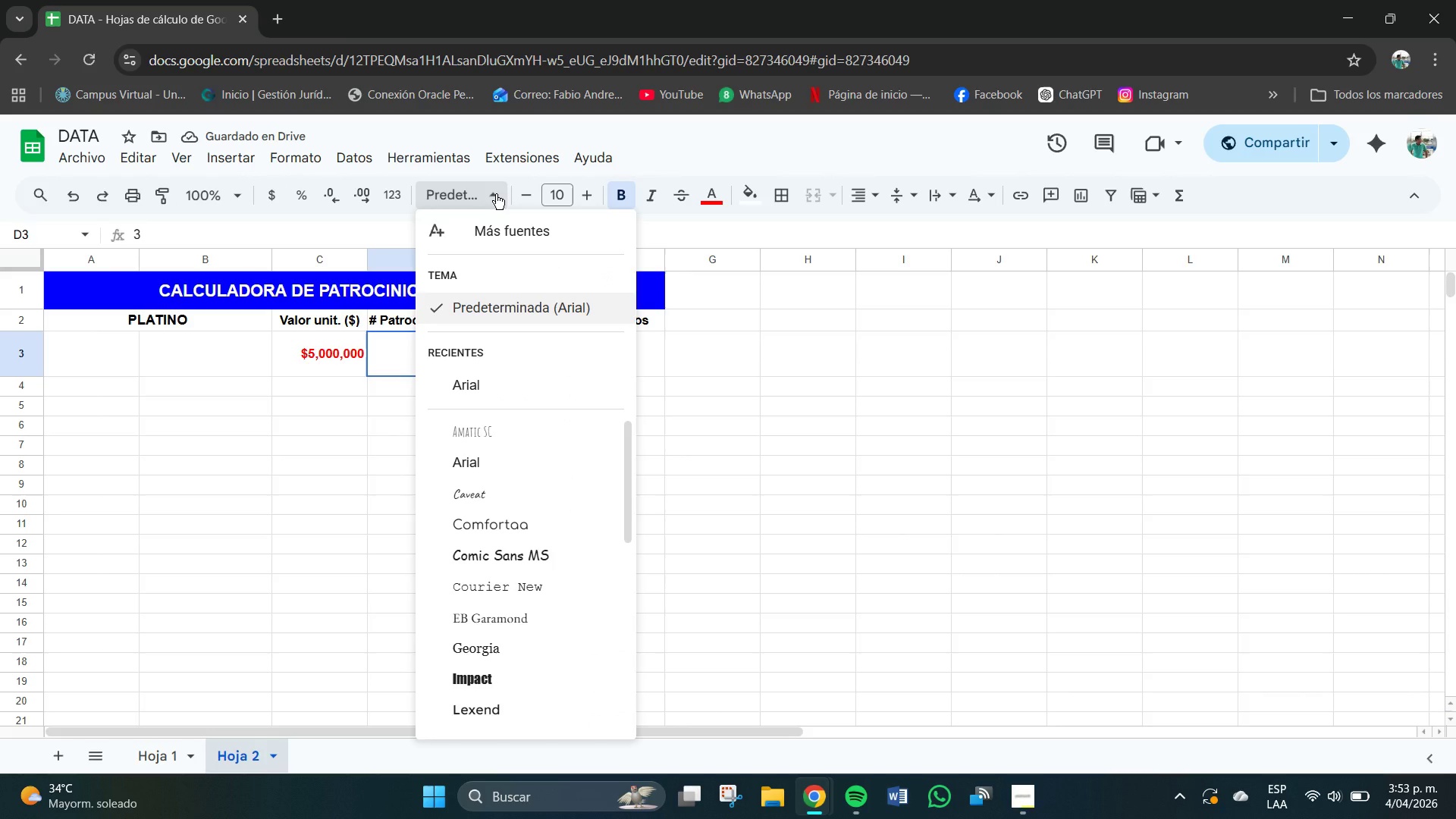 
left_click([496, 194])
 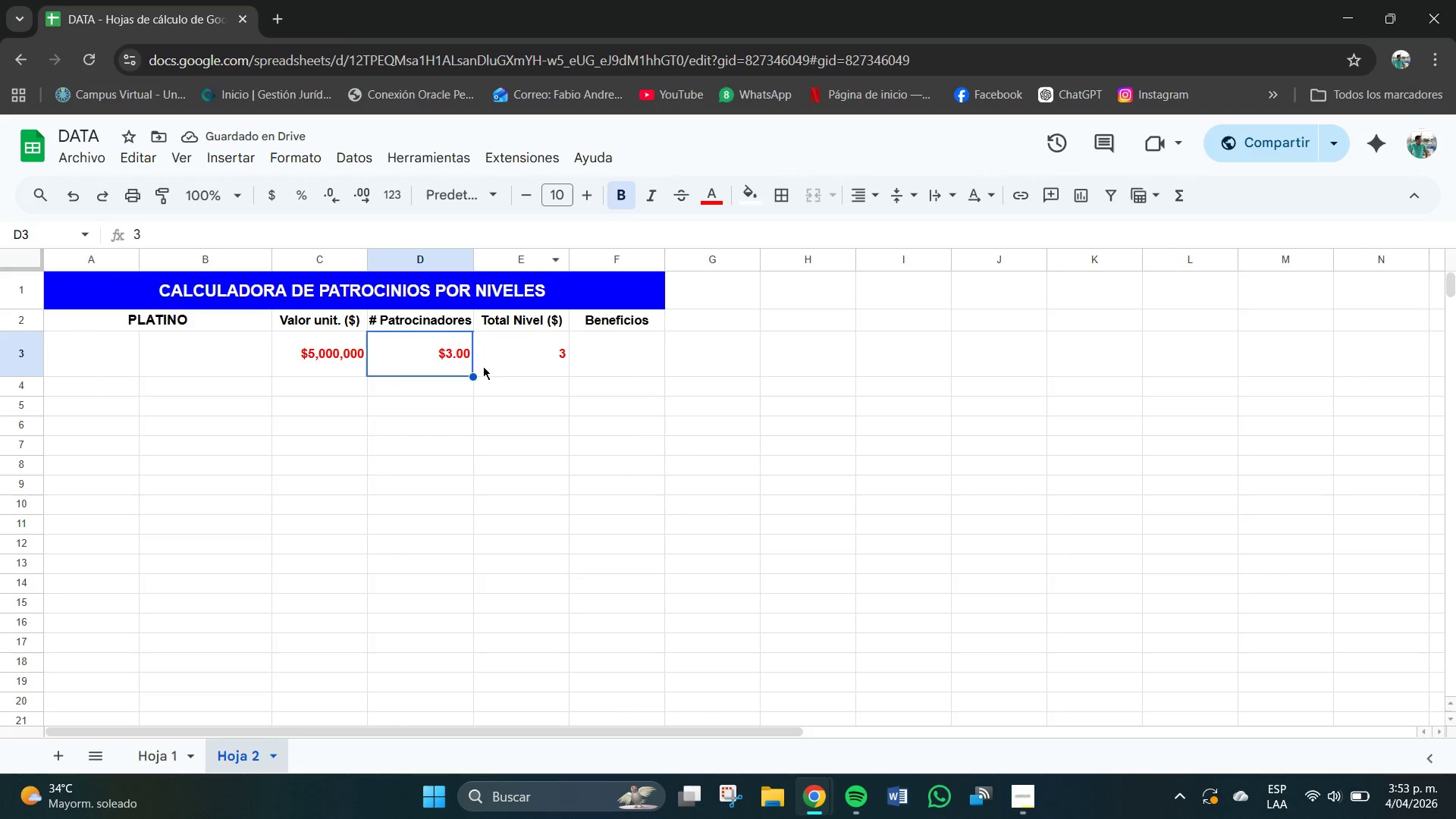 
left_click([464, 361])
 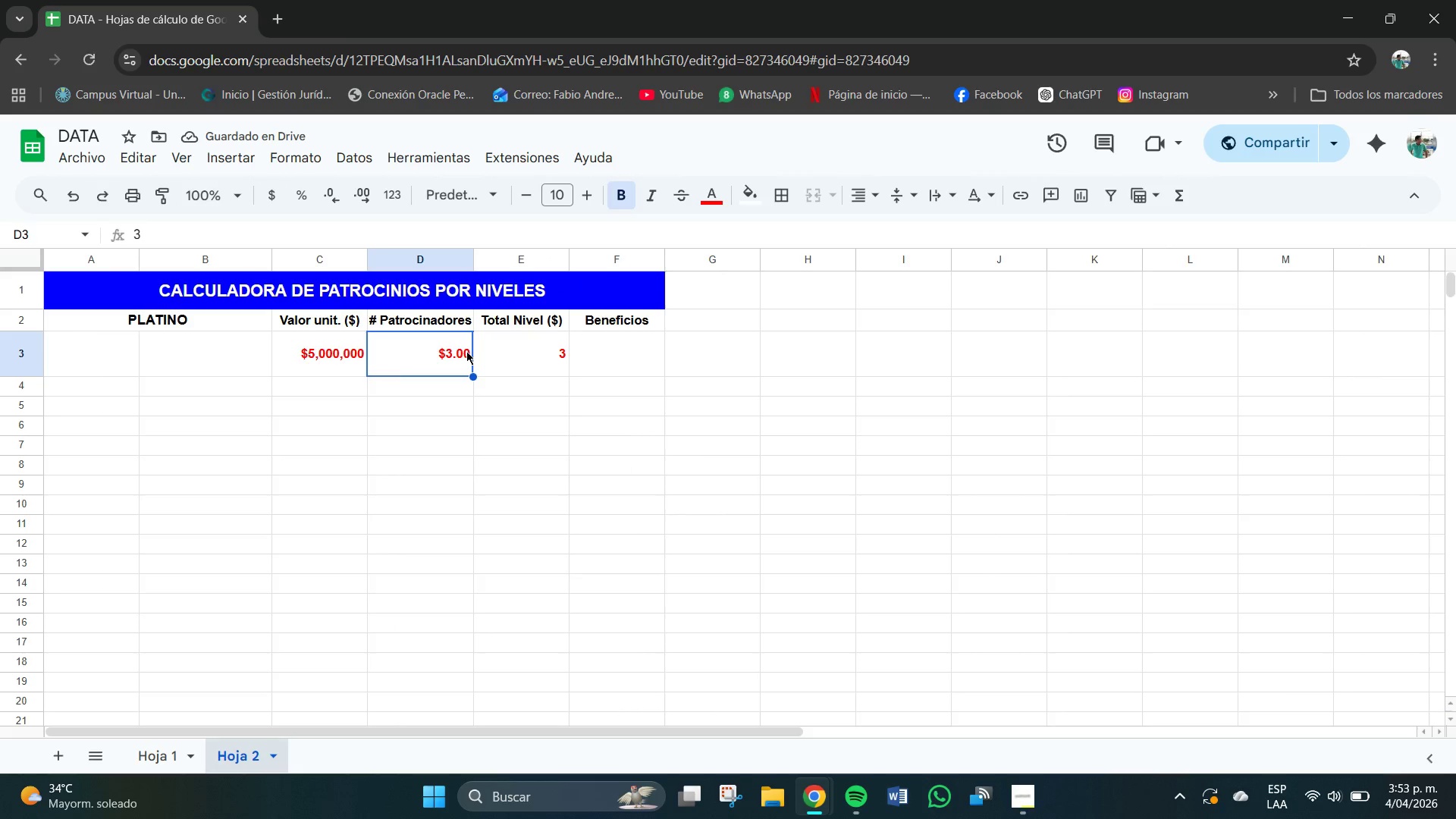 
double_click([466, 351])
 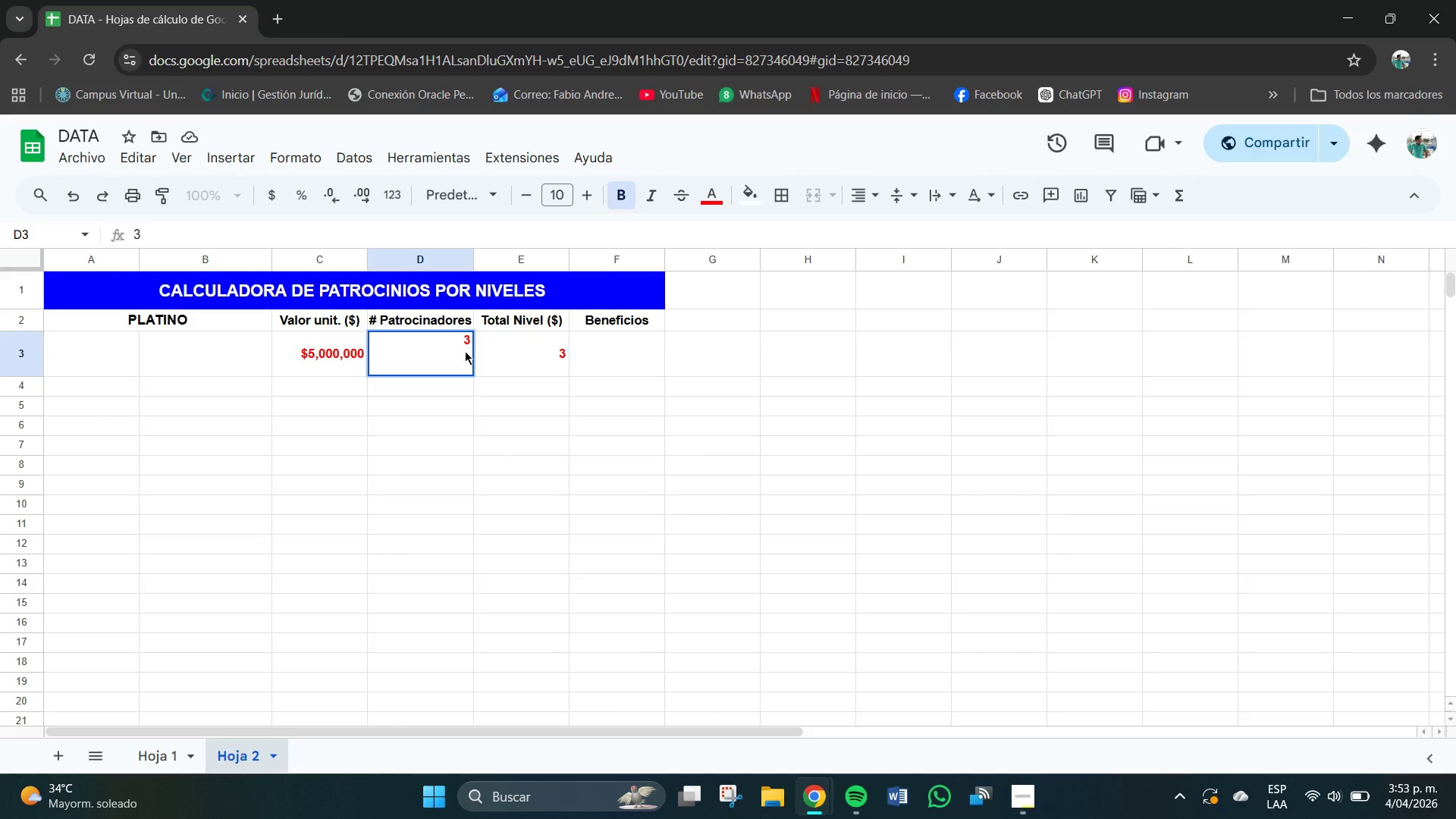 
key(Backspace)
 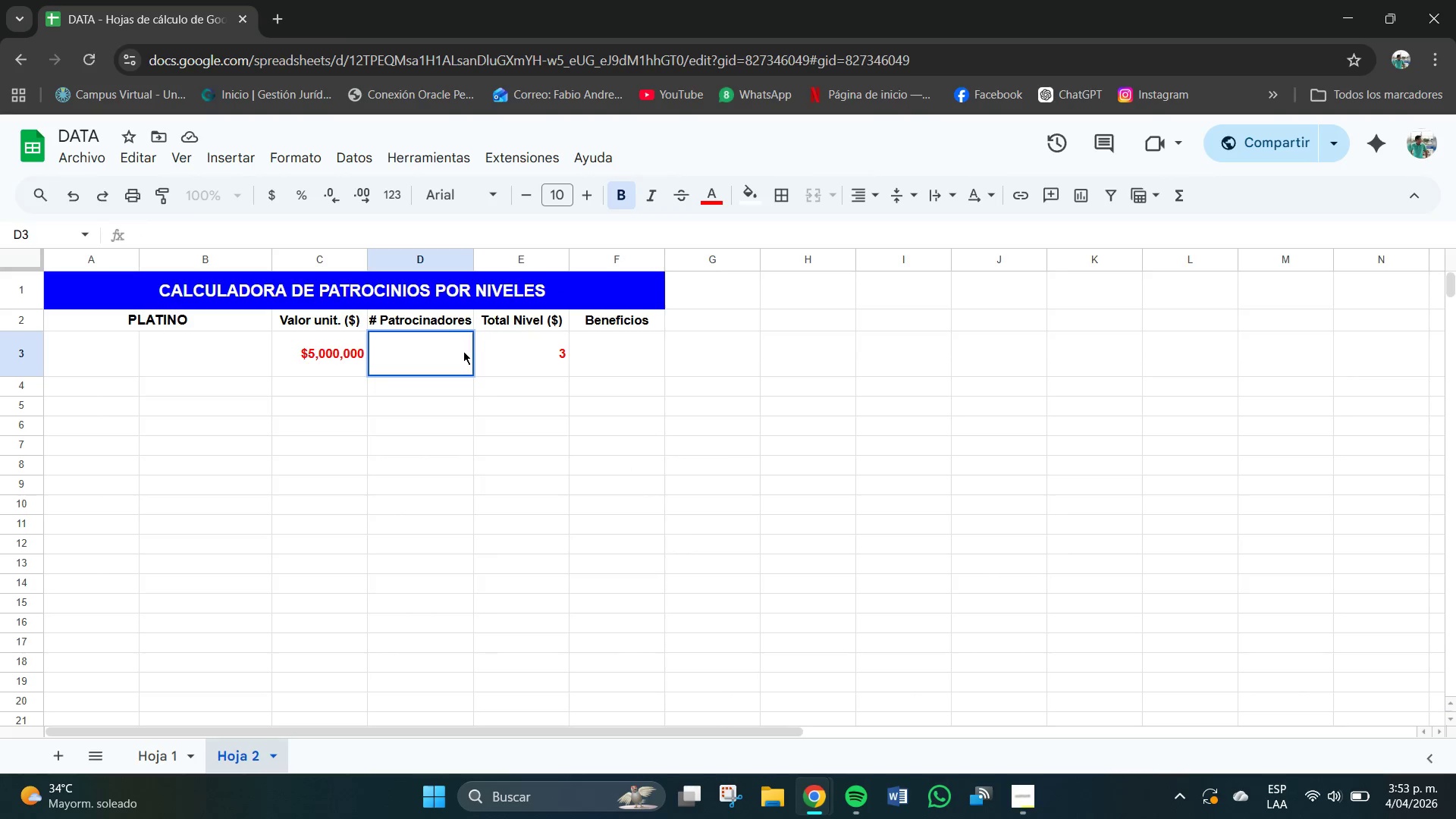 
key(Control+Z)
 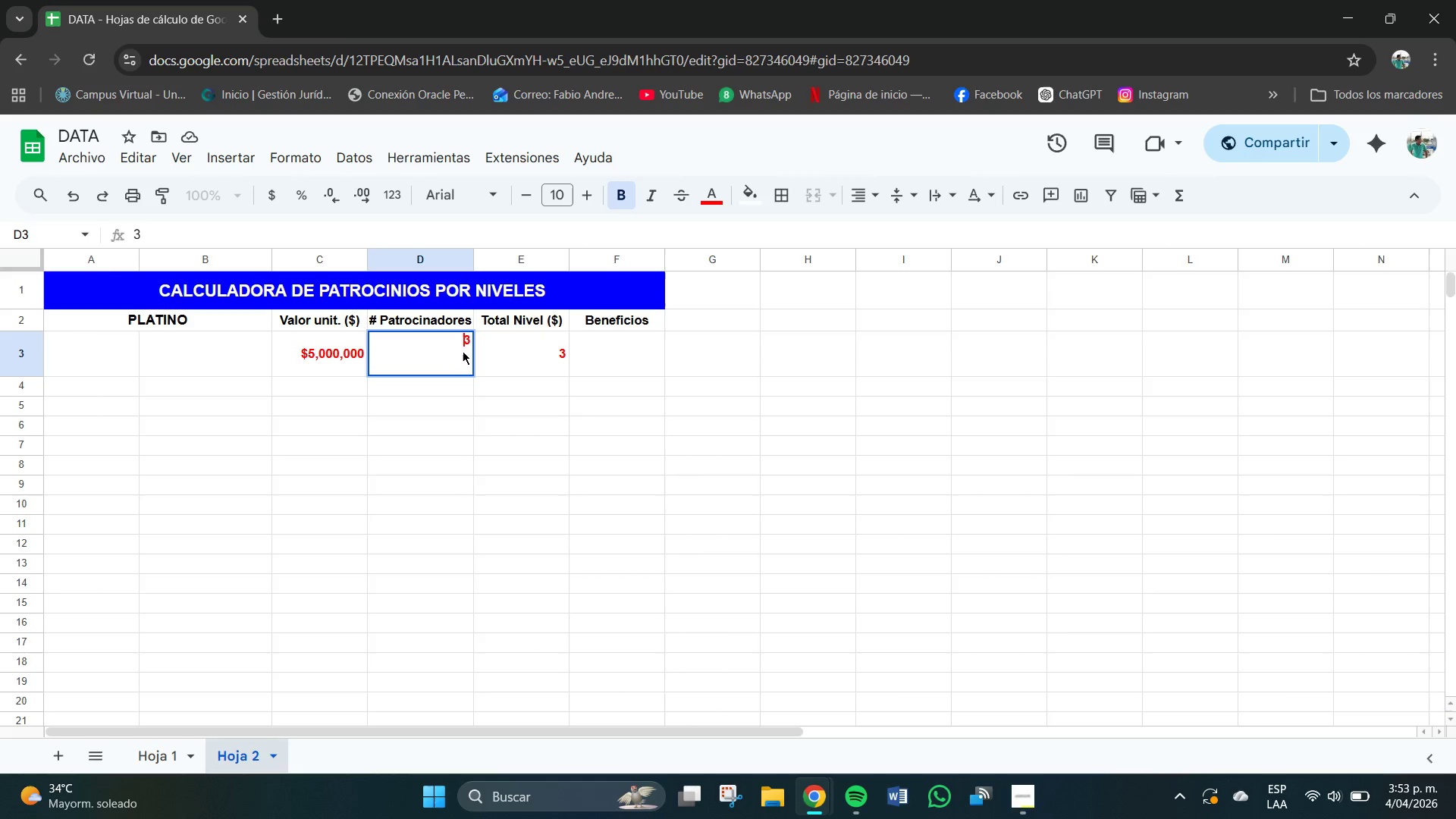 
key(Control+Z)
 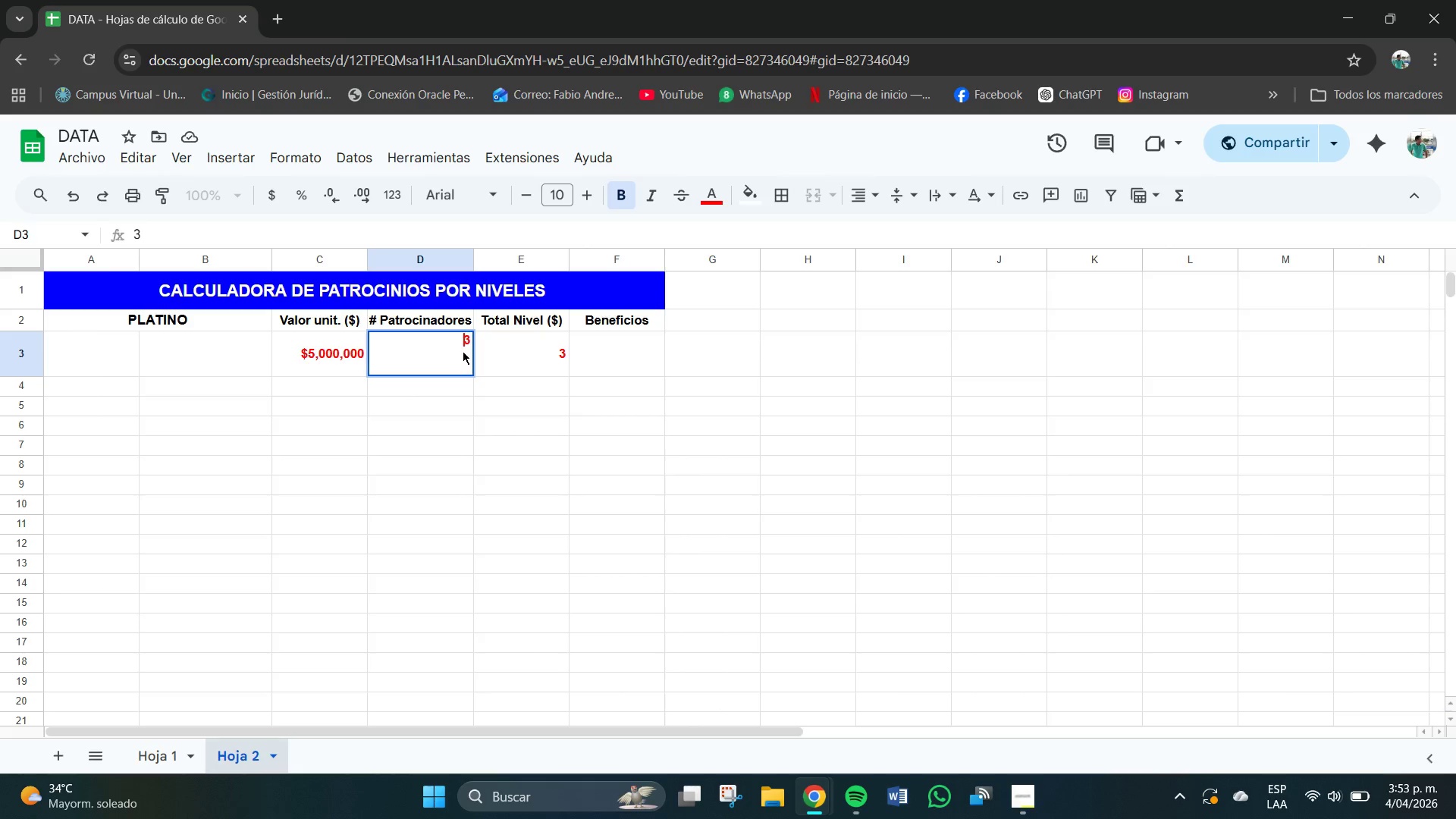 
key(Control+Z)
 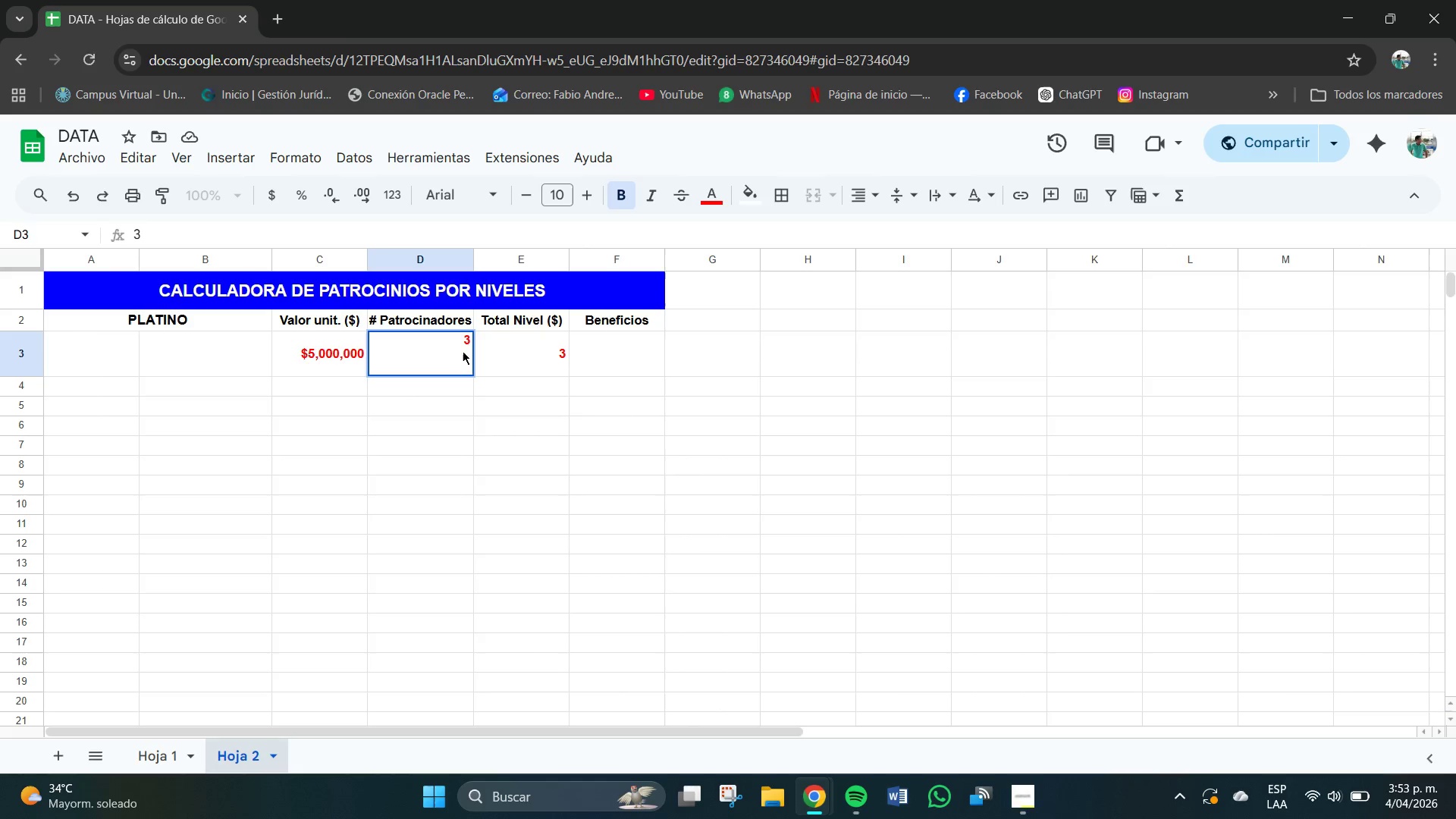 
key(Control+Z)
 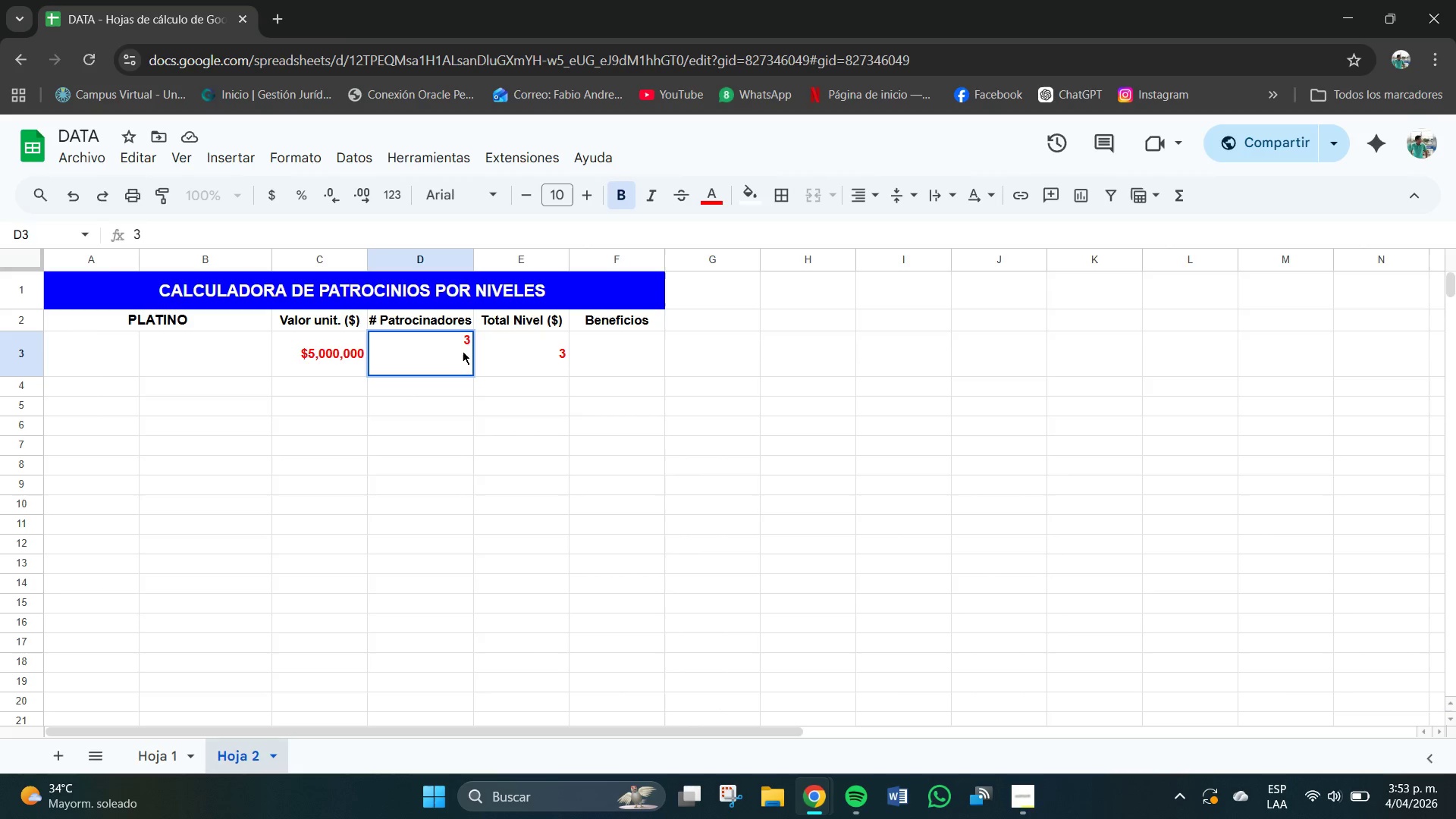 
key(Control+Z)
 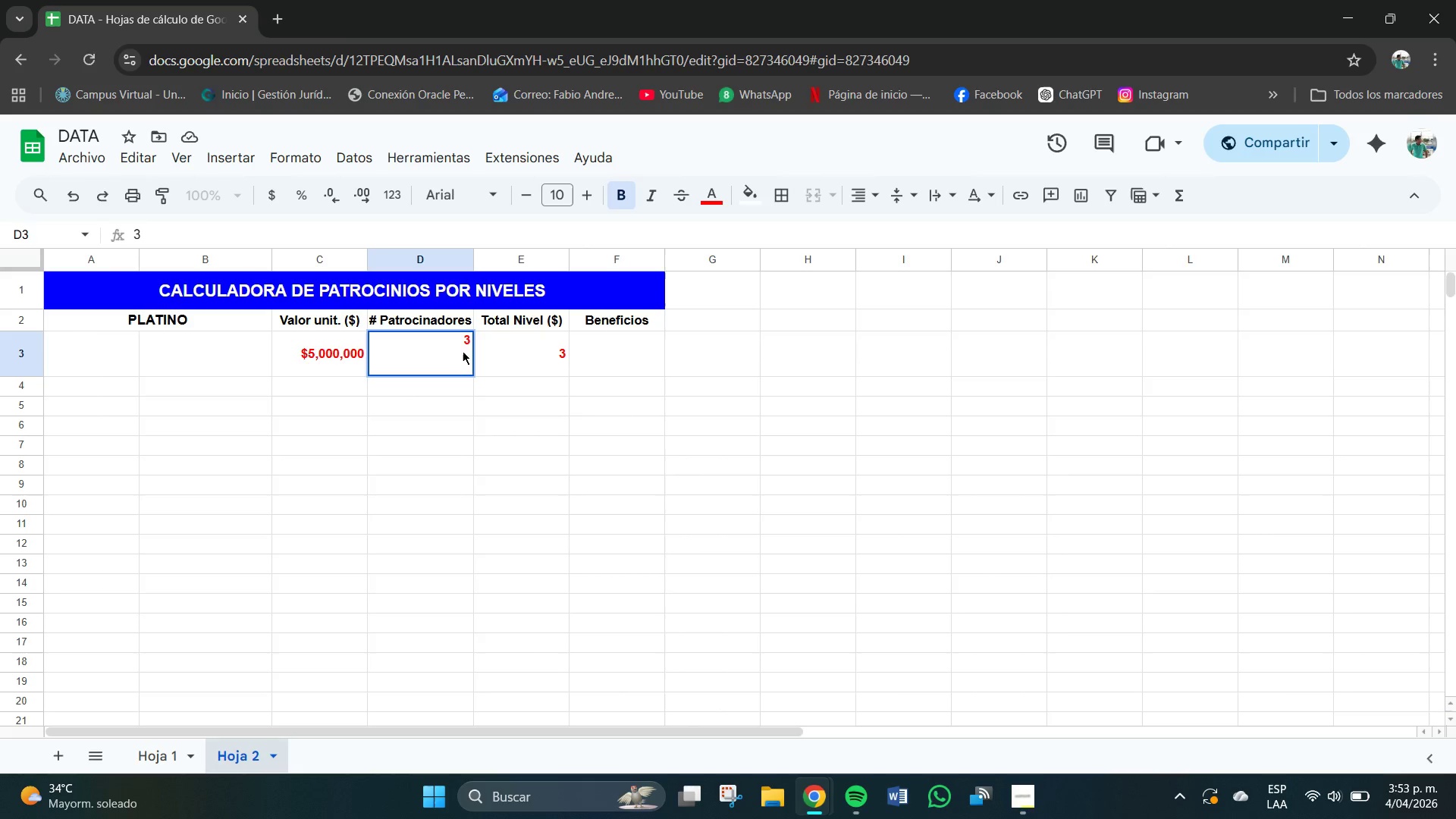 
key(Control+Z)
 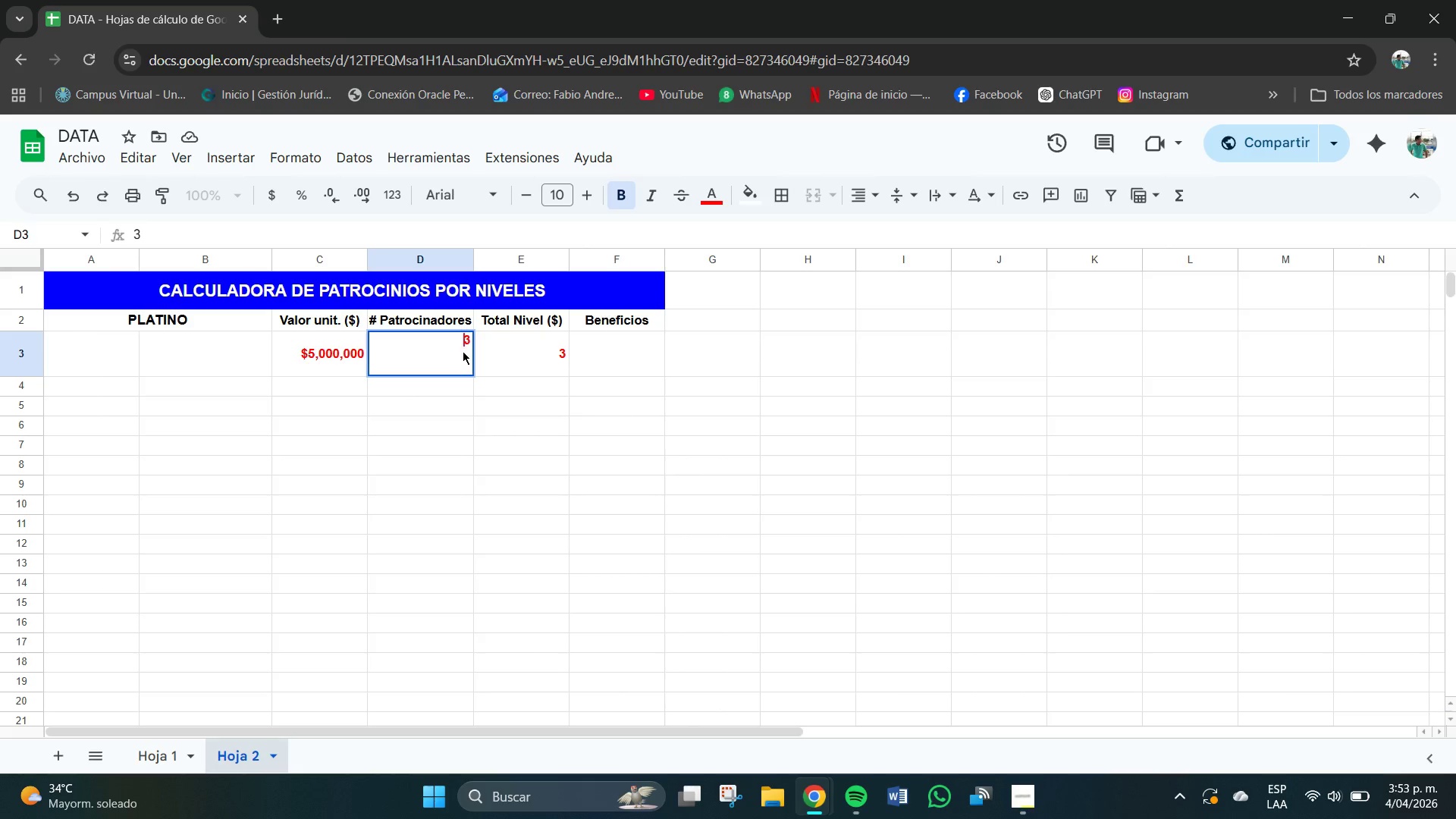 
key(Control+Z)
 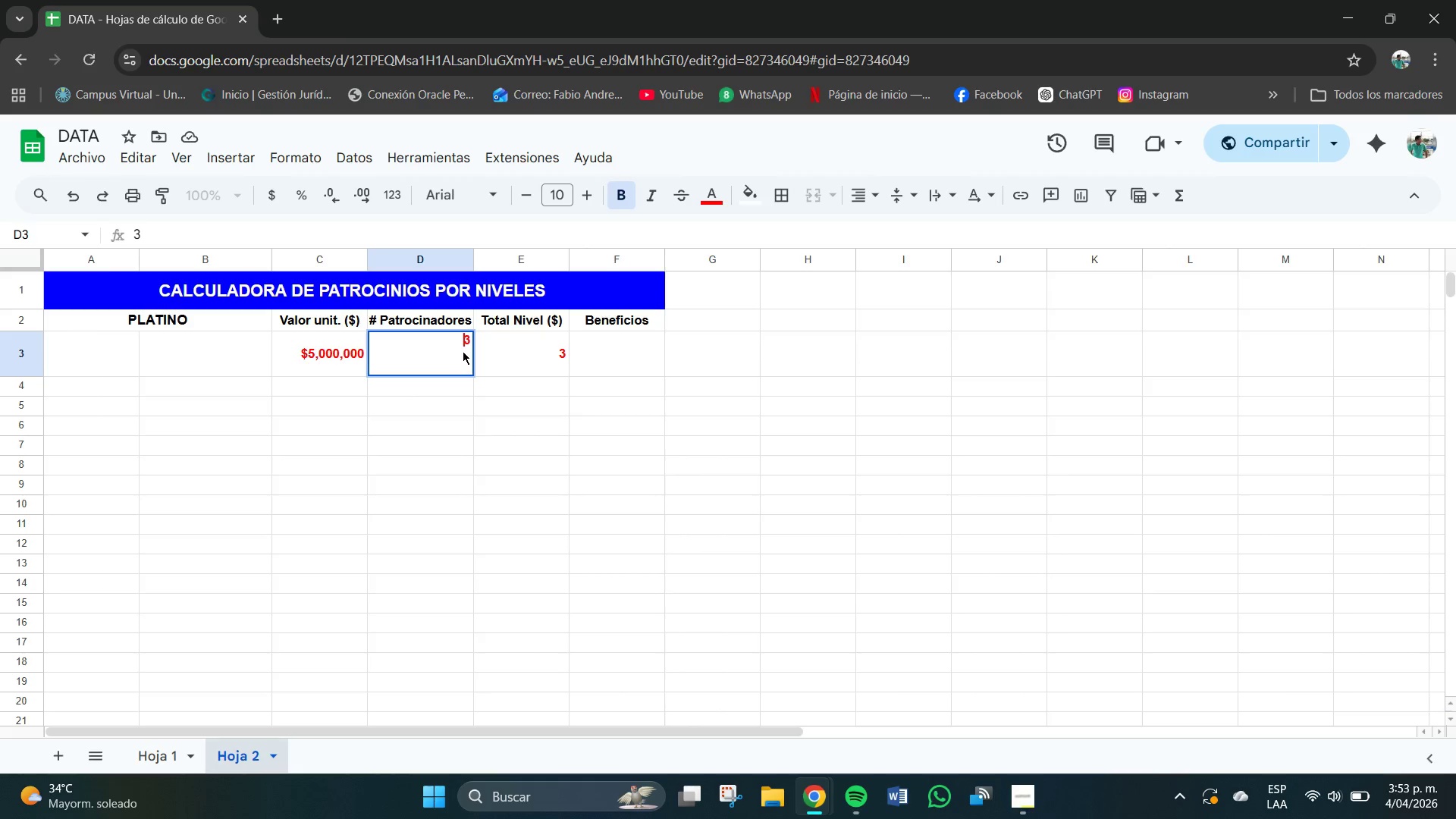 
key(Control+Z)
 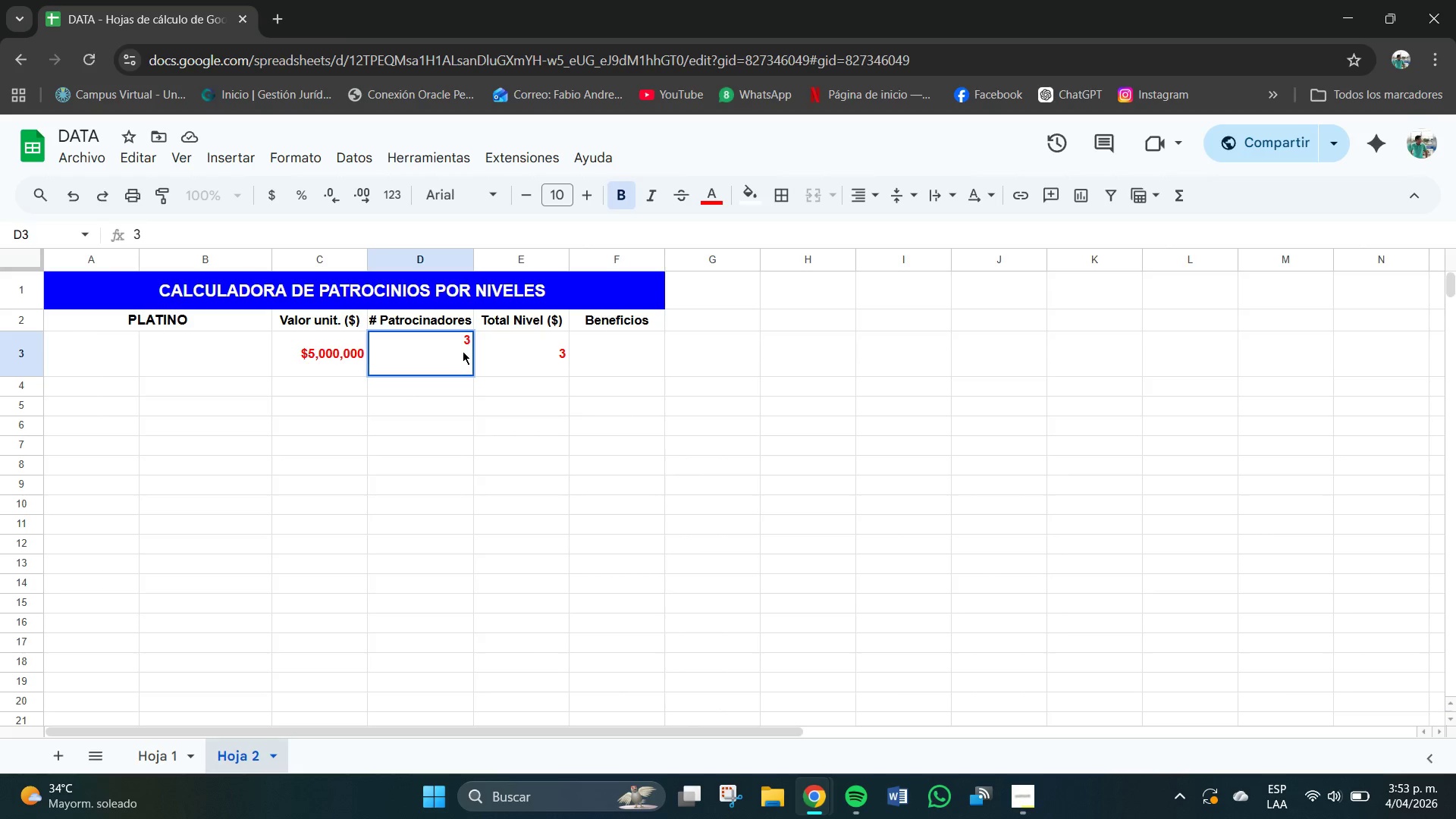 
key(Control+Z)
 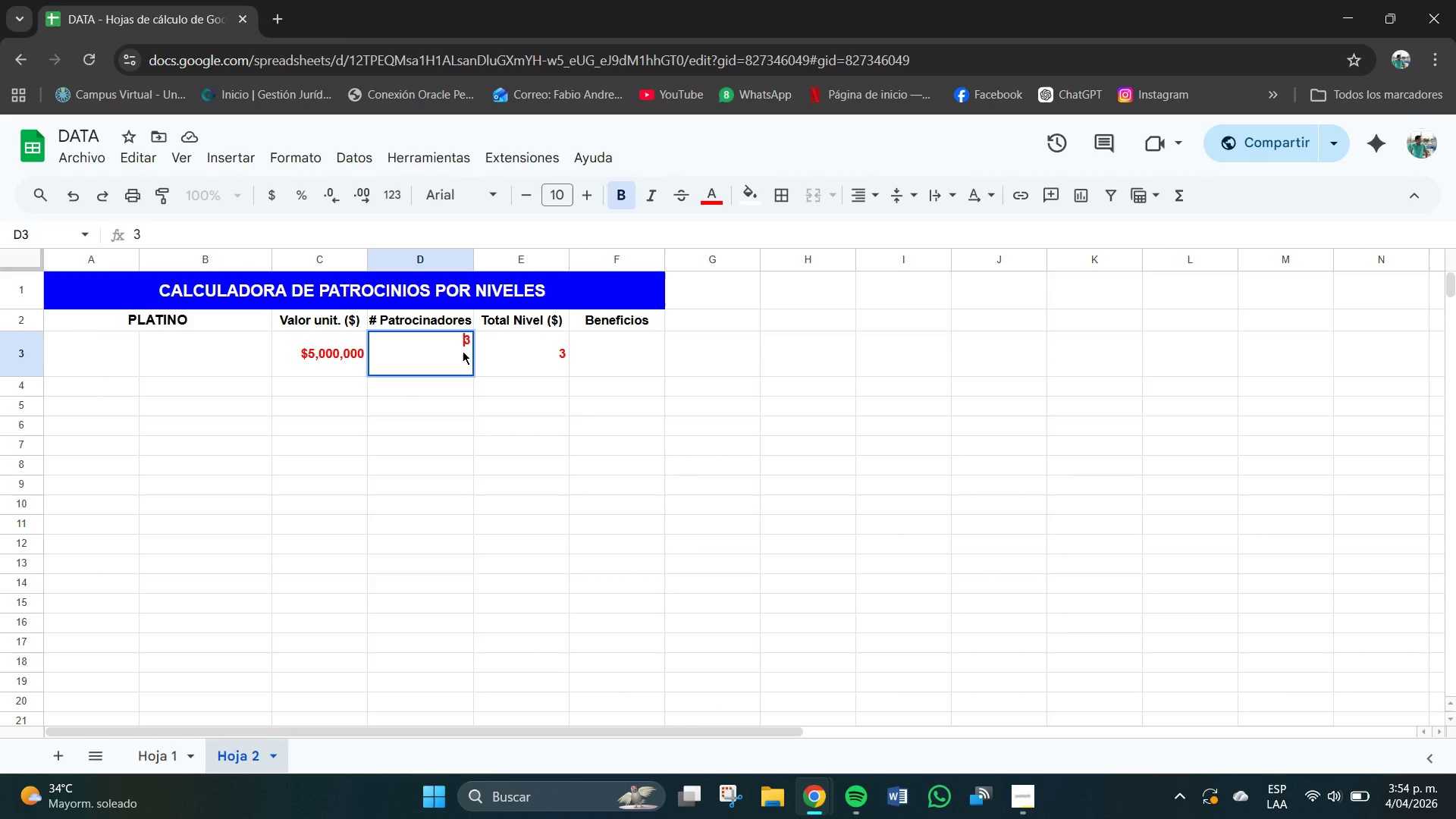 
key(Control+ControlLeft)
 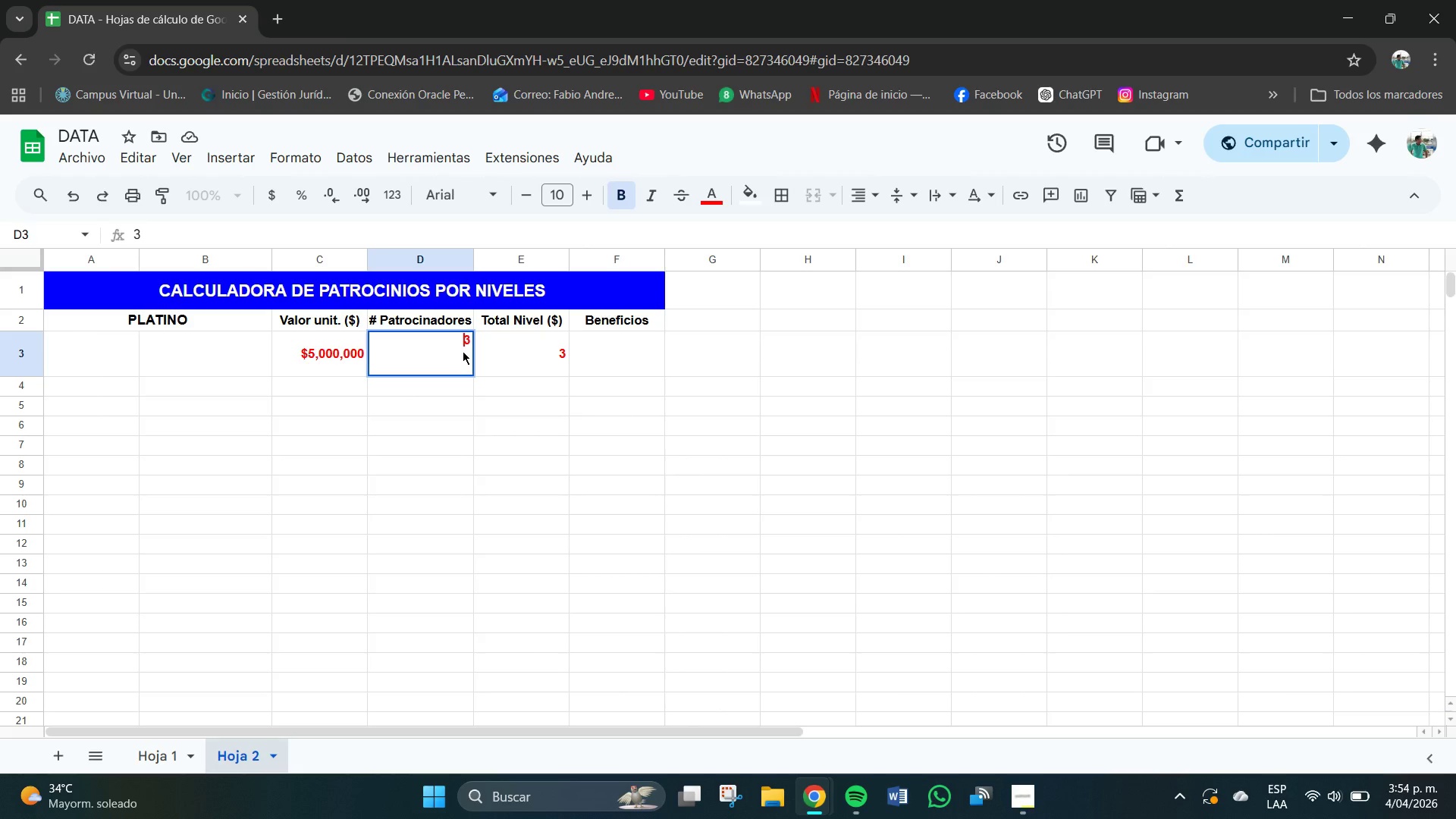 
key(Control+Z)
 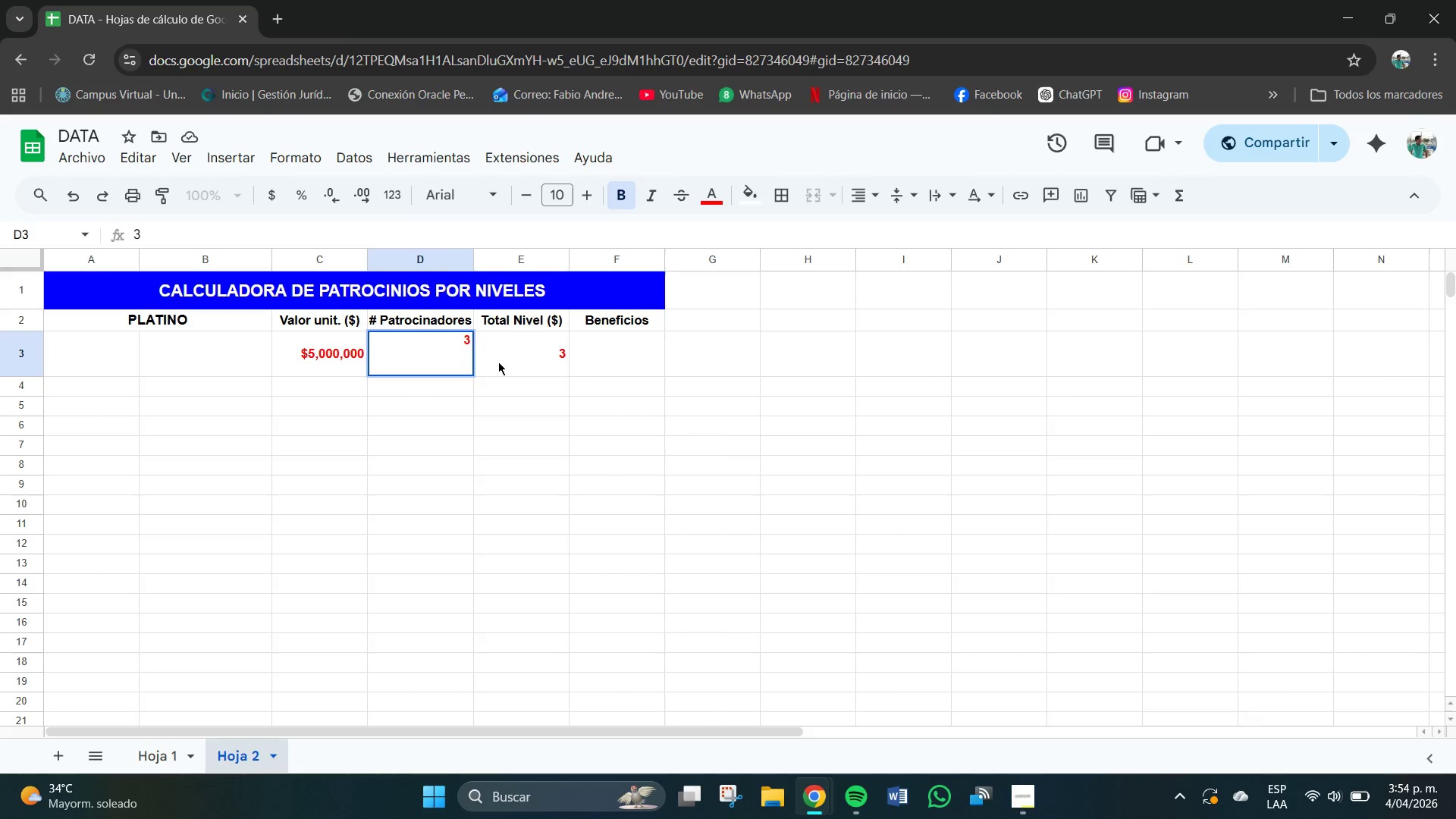 
key(Control+ControlLeft)
 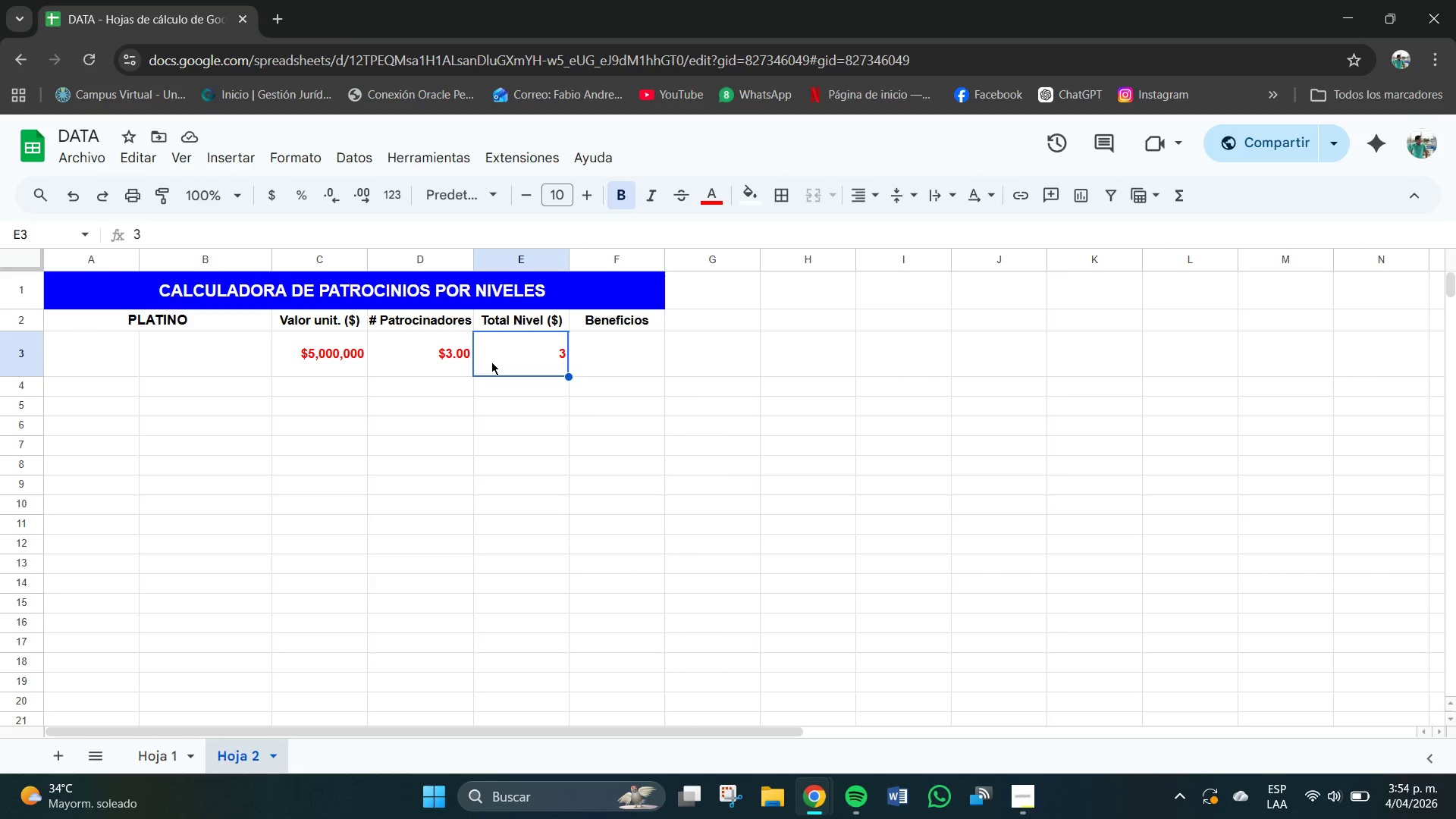 
key(Z)
 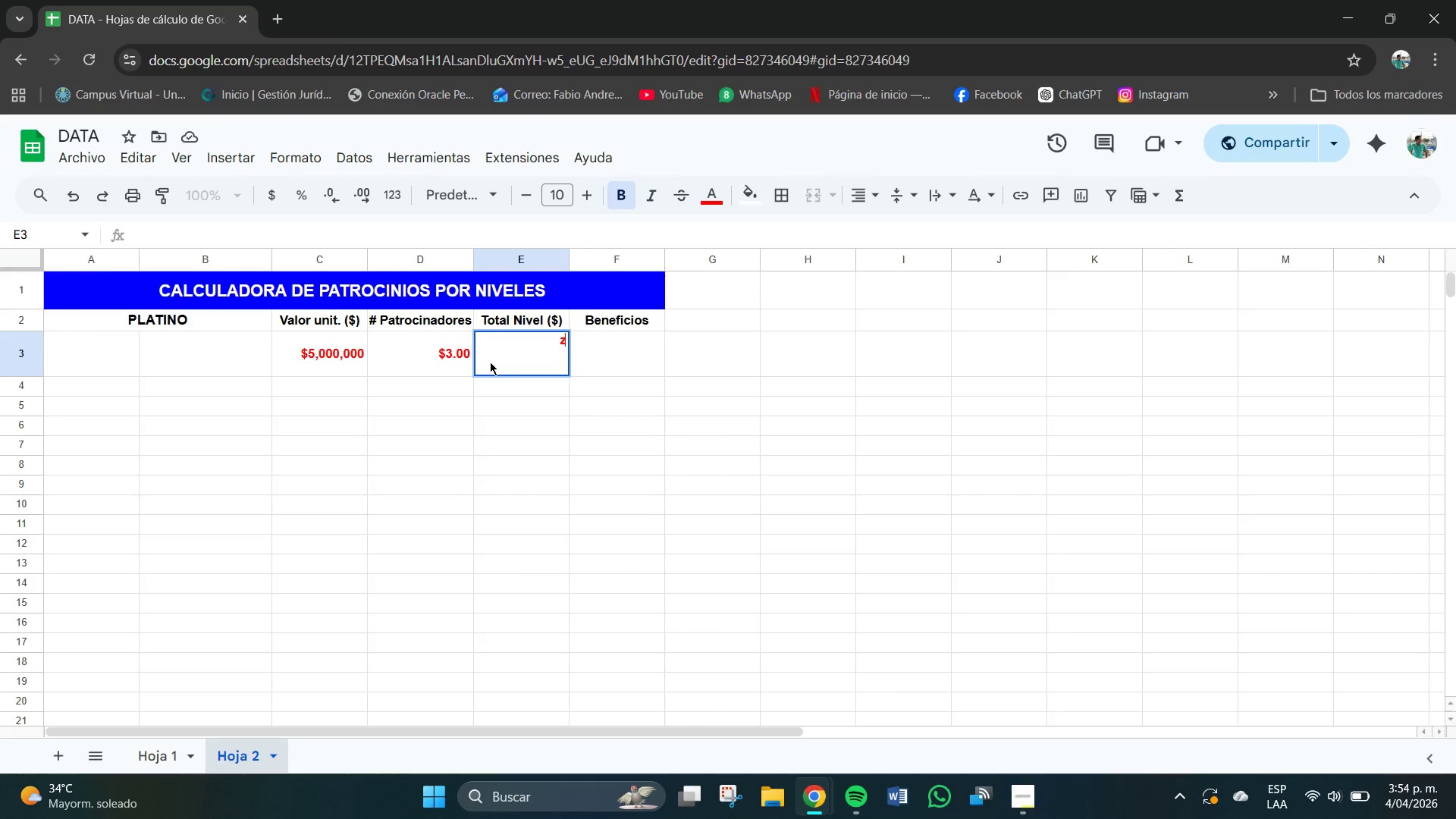 
key(Control+ControlLeft)
 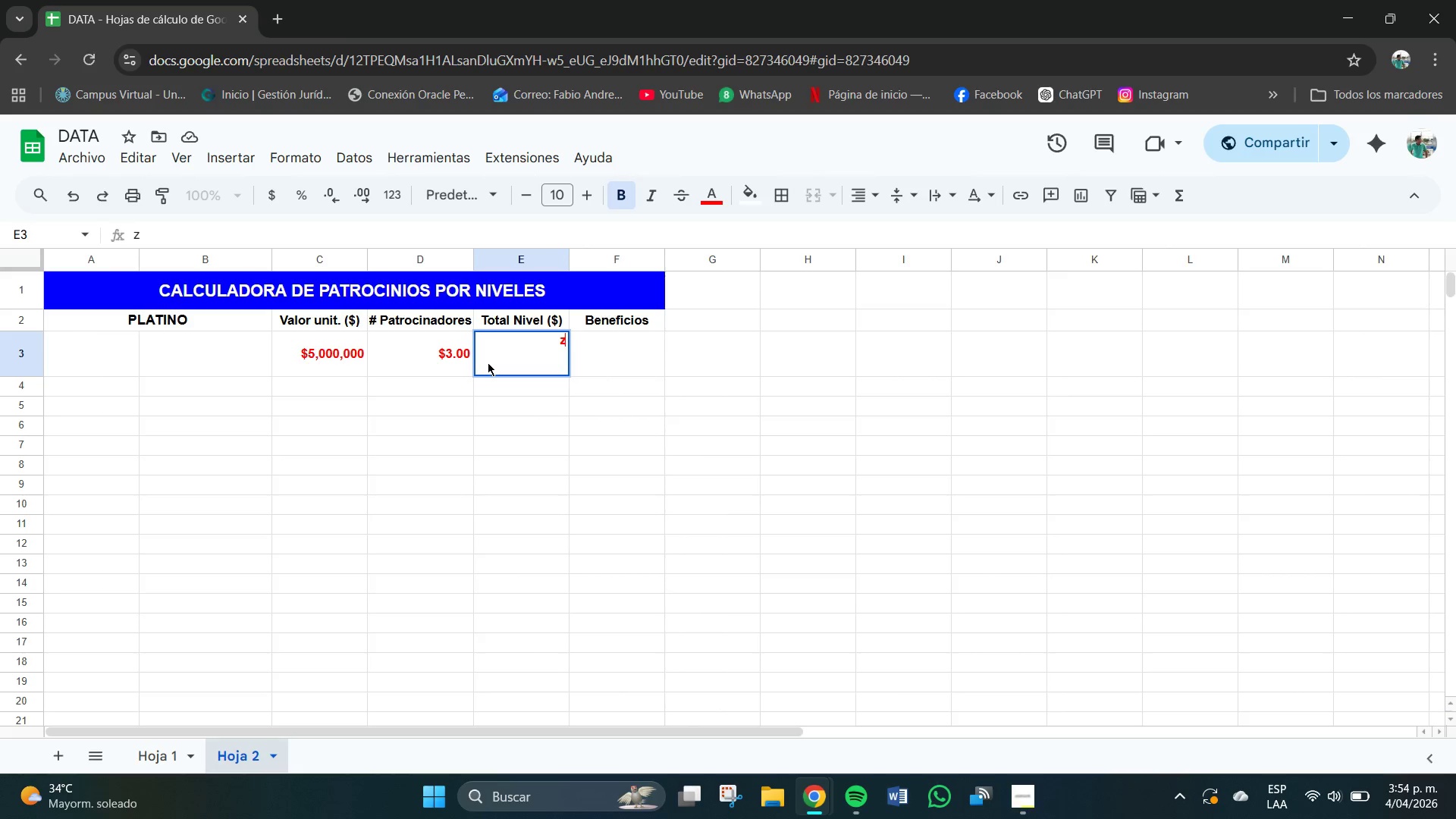 
key(Control+Z)
 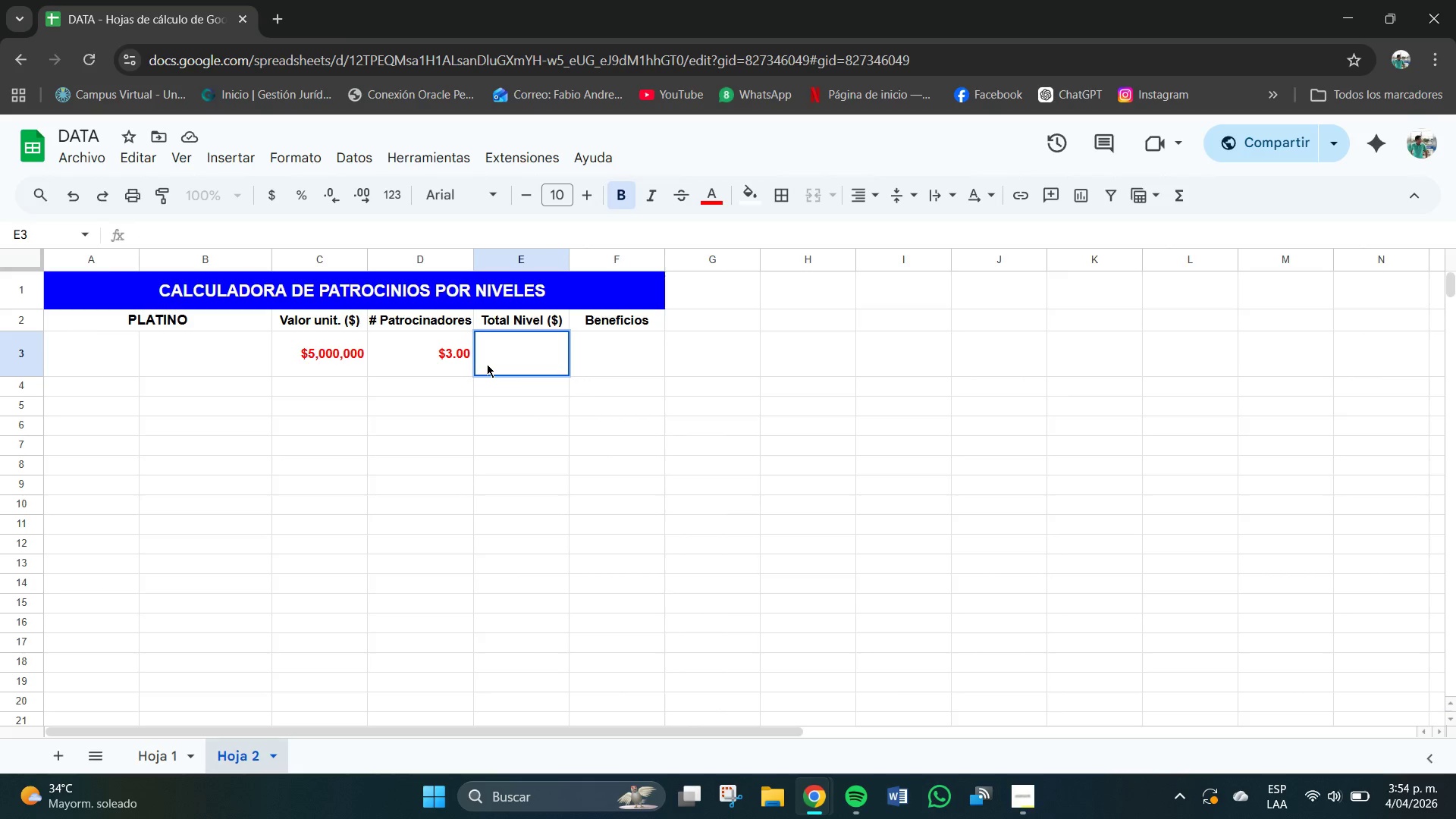 
key(Control+ControlLeft)
 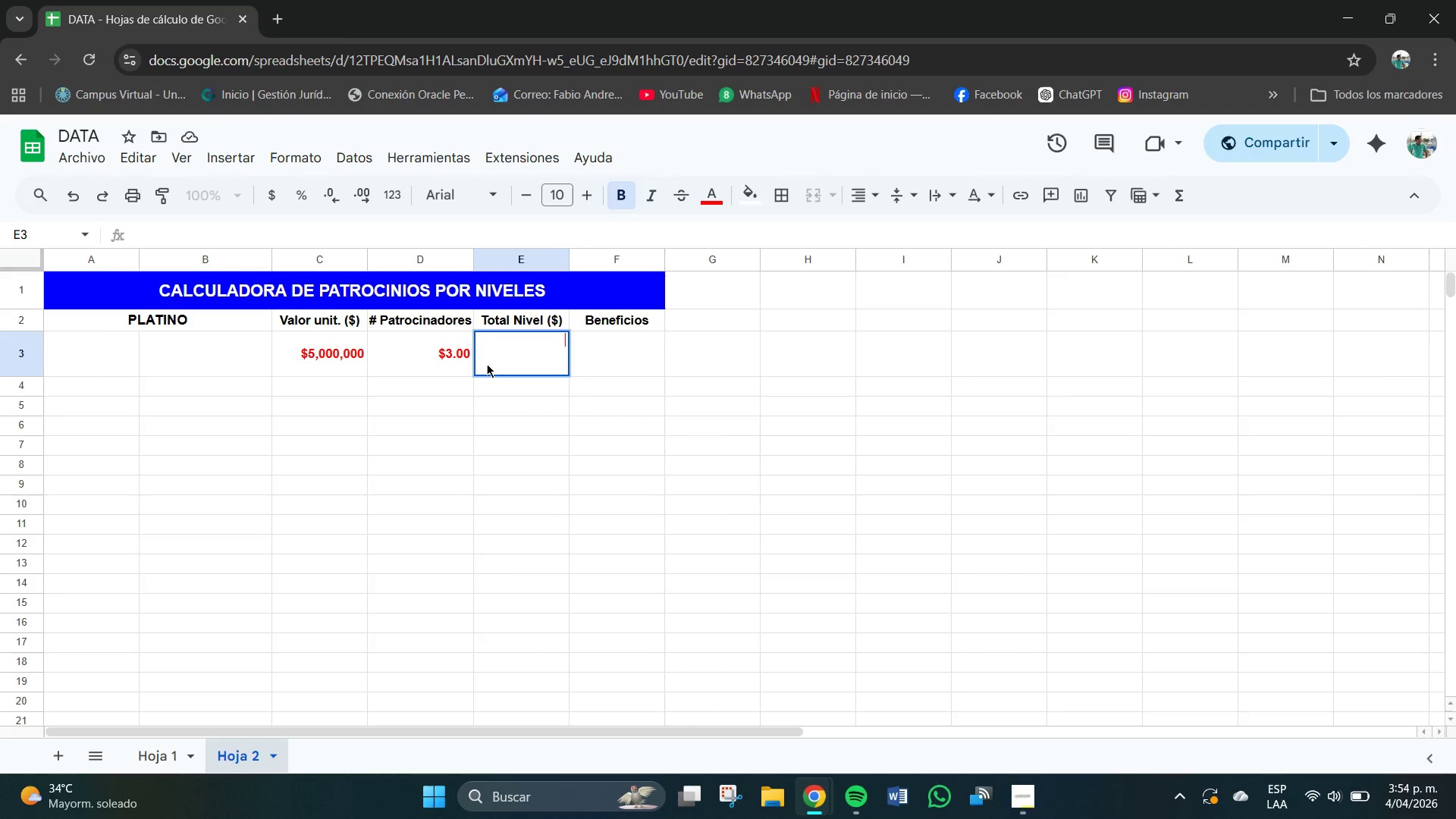 
key(Control+Z)
 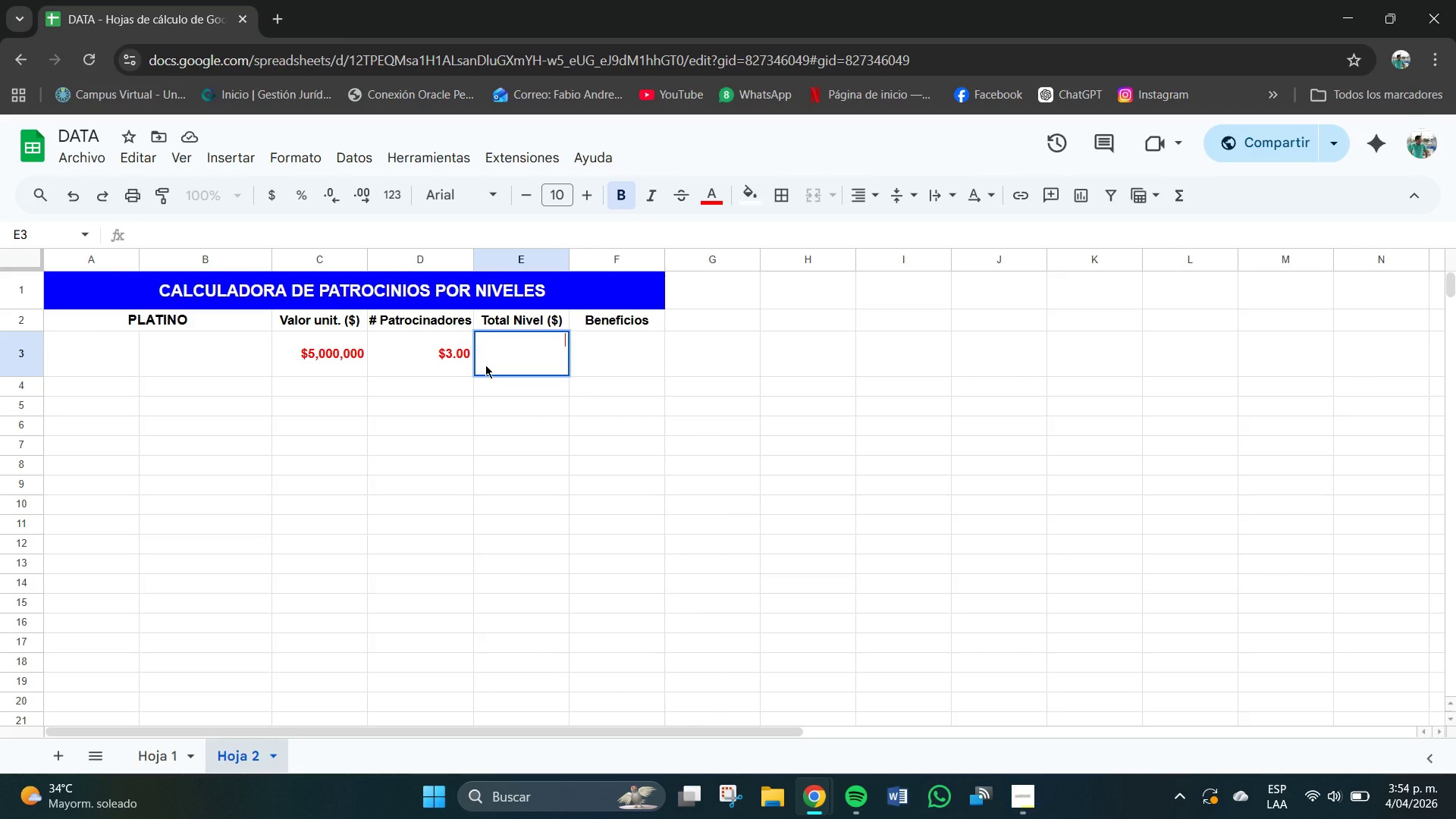 
key(Control+Z)
 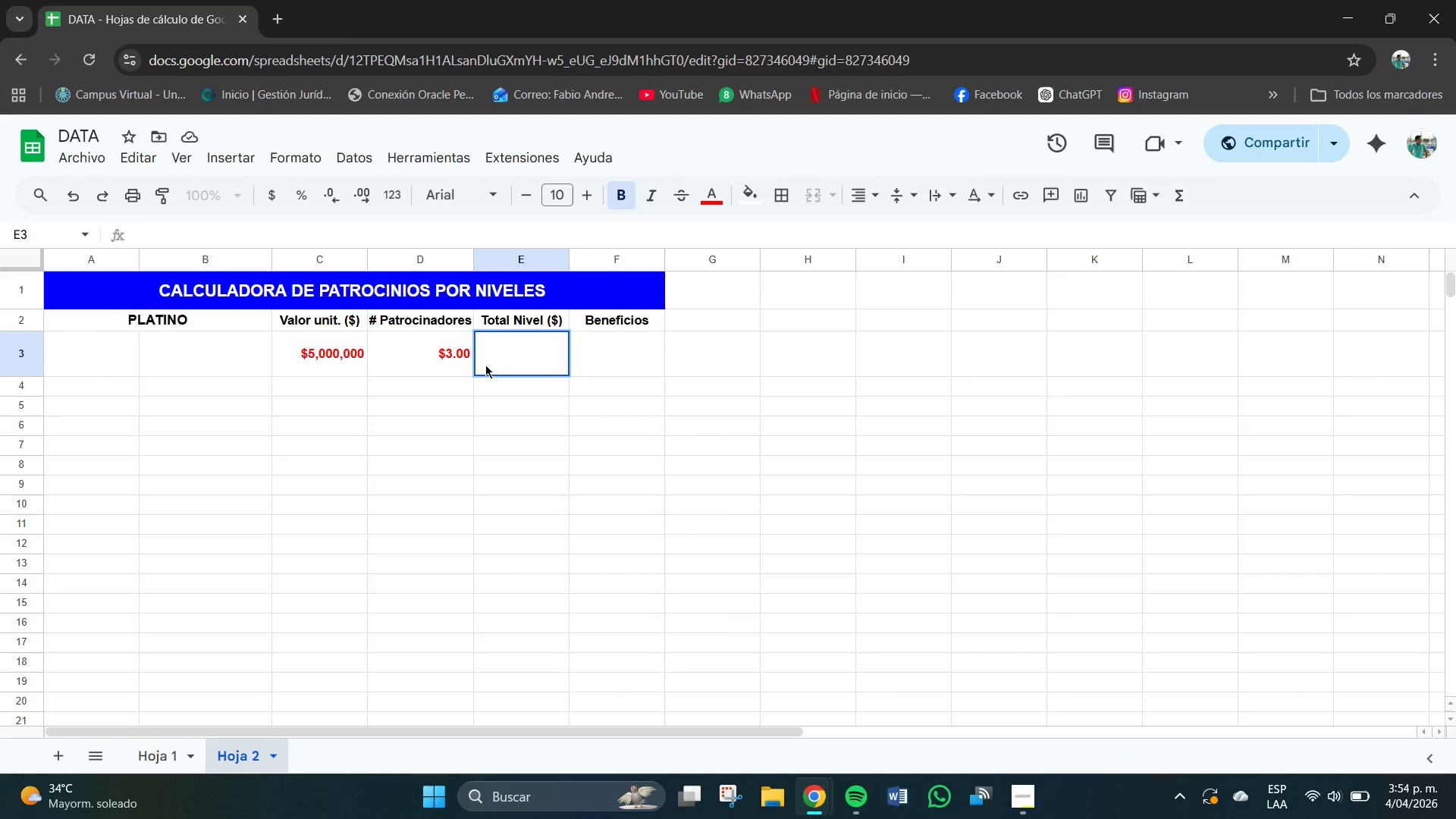 
key(Control+Z)
 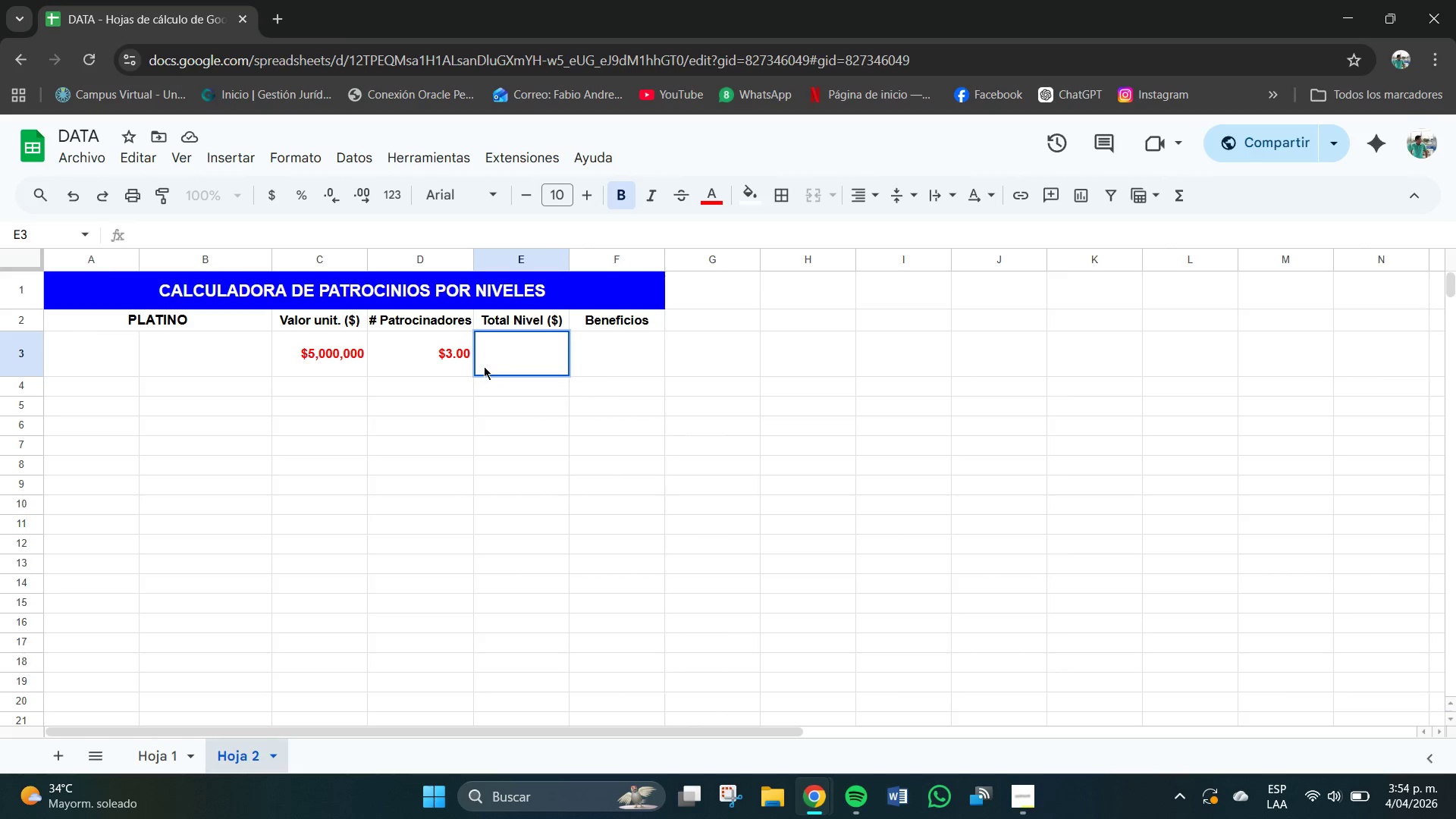 
key(Control+ControlLeft)
 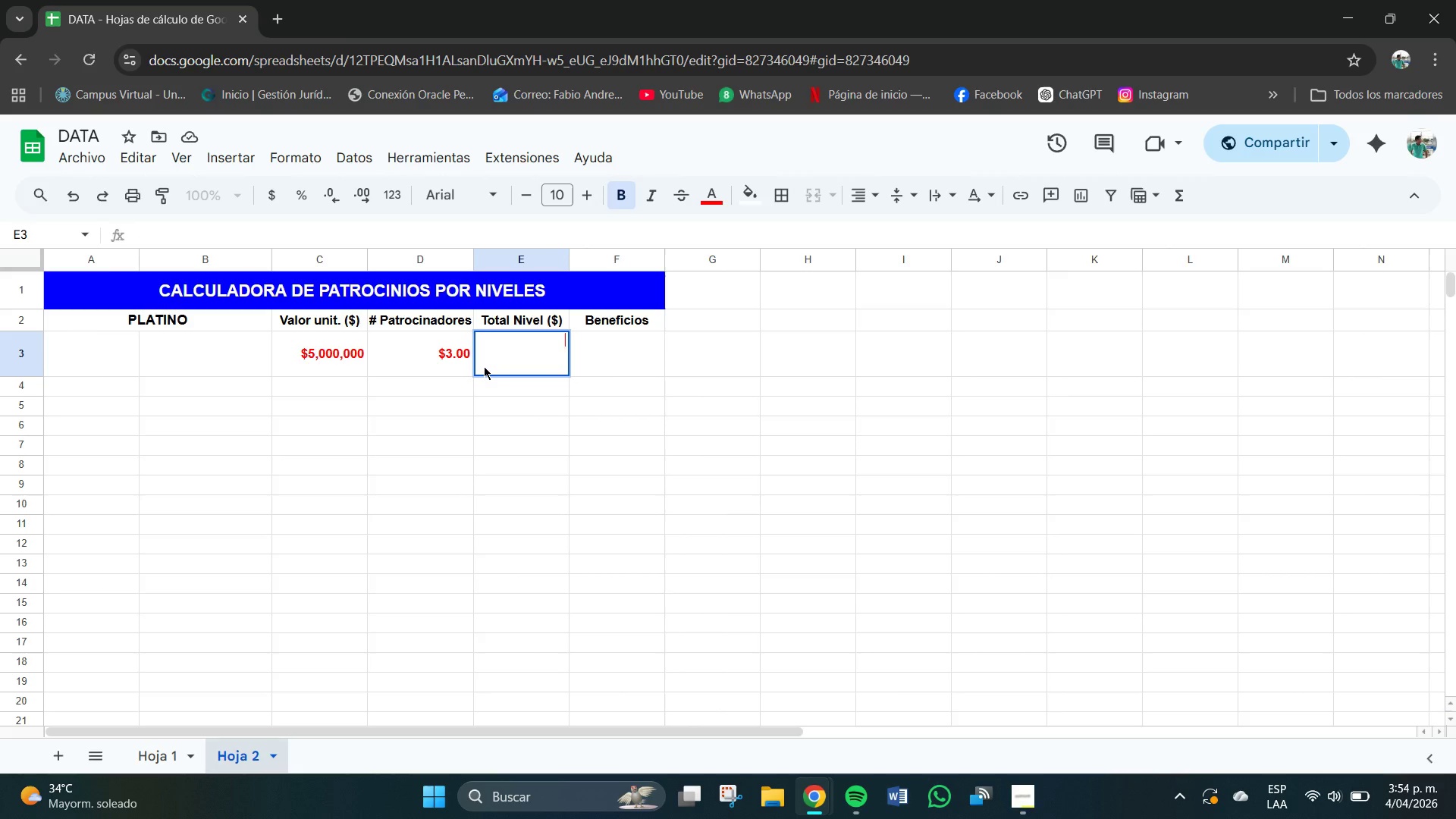 
key(Control+Z)
 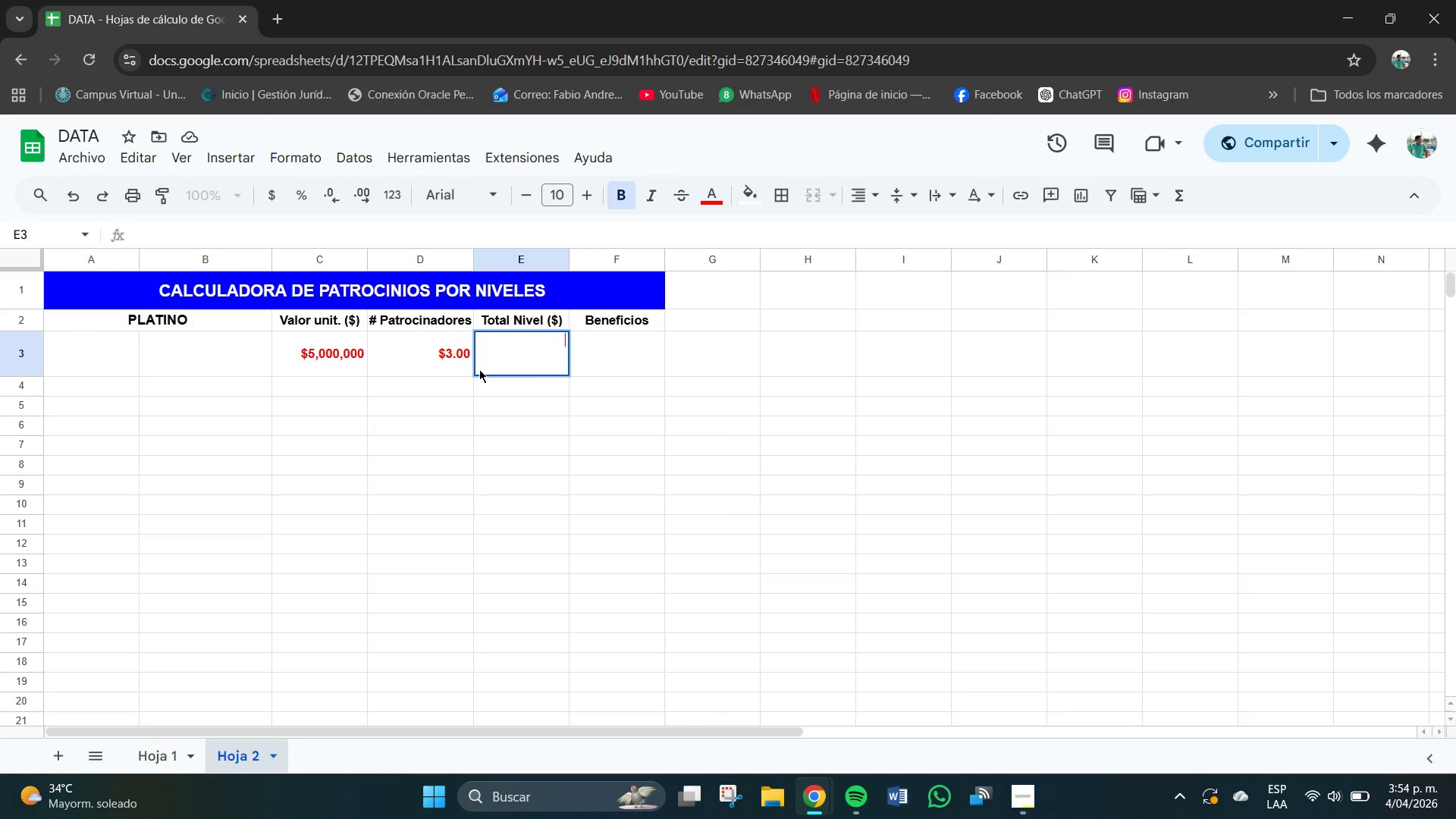 
key(Control+Z)
 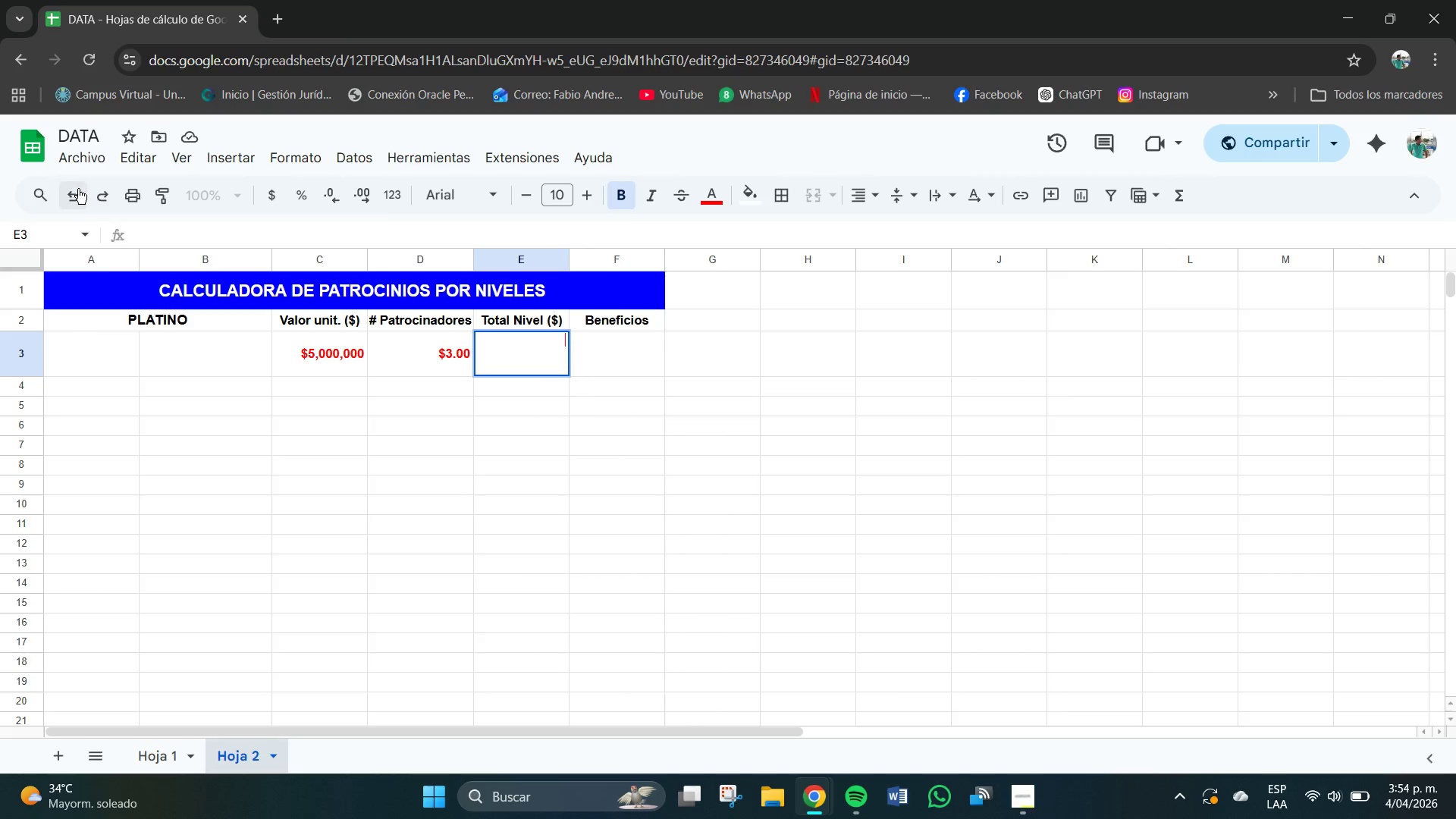 
double_click([77, 195])
 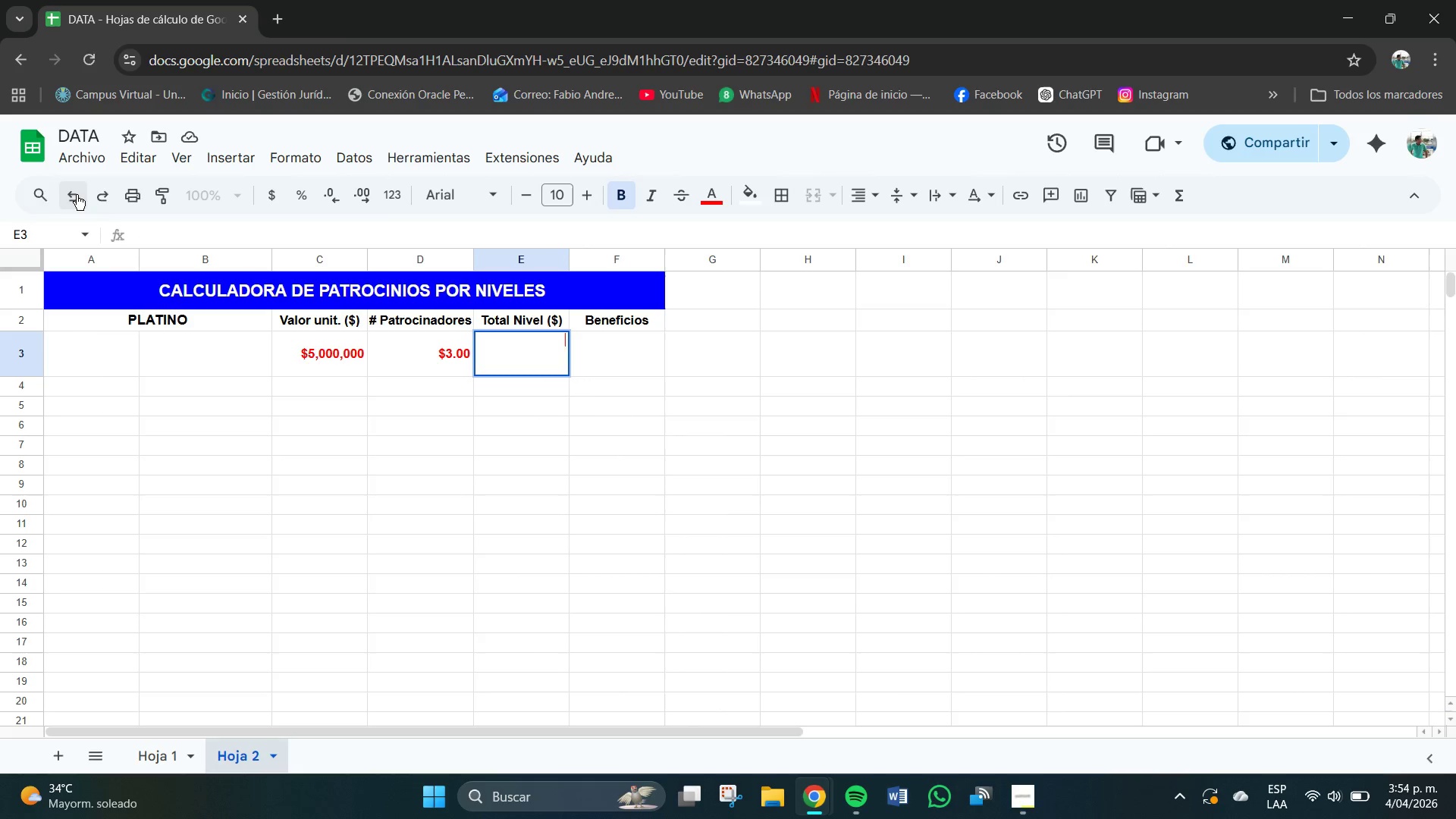 
triple_click([77, 195])
 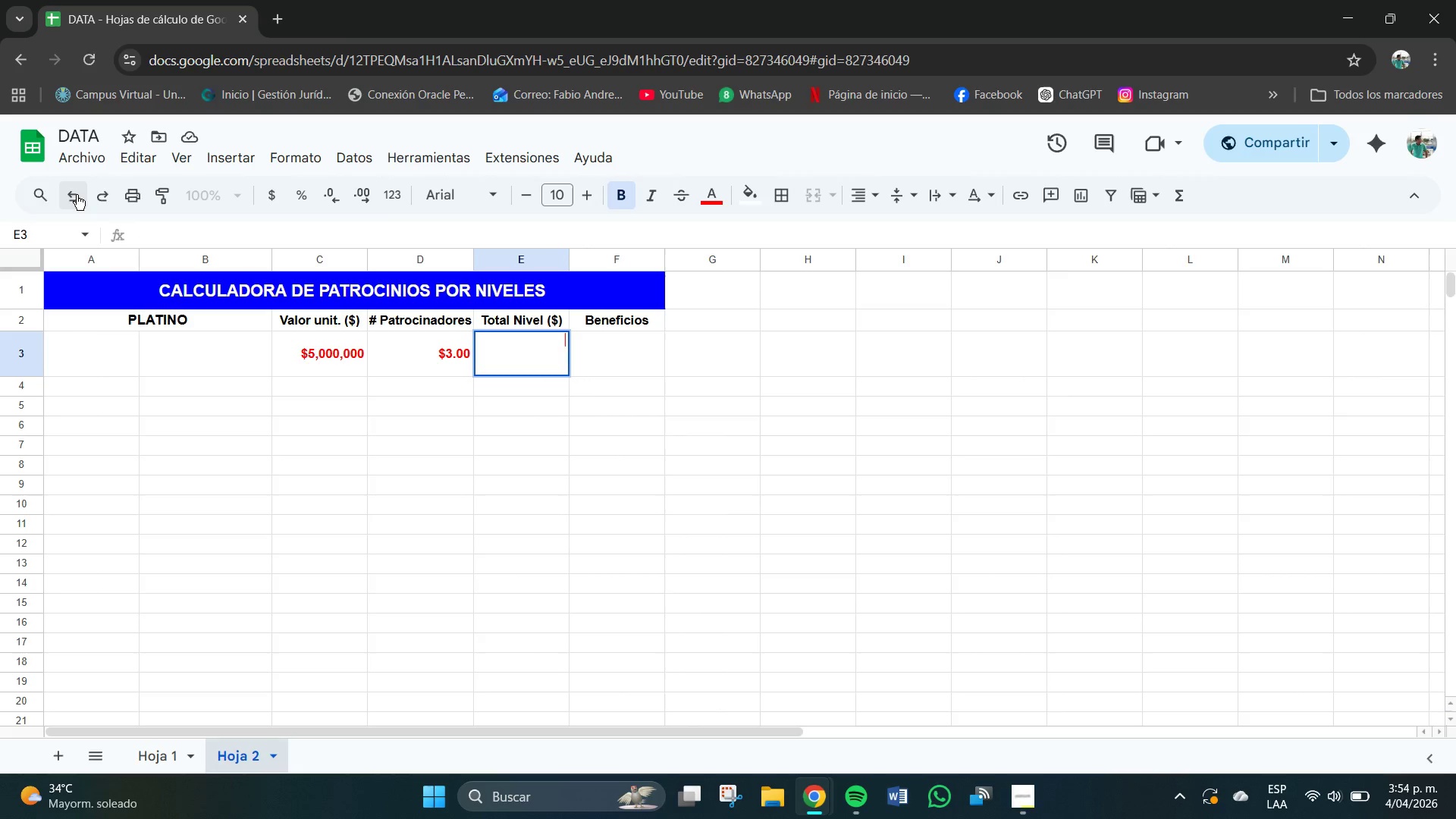 
triple_click([77, 195])
 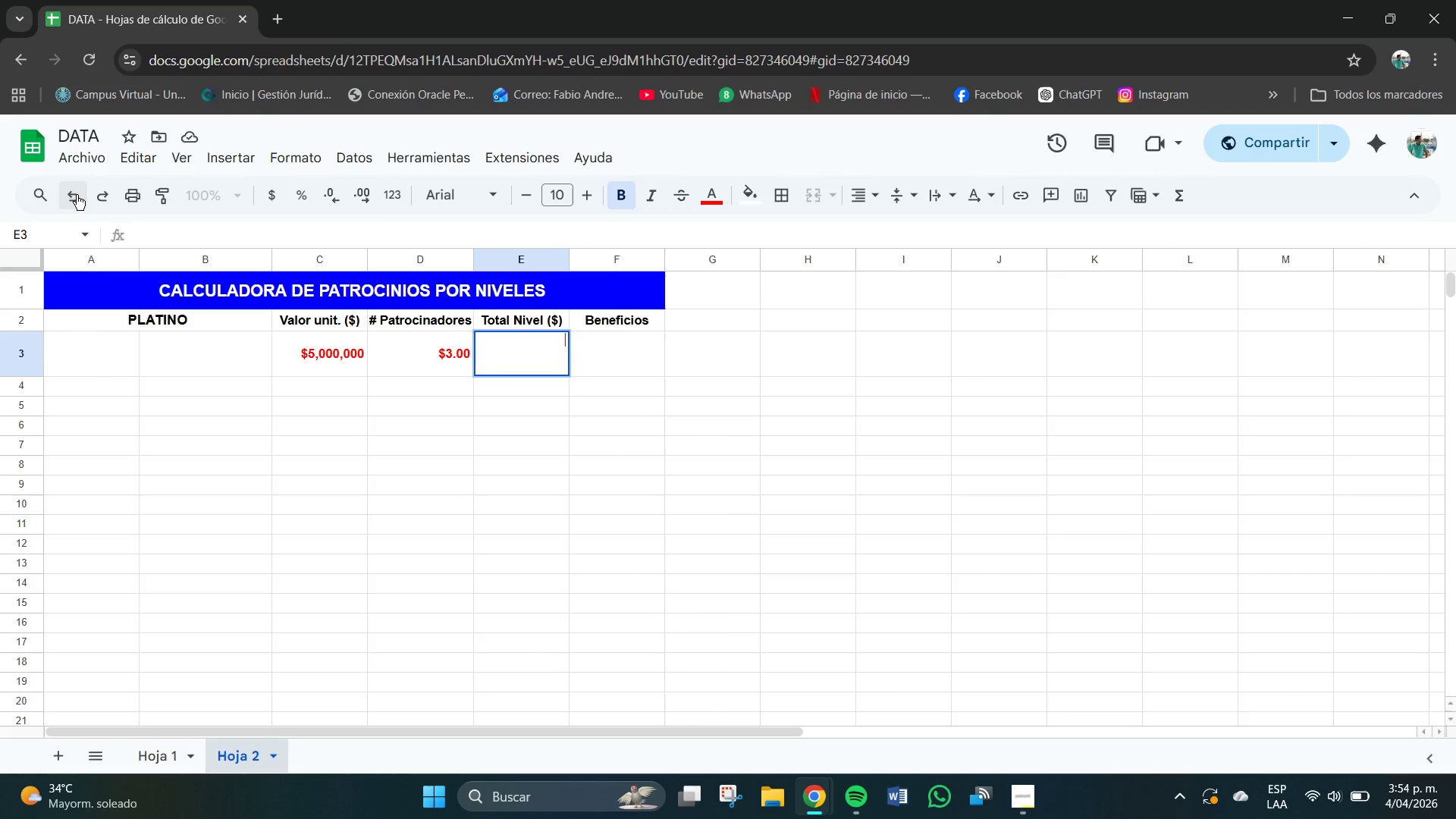 
triple_click([77, 195])
 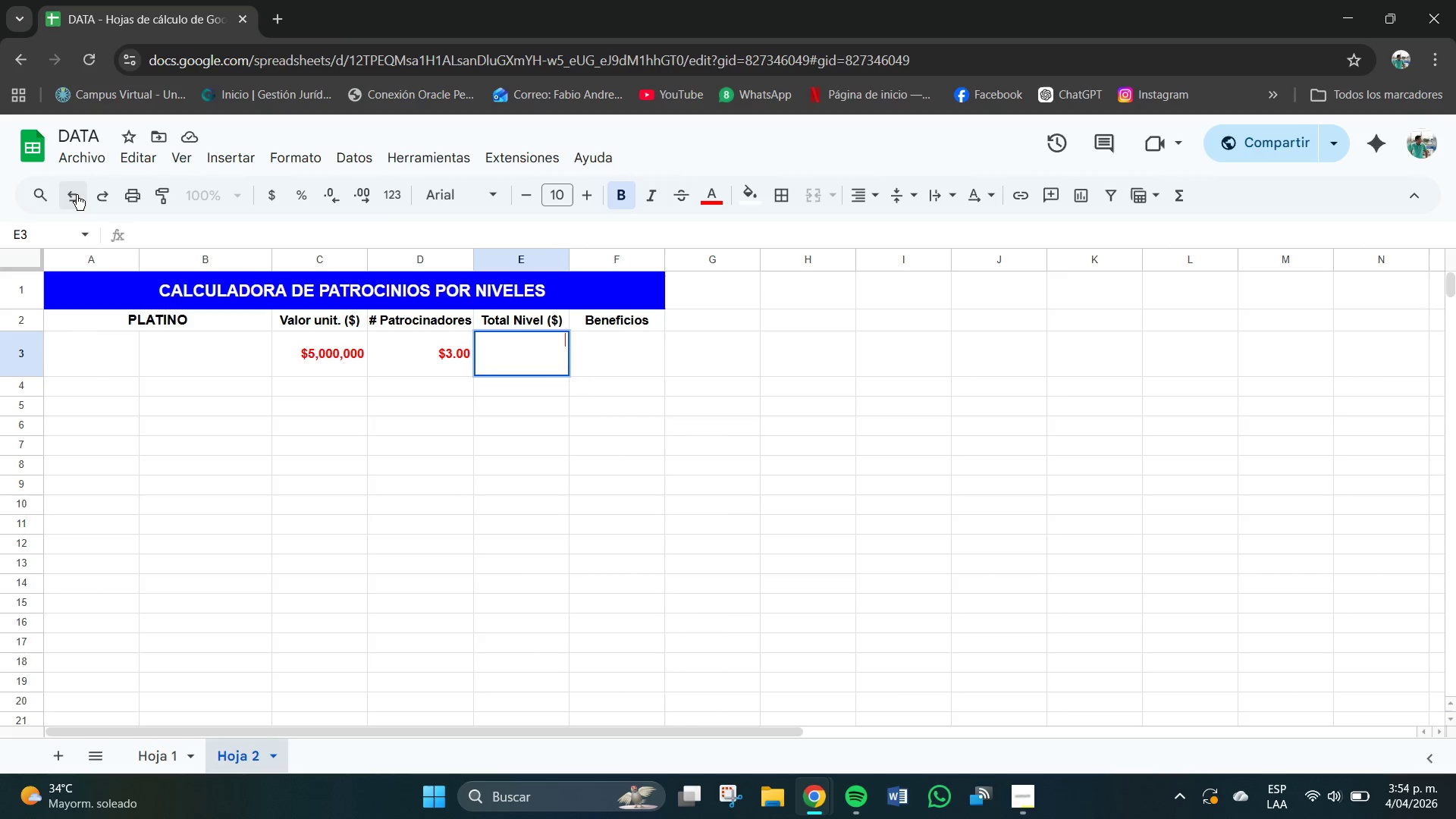 
triple_click([77, 195])
 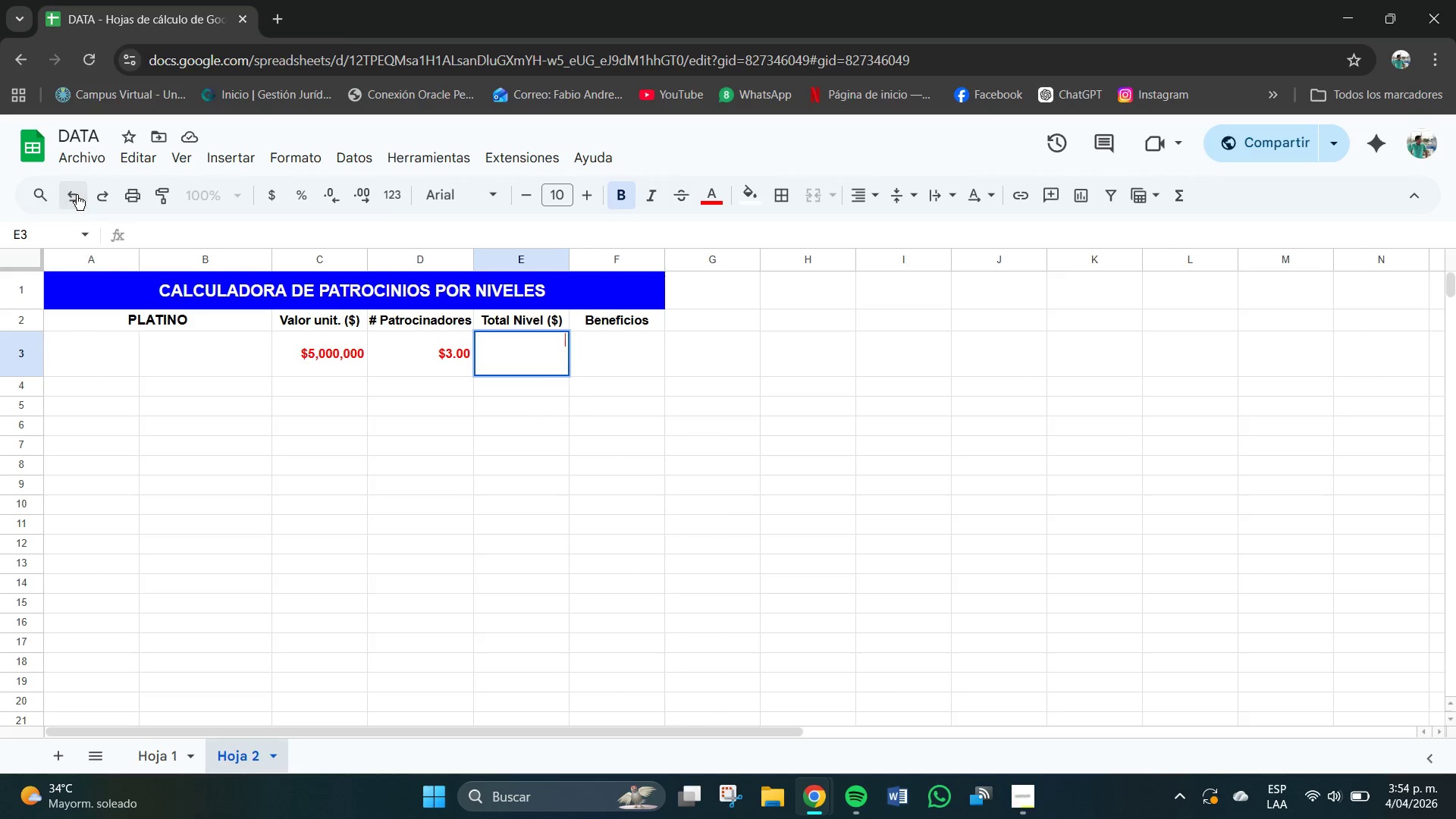 
triple_click([77, 195])
 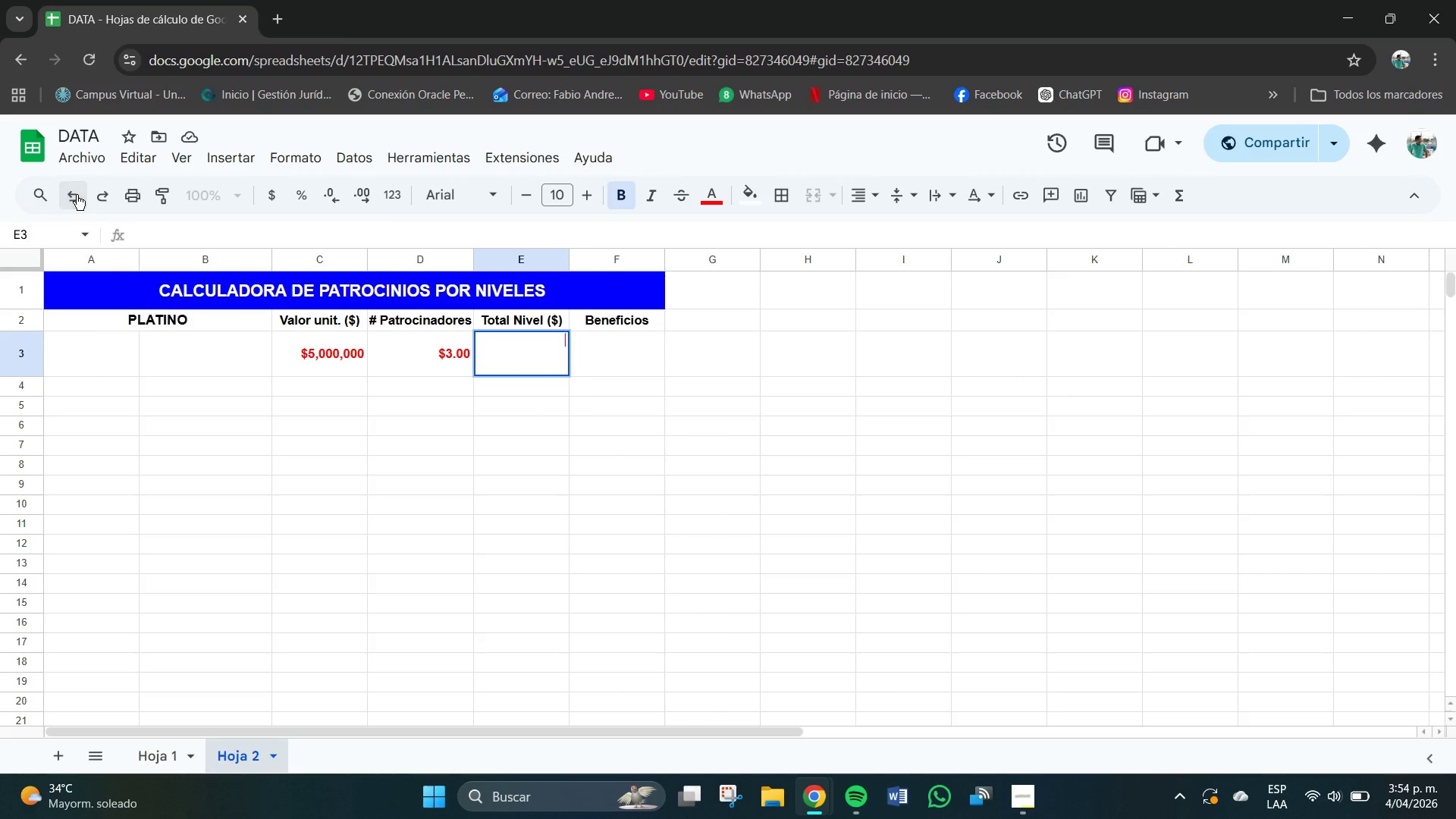 
triple_click([77, 195])
 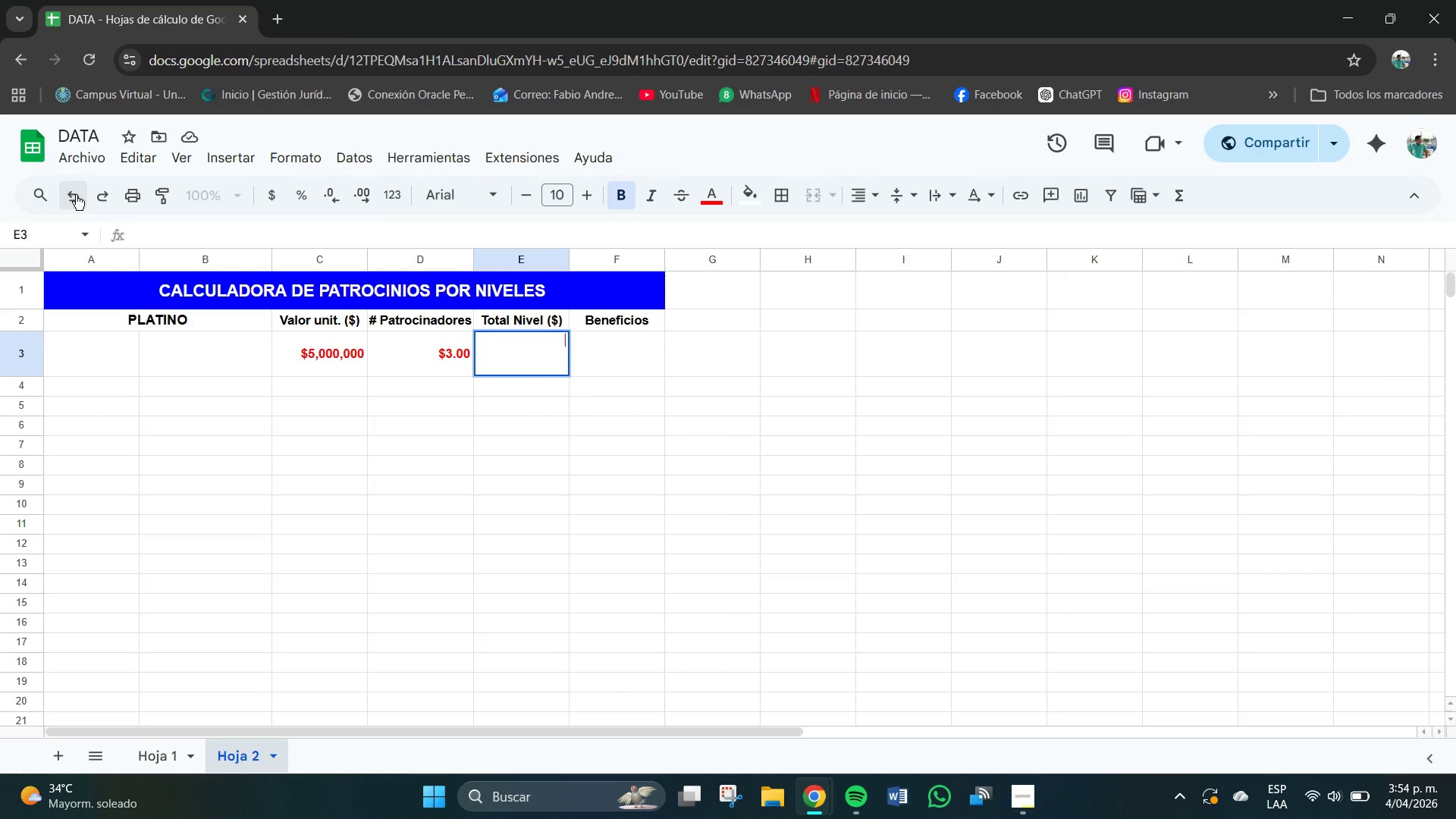 
triple_click([76, 195])
 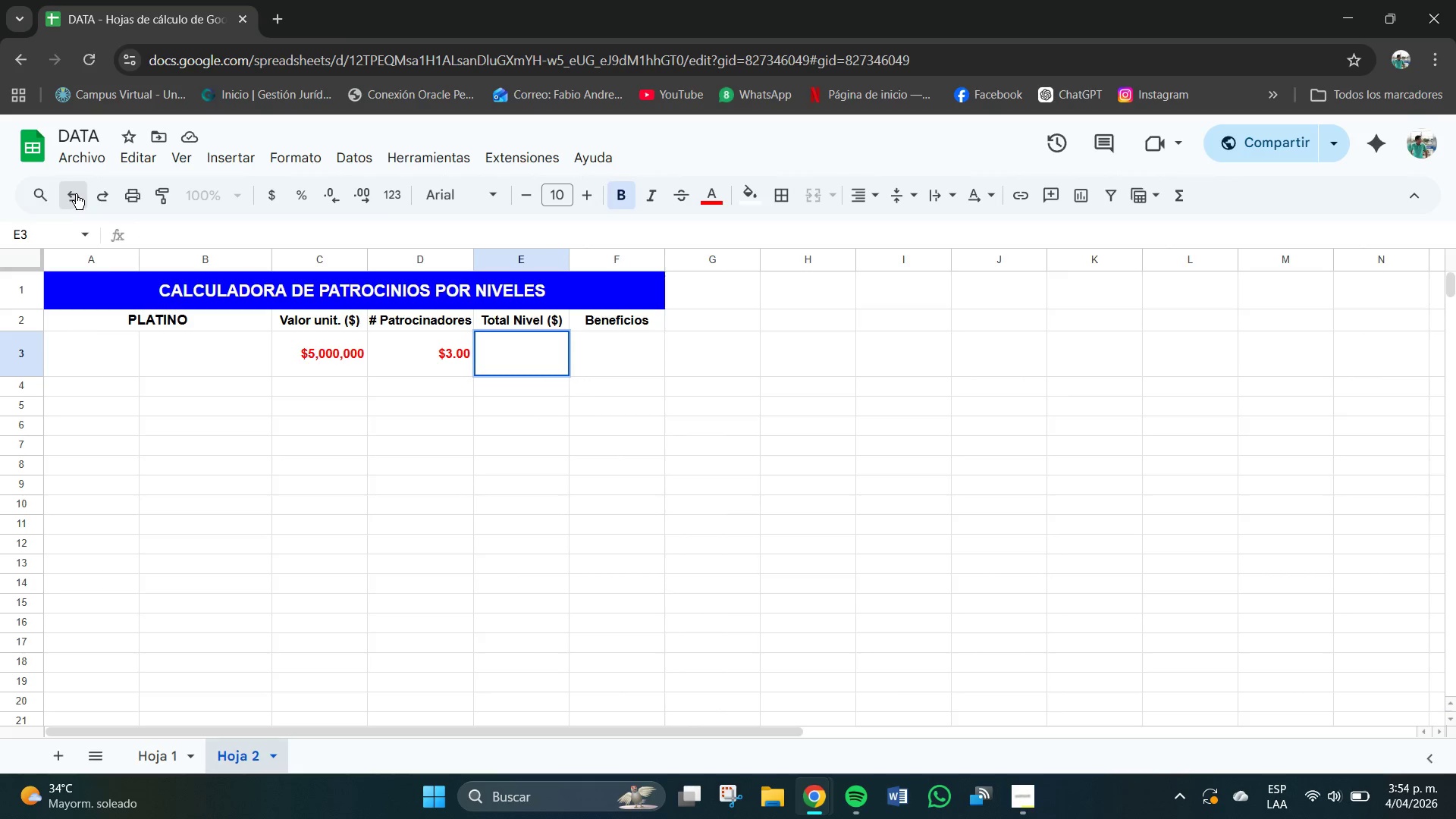 
triple_click([76, 194])
 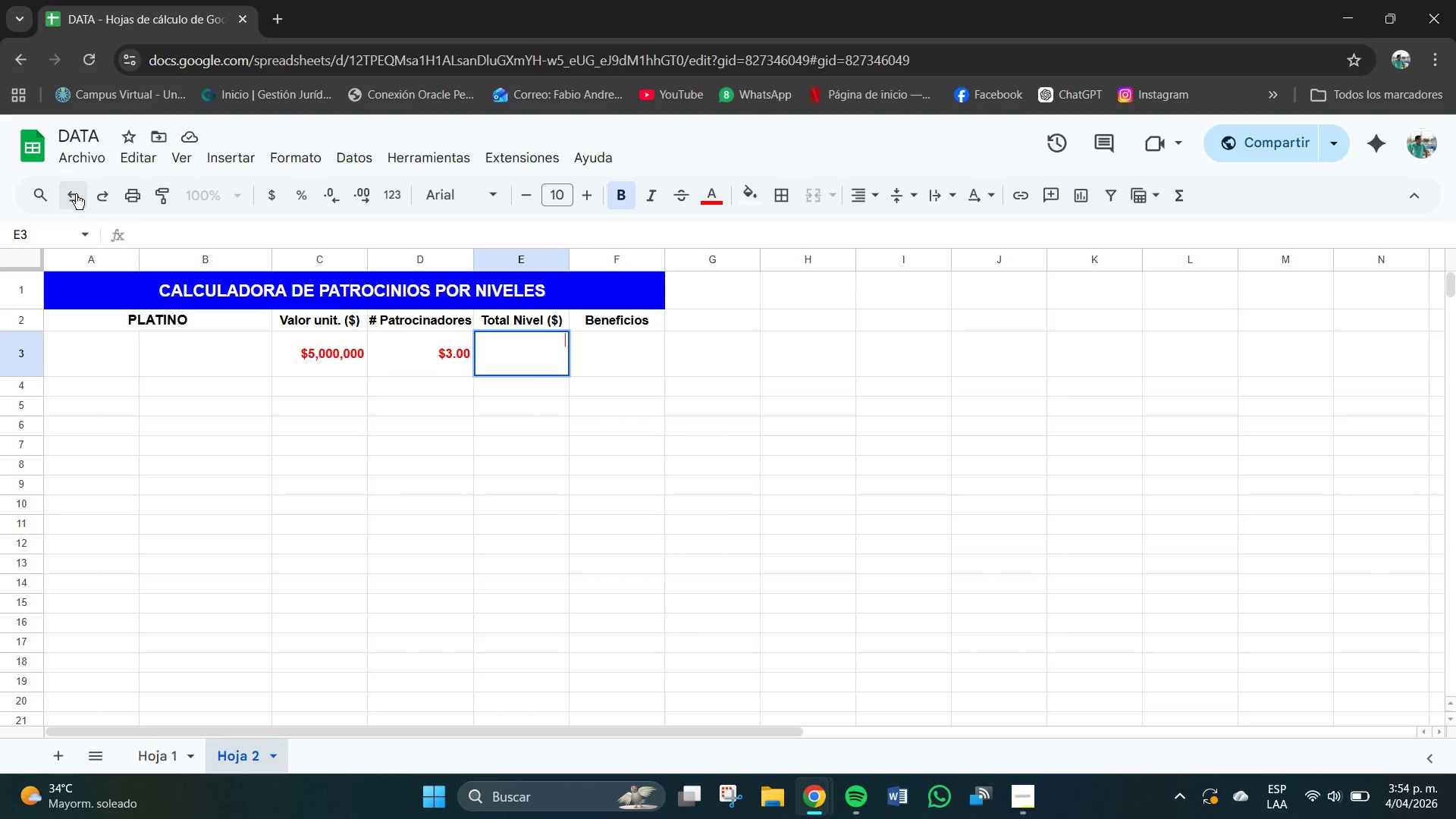 
triple_click([76, 194])
 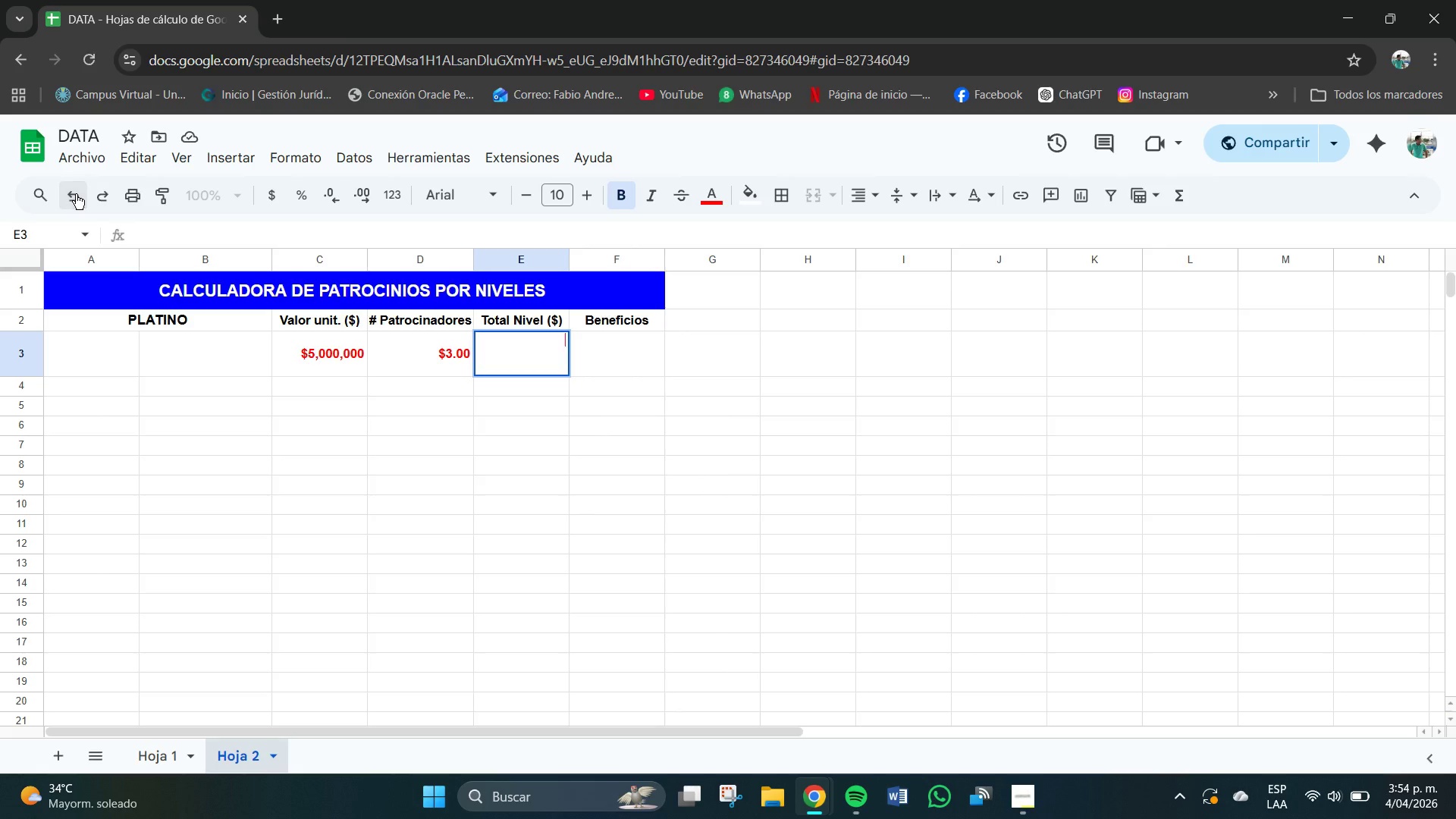 
triple_click([76, 194])
 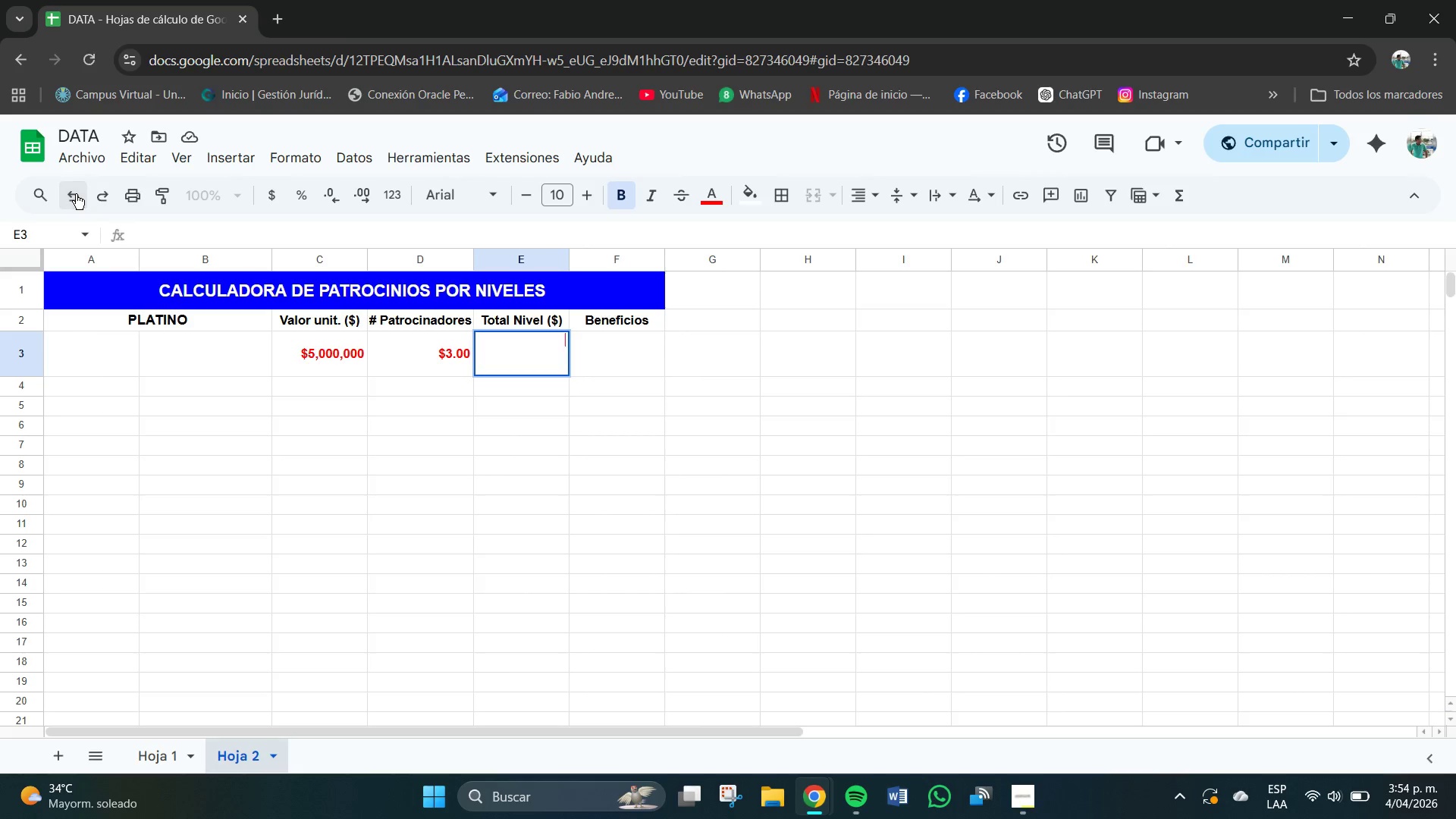 
triple_click([76, 194])
 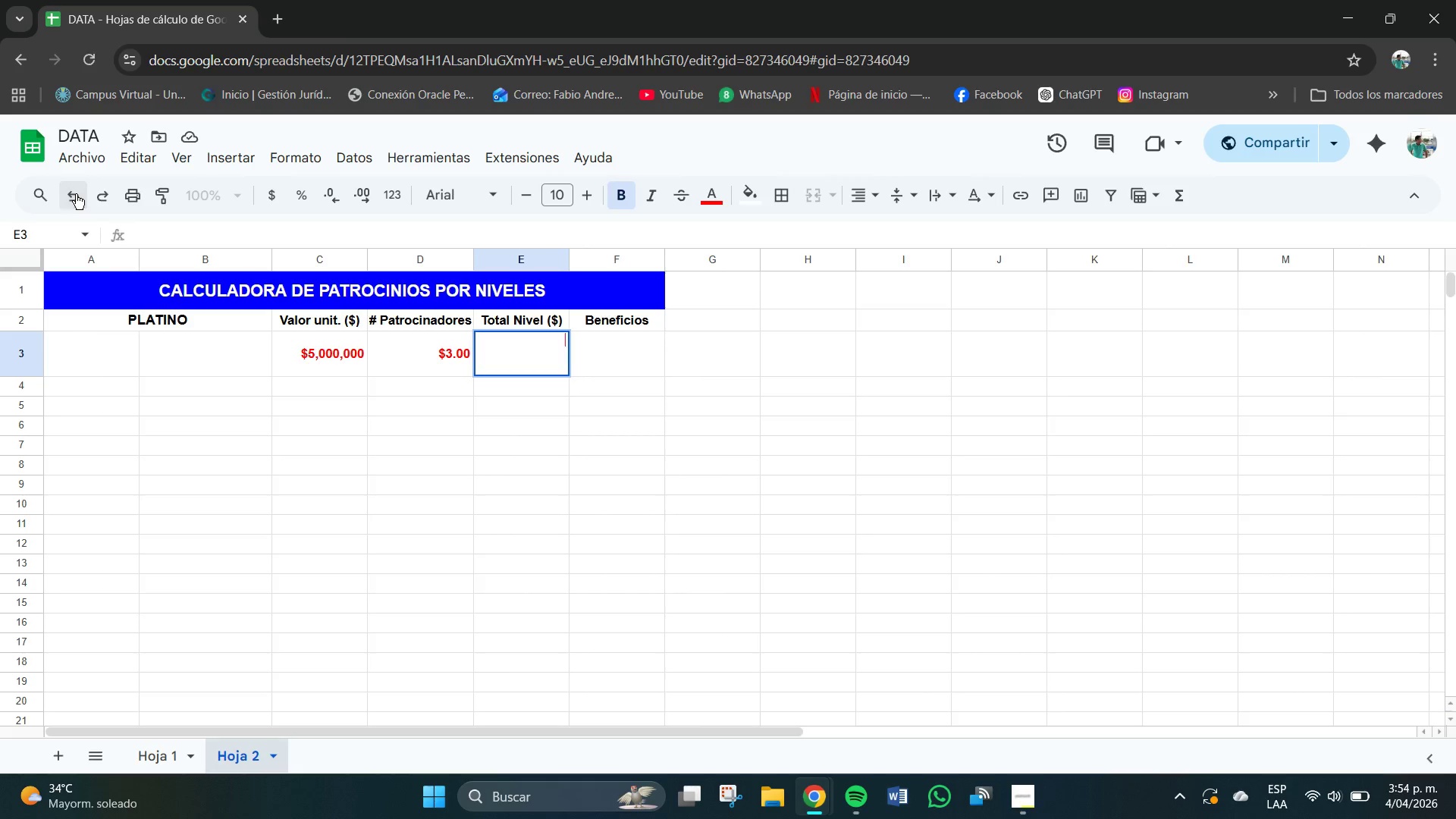 
triple_click([76, 194])
 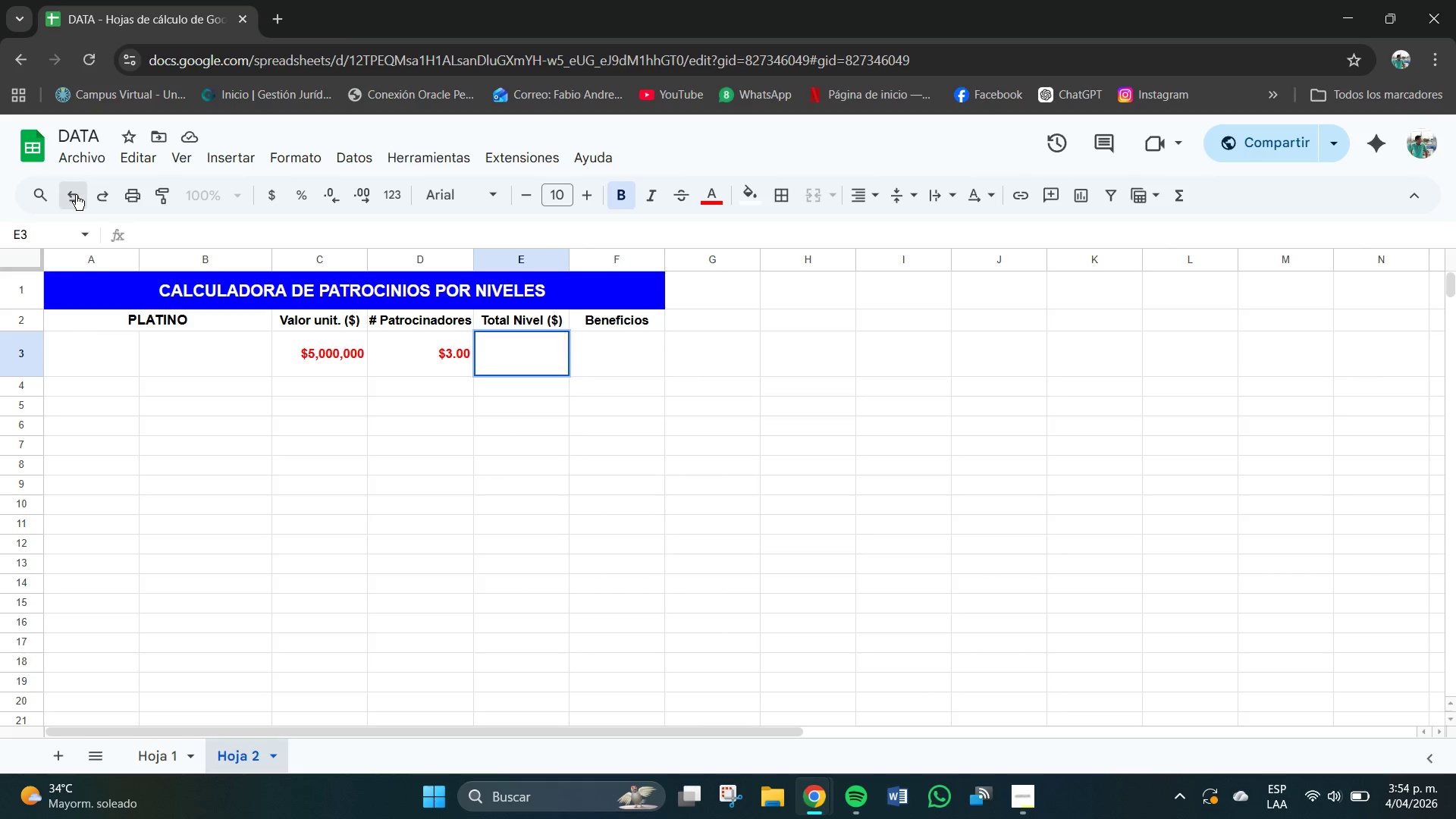 
triple_click([76, 195])
 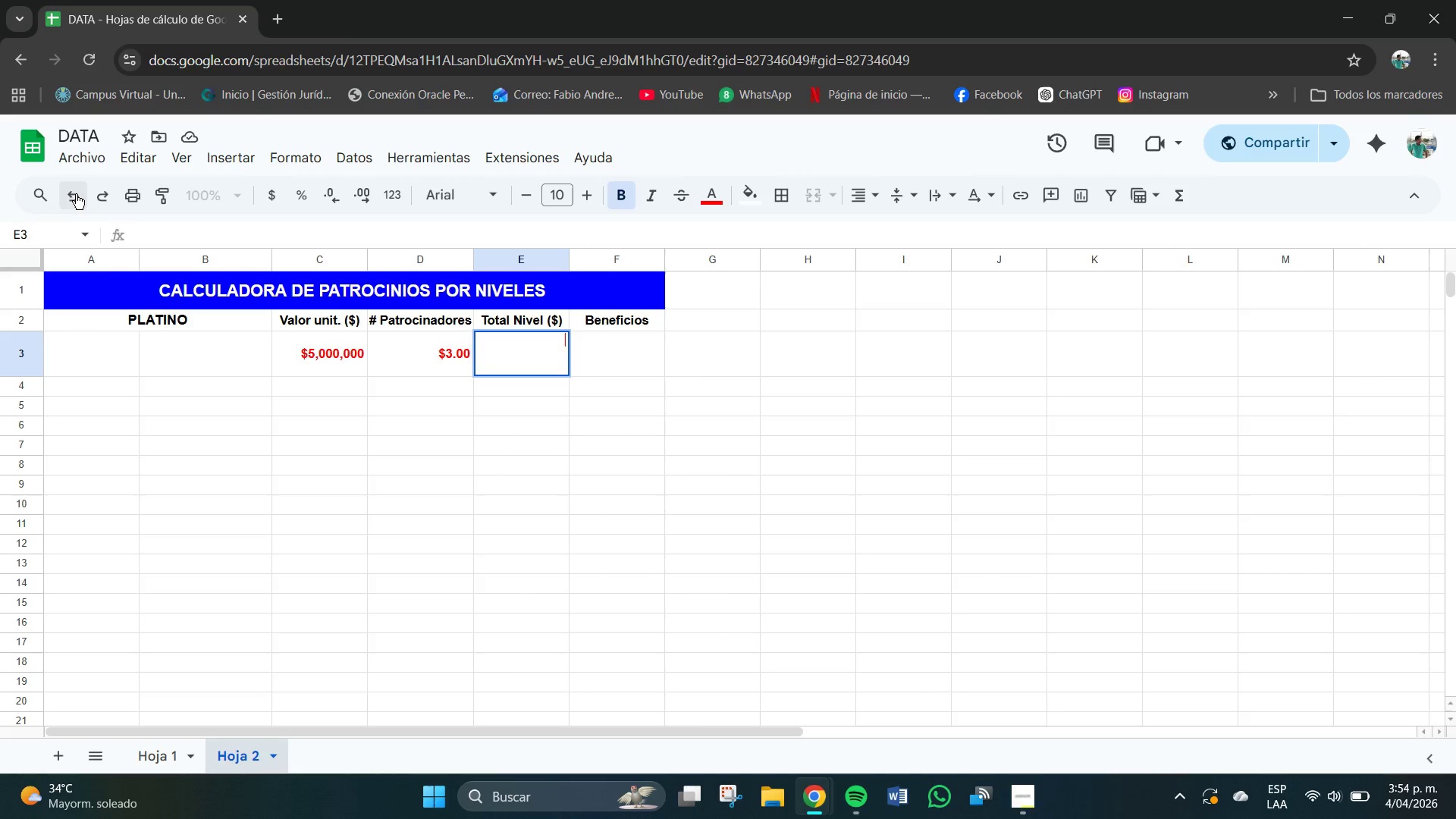 
triple_click([76, 194])
 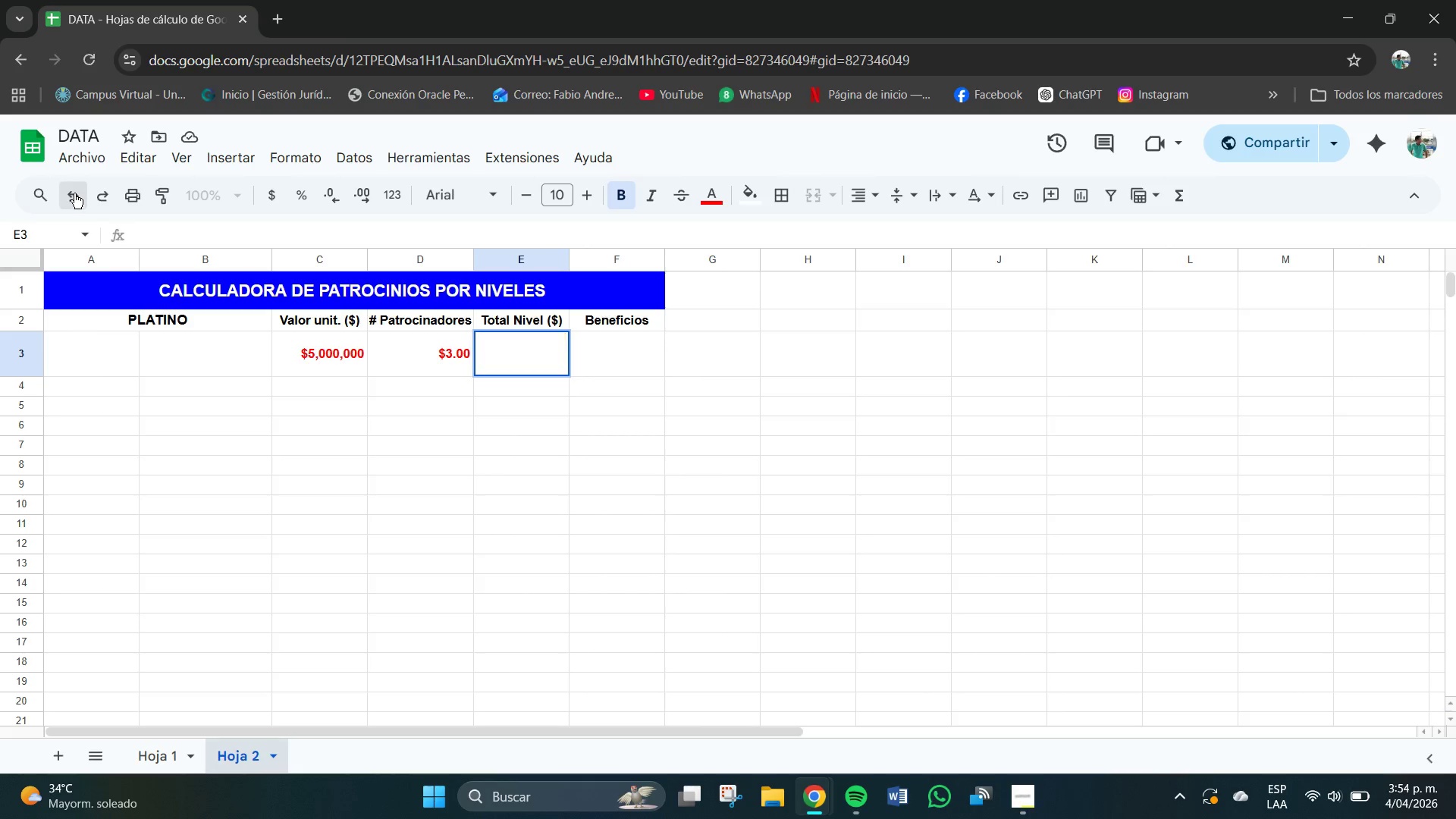 
triple_click([74, 193])
 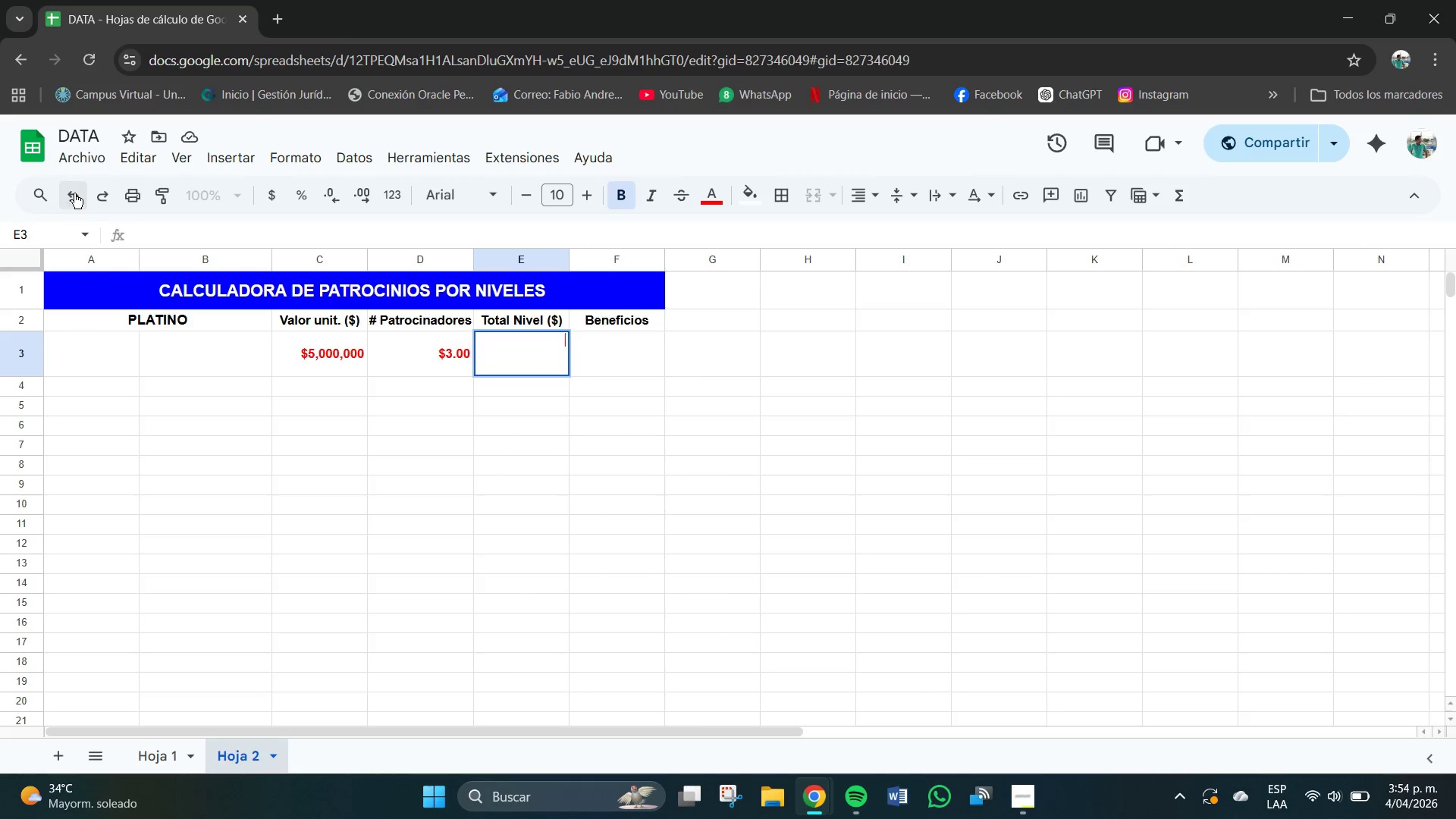 
triple_click([74, 193])
 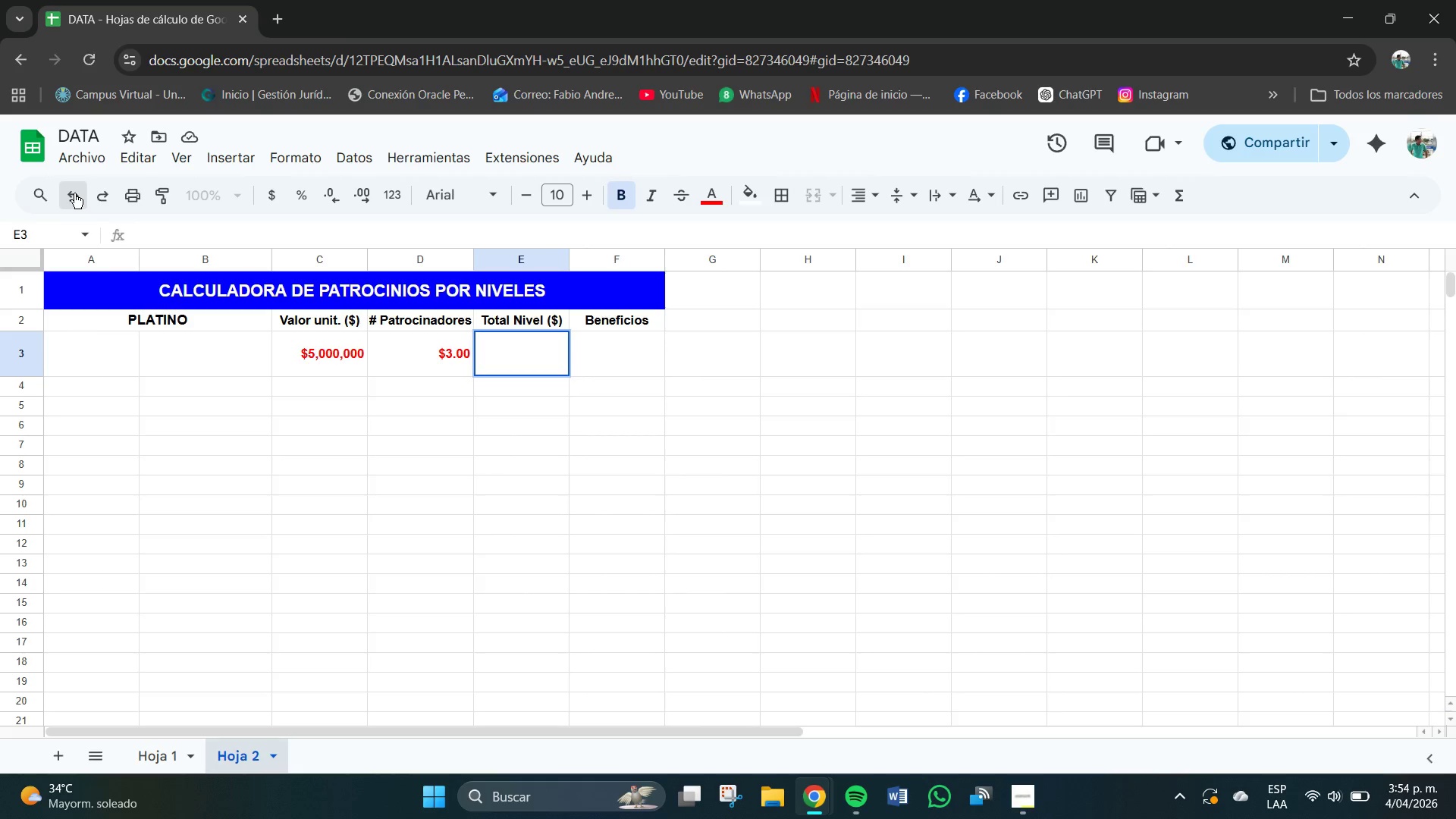 
triple_click([74, 193])
 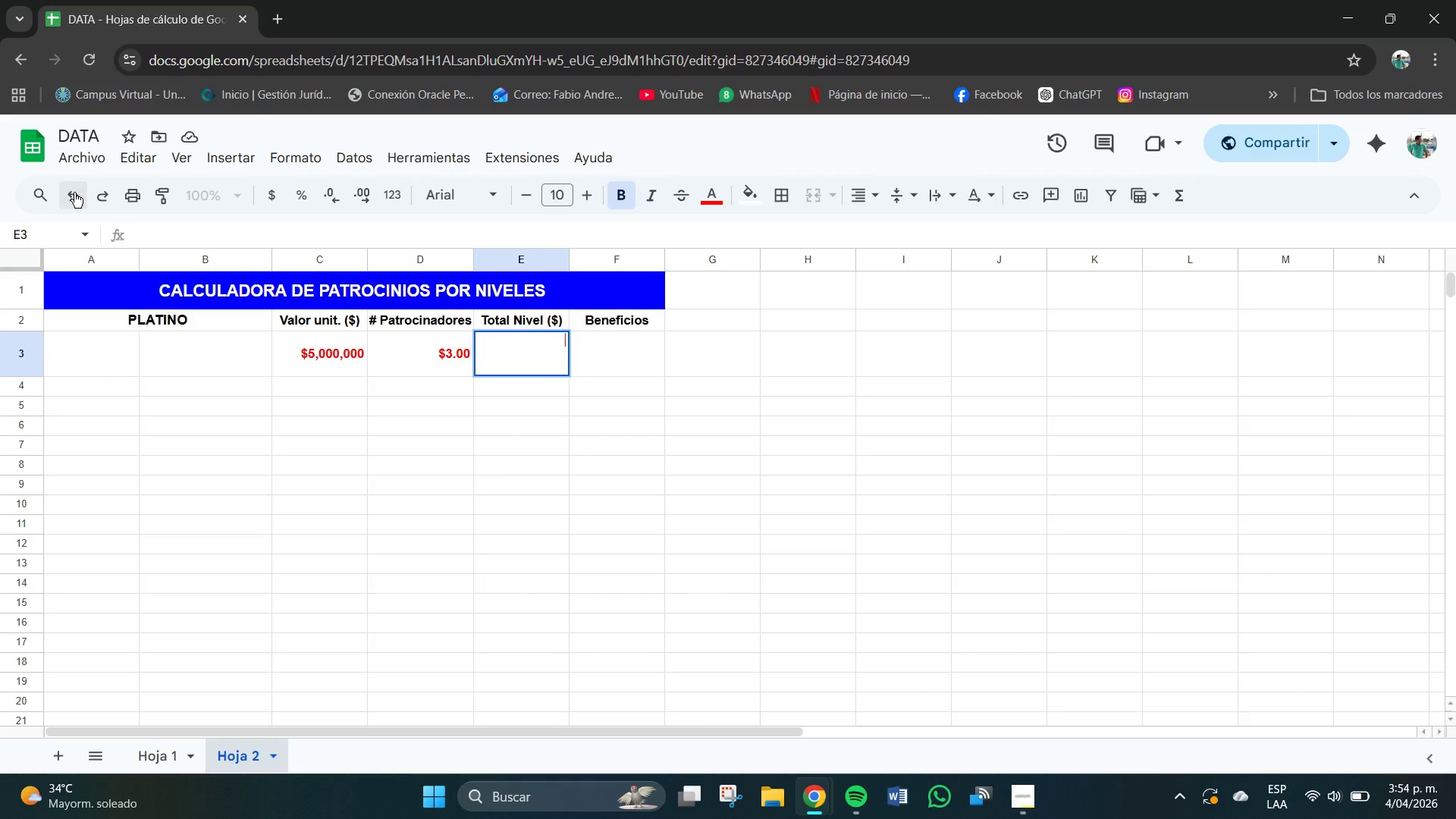 
triple_click([74, 193])
 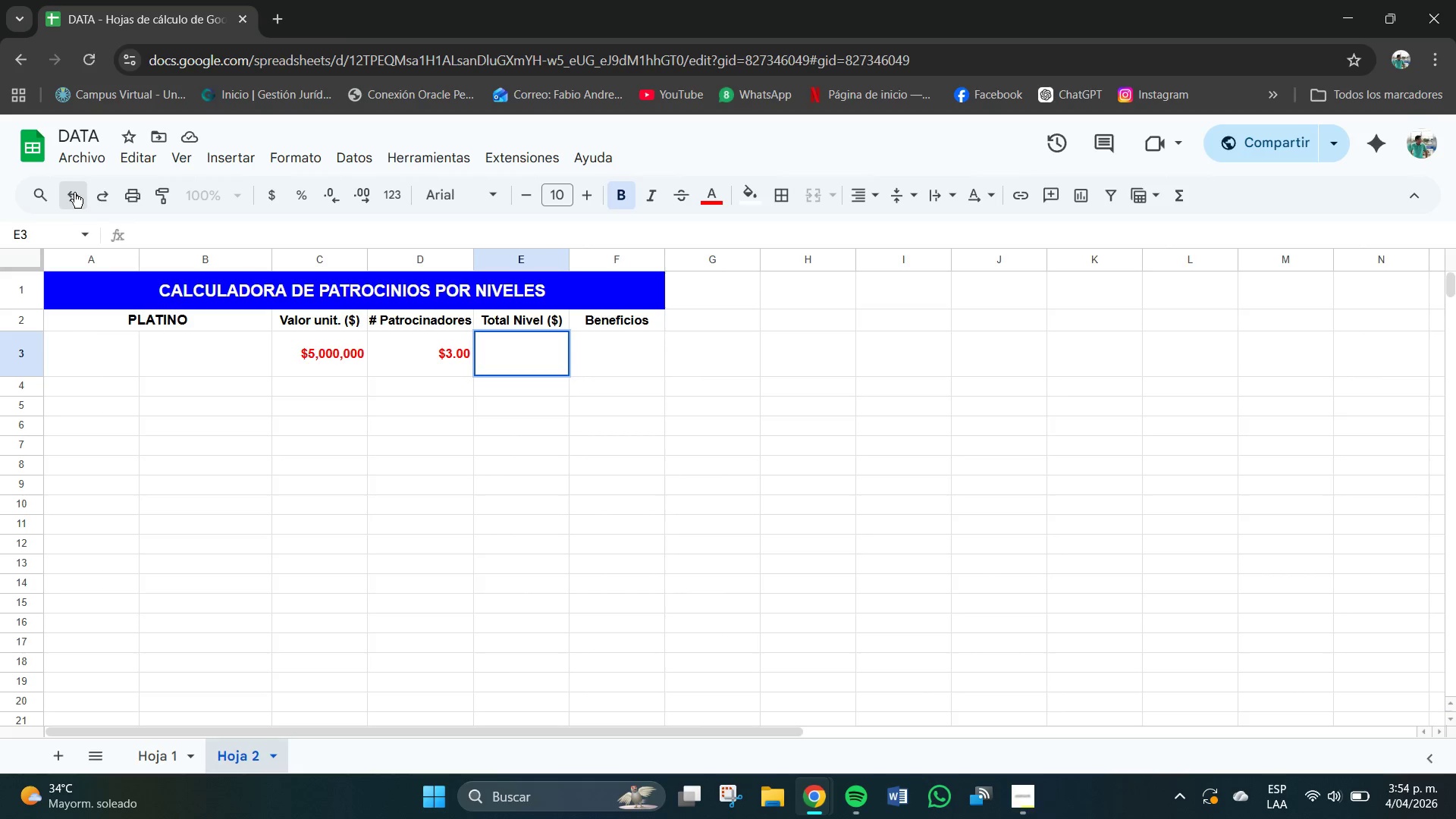 
triple_click([74, 193])
 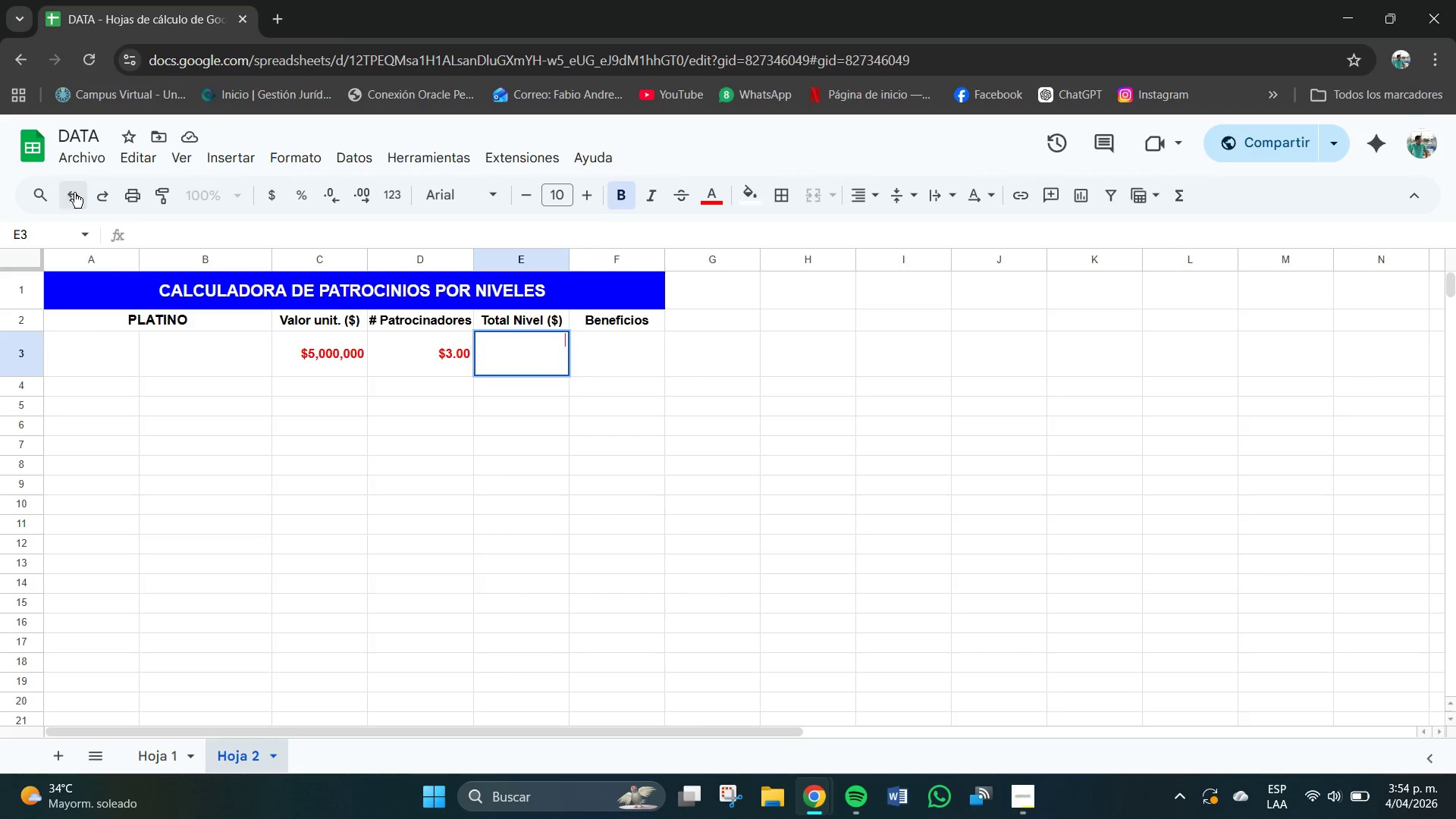 
triple_click([74, 193])
 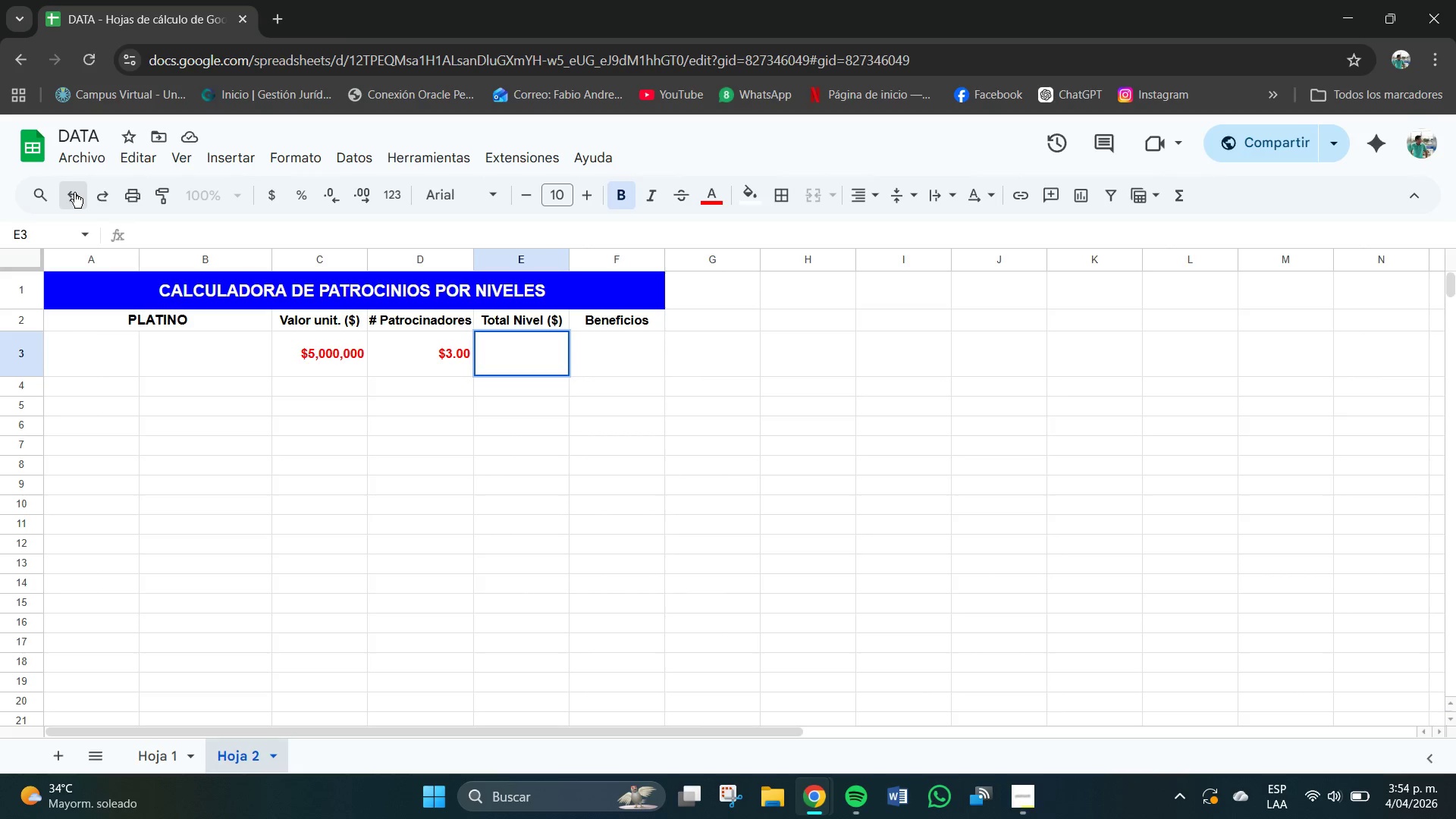 
triple_click([74, 193])
 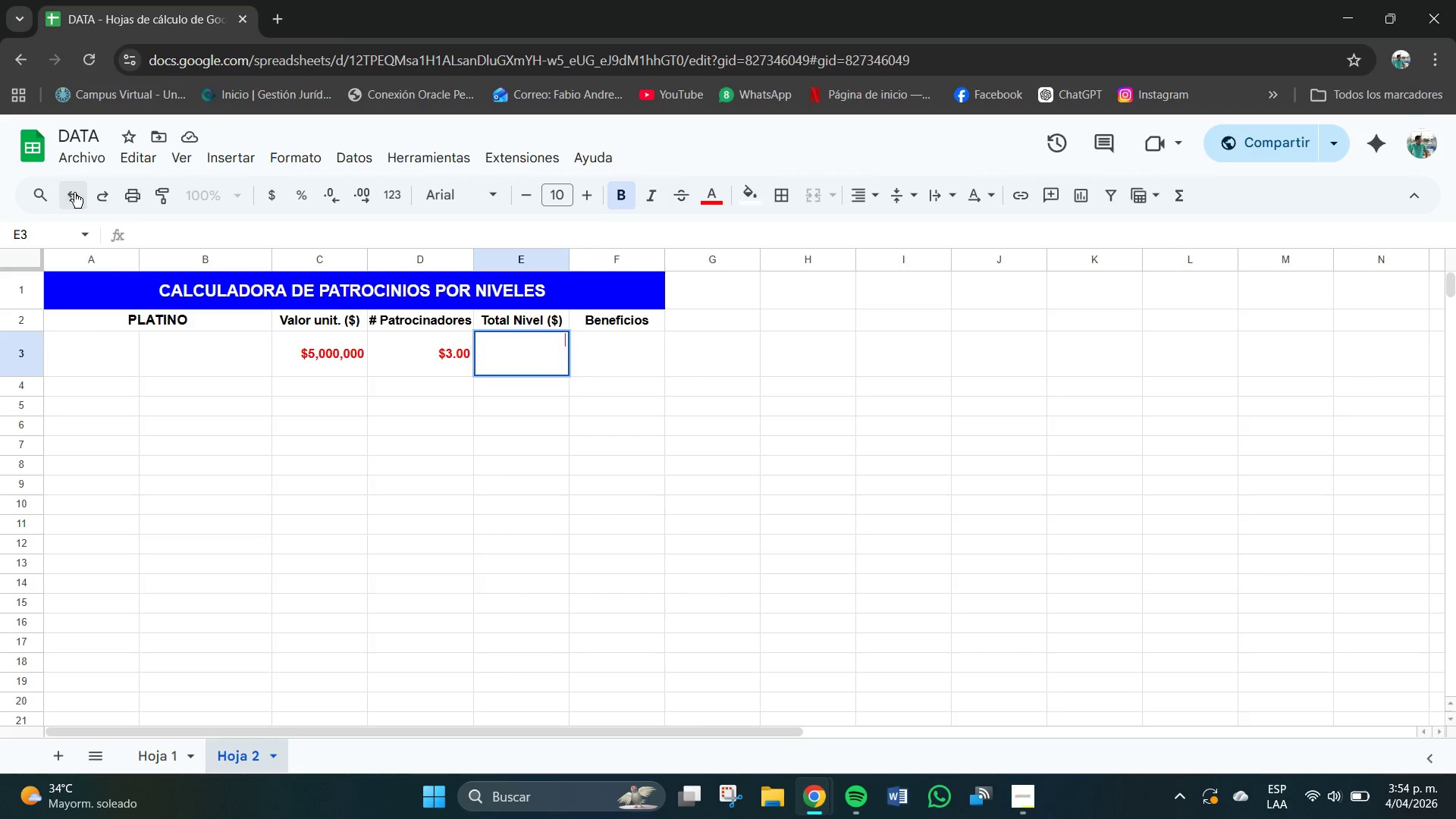 
triple_click([74, 193])
 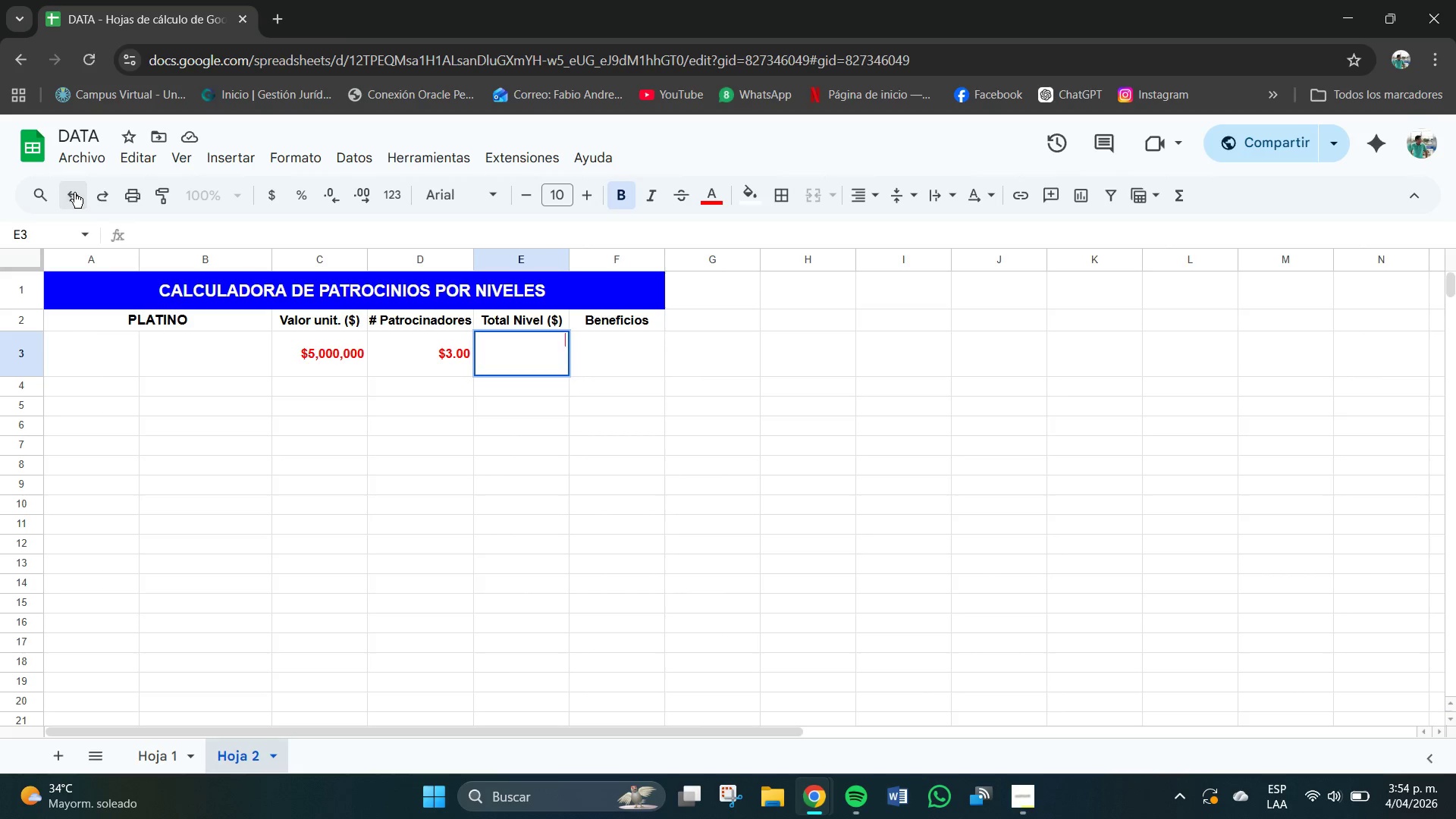 
triple_click([74, 193])
 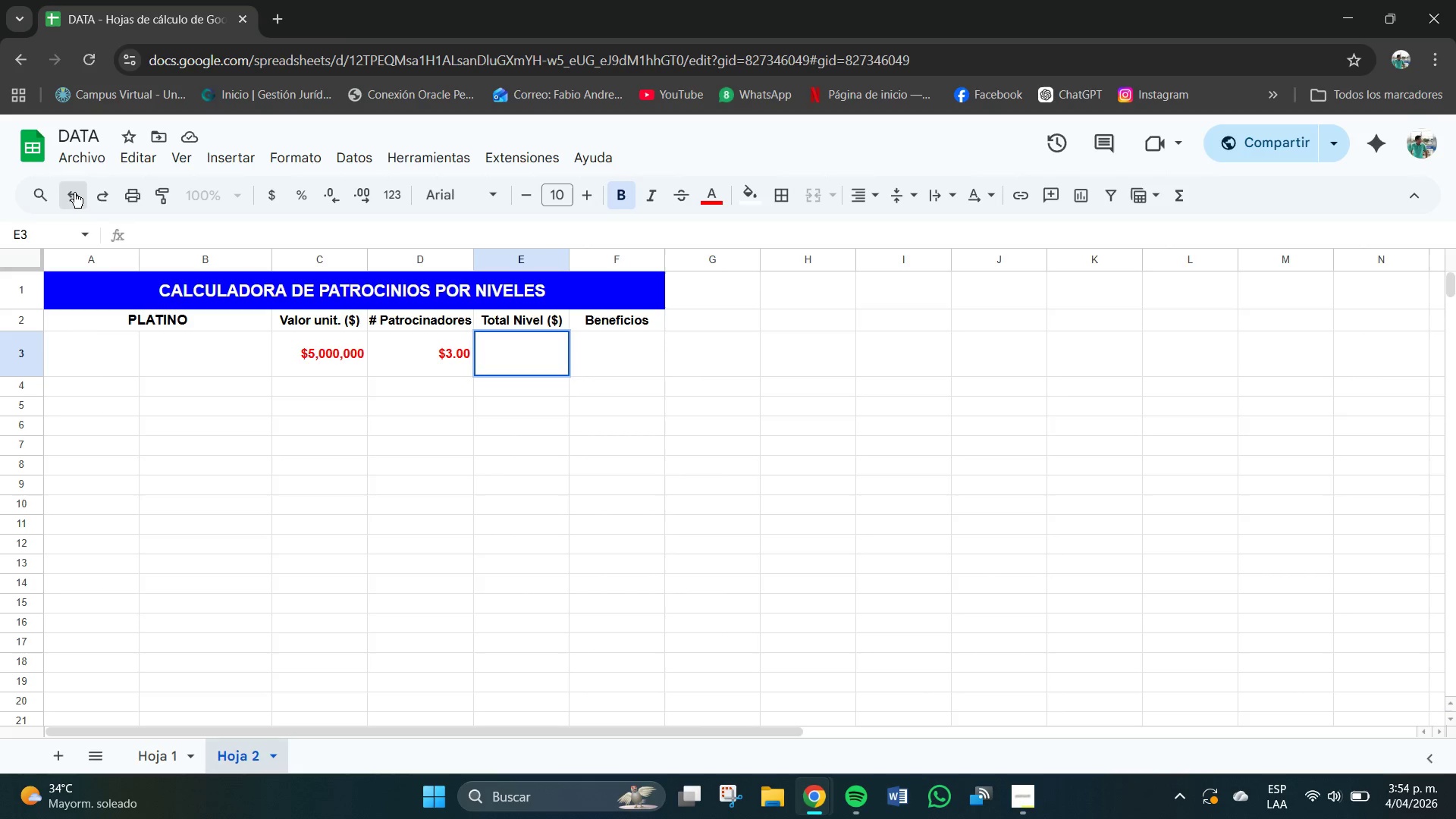 
triple_click([74, 193])
 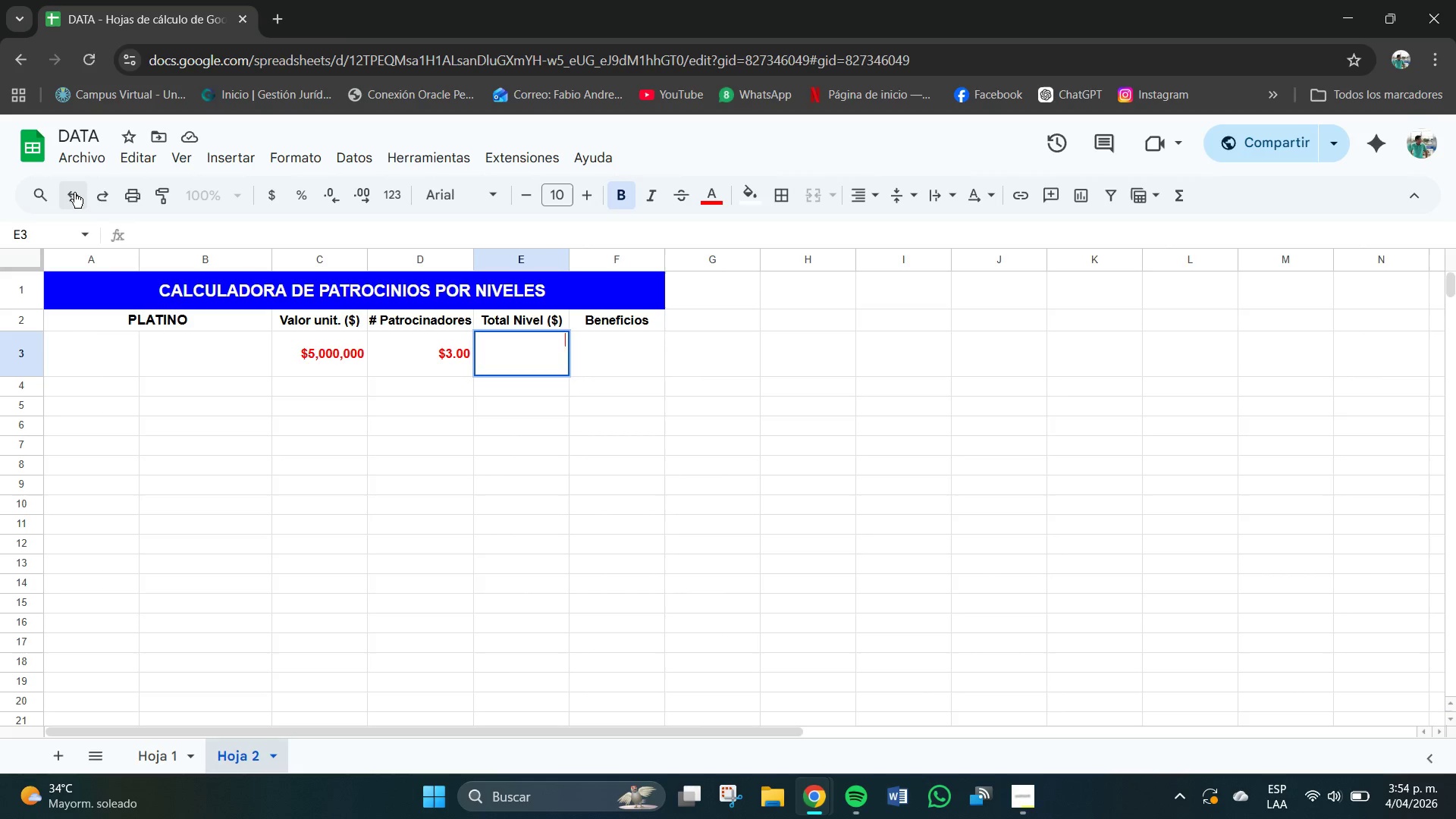 
triple_click([74, 193])
 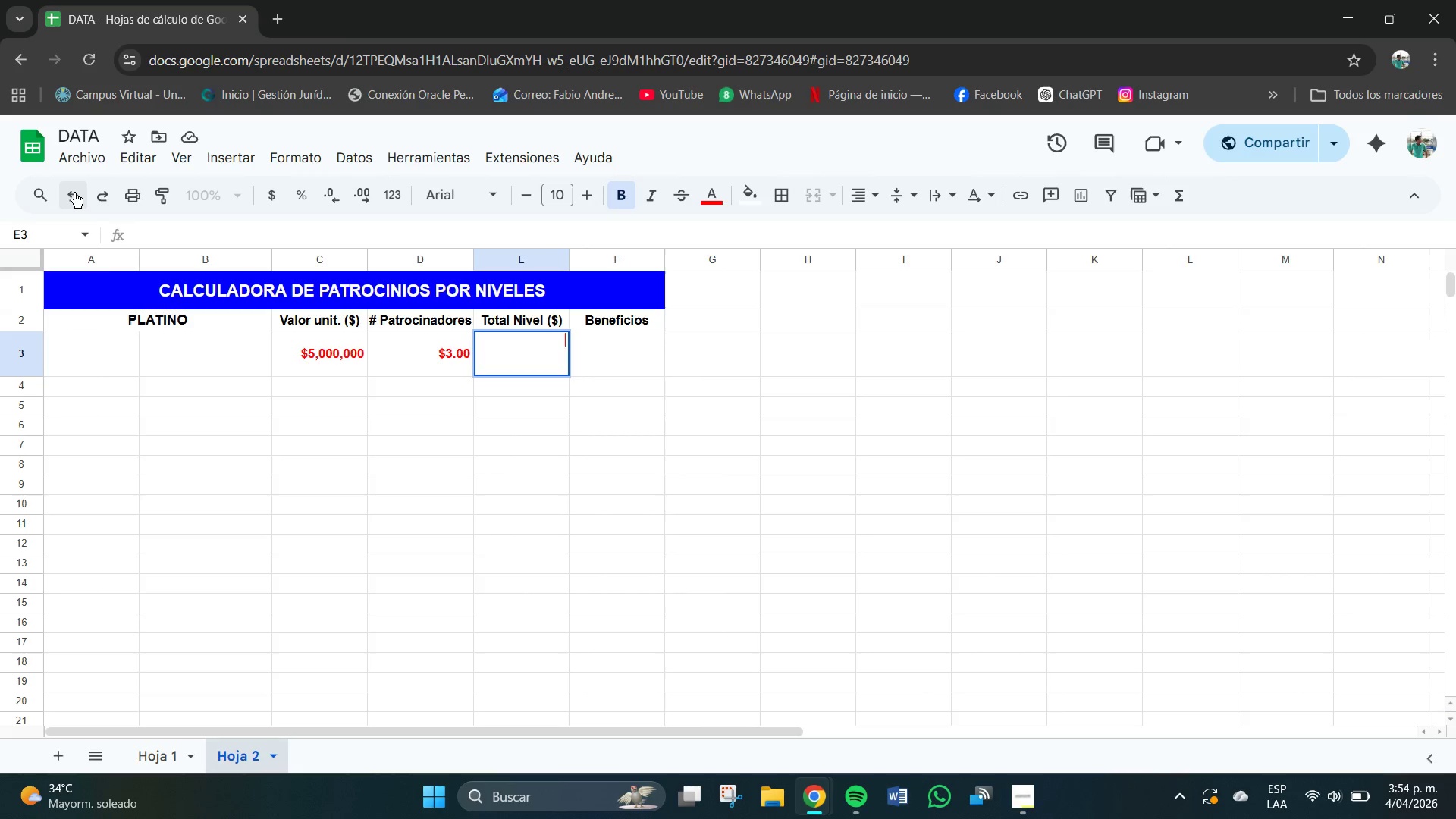 
triple_click([74, 193])
 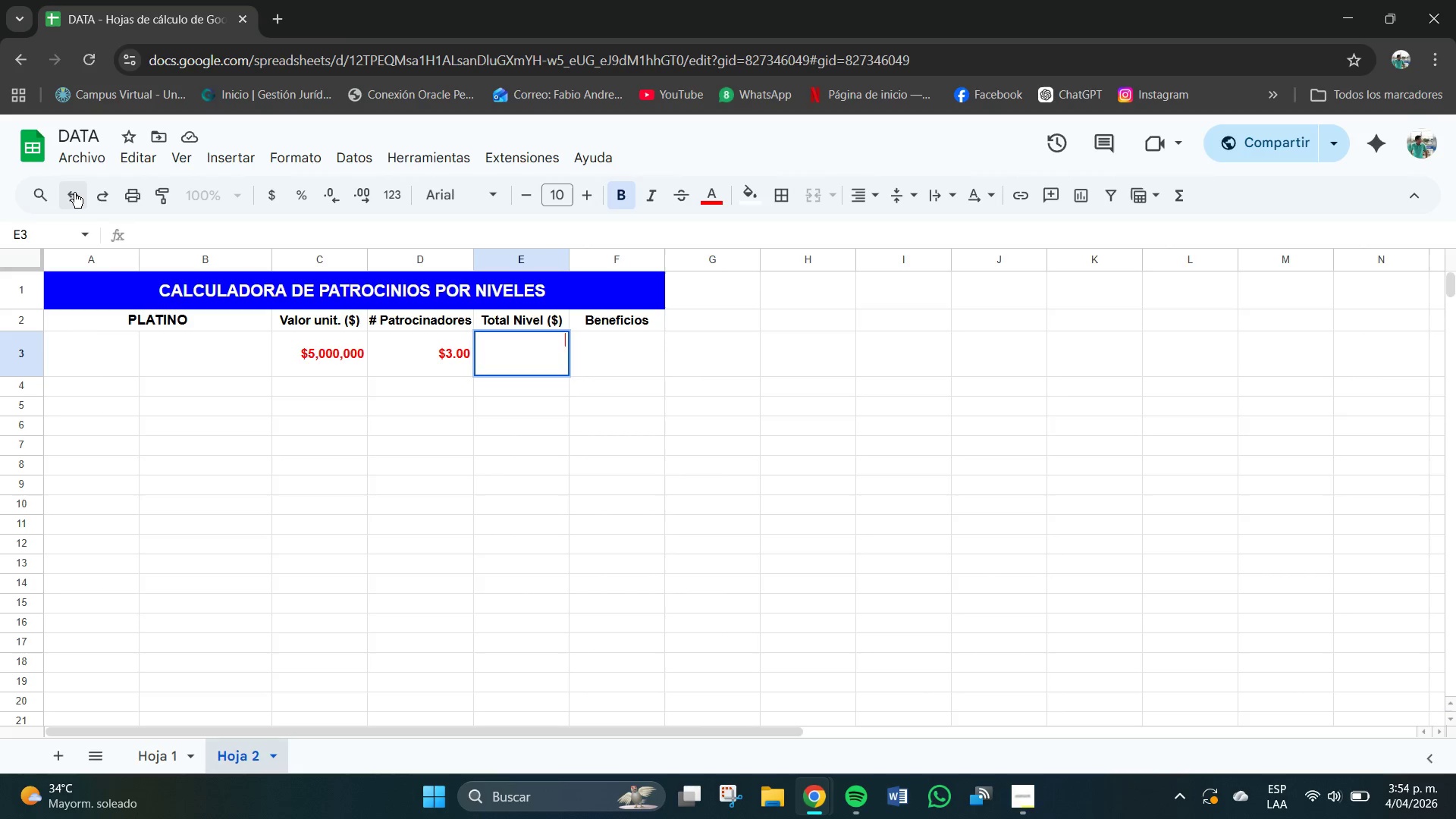 
triple_click([74, 193])
 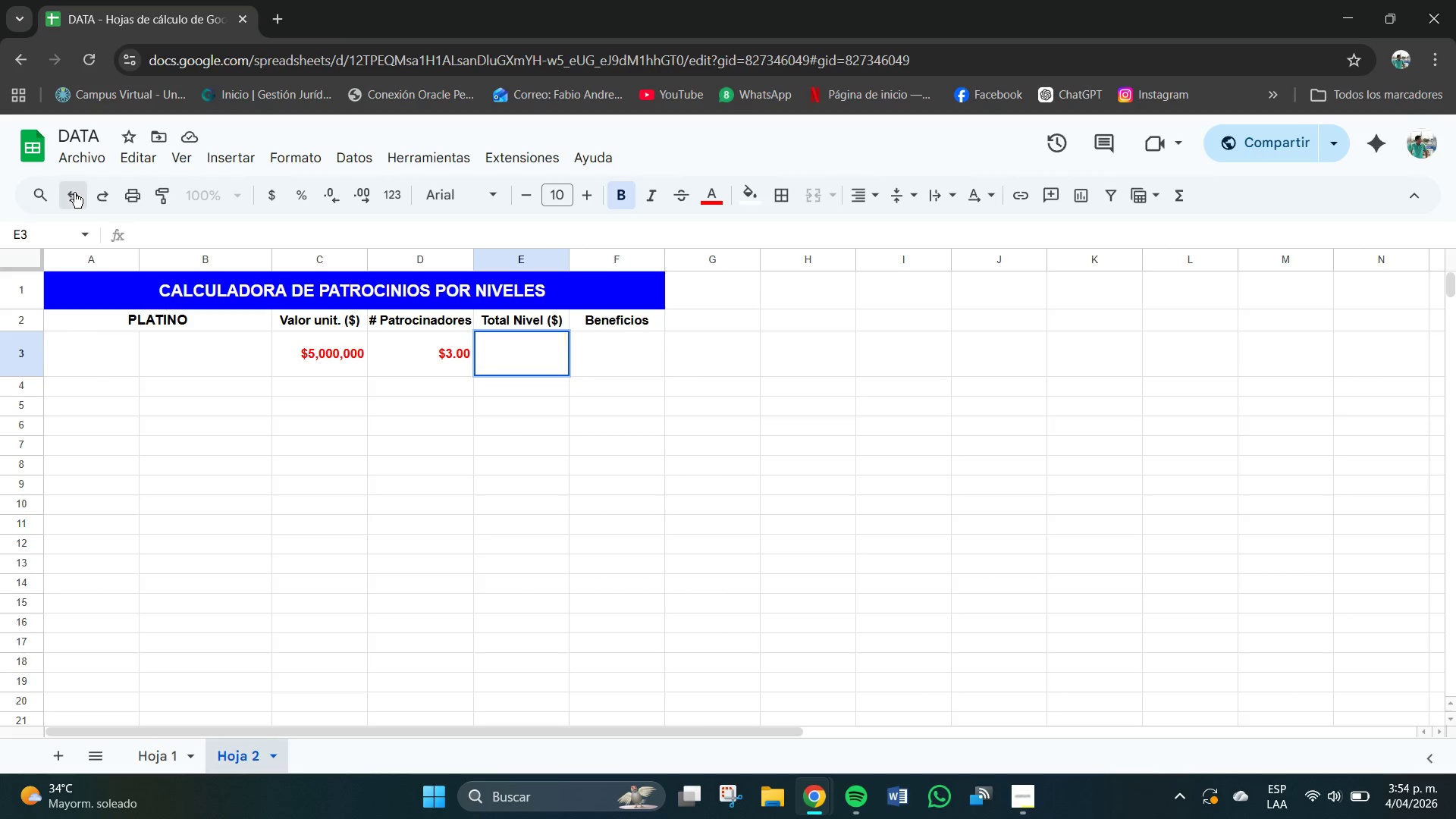 
triple_click([73, 193])
 